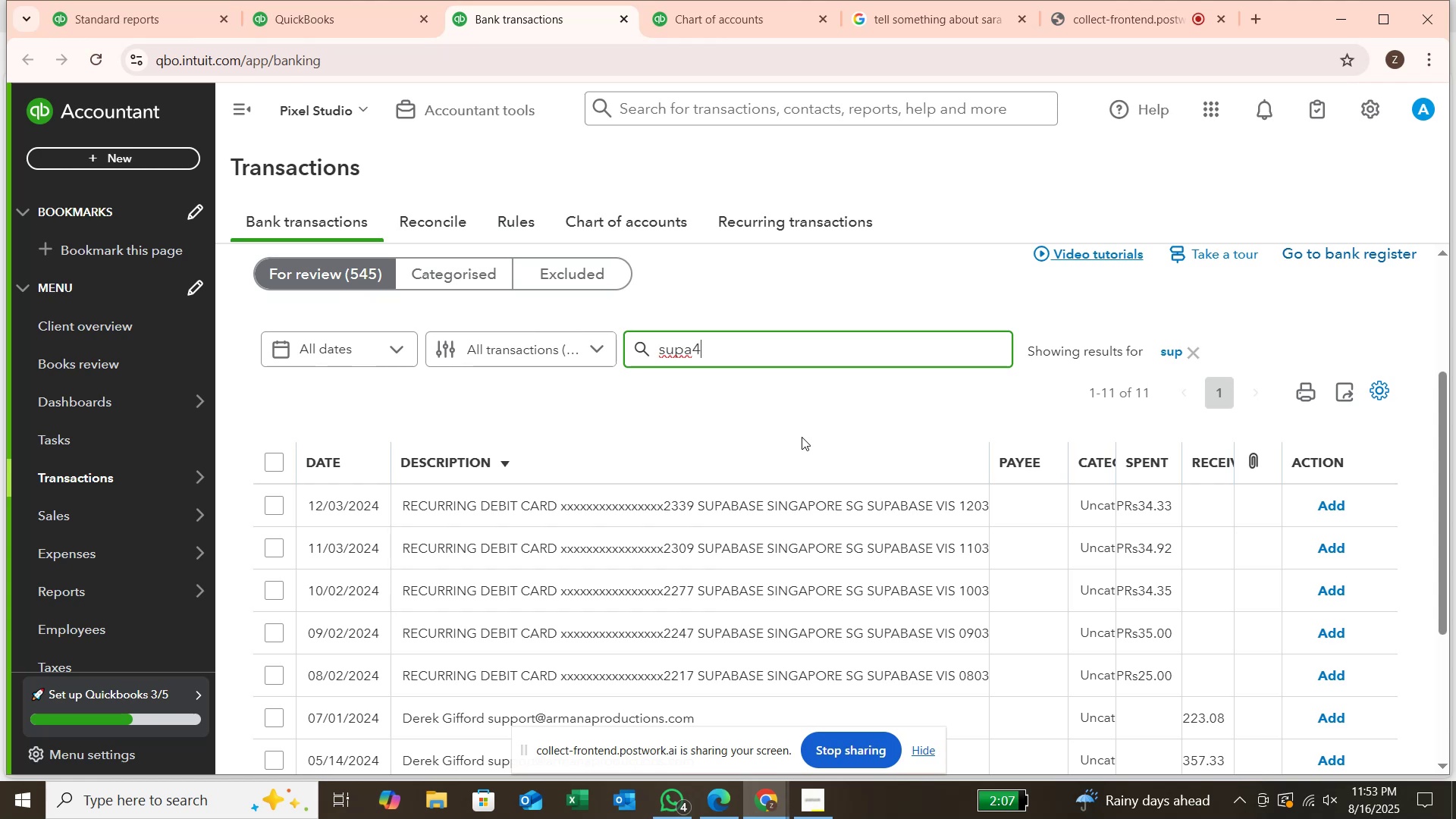 
key(Backspace)
 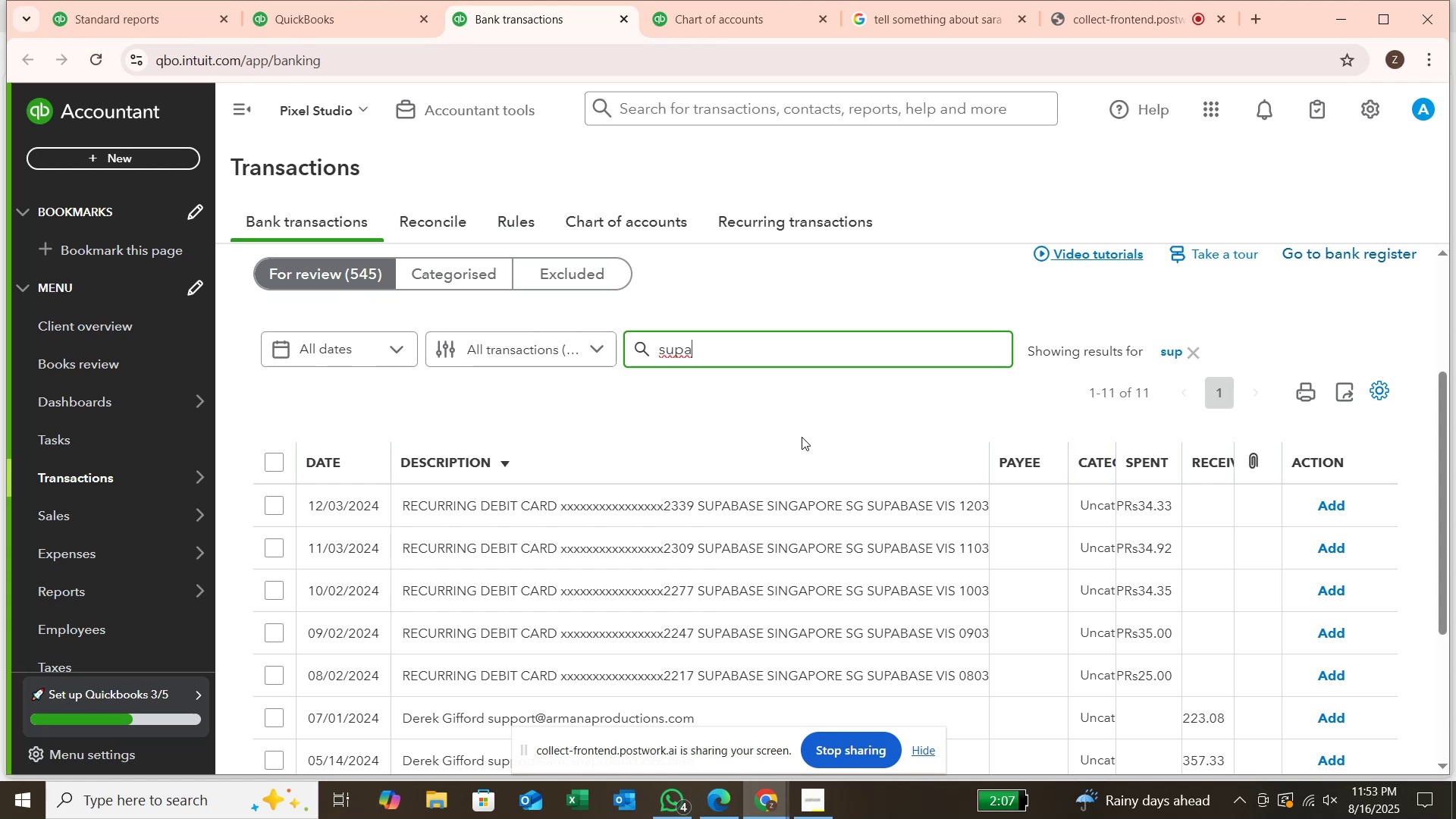 
key(Enter)
 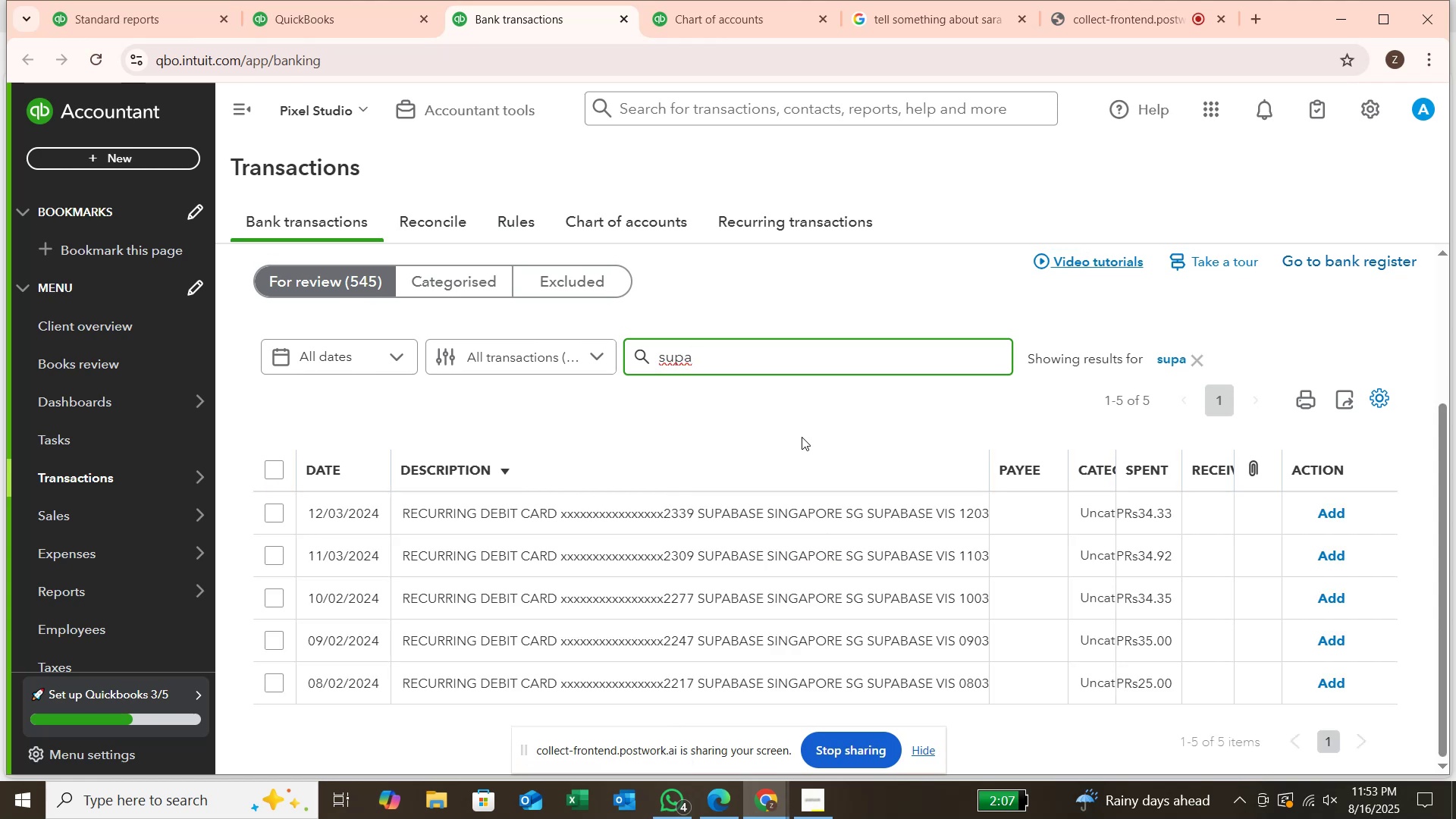 
scroll: coordinate [766, 503], scroll_direction: down, amount: 3.0
 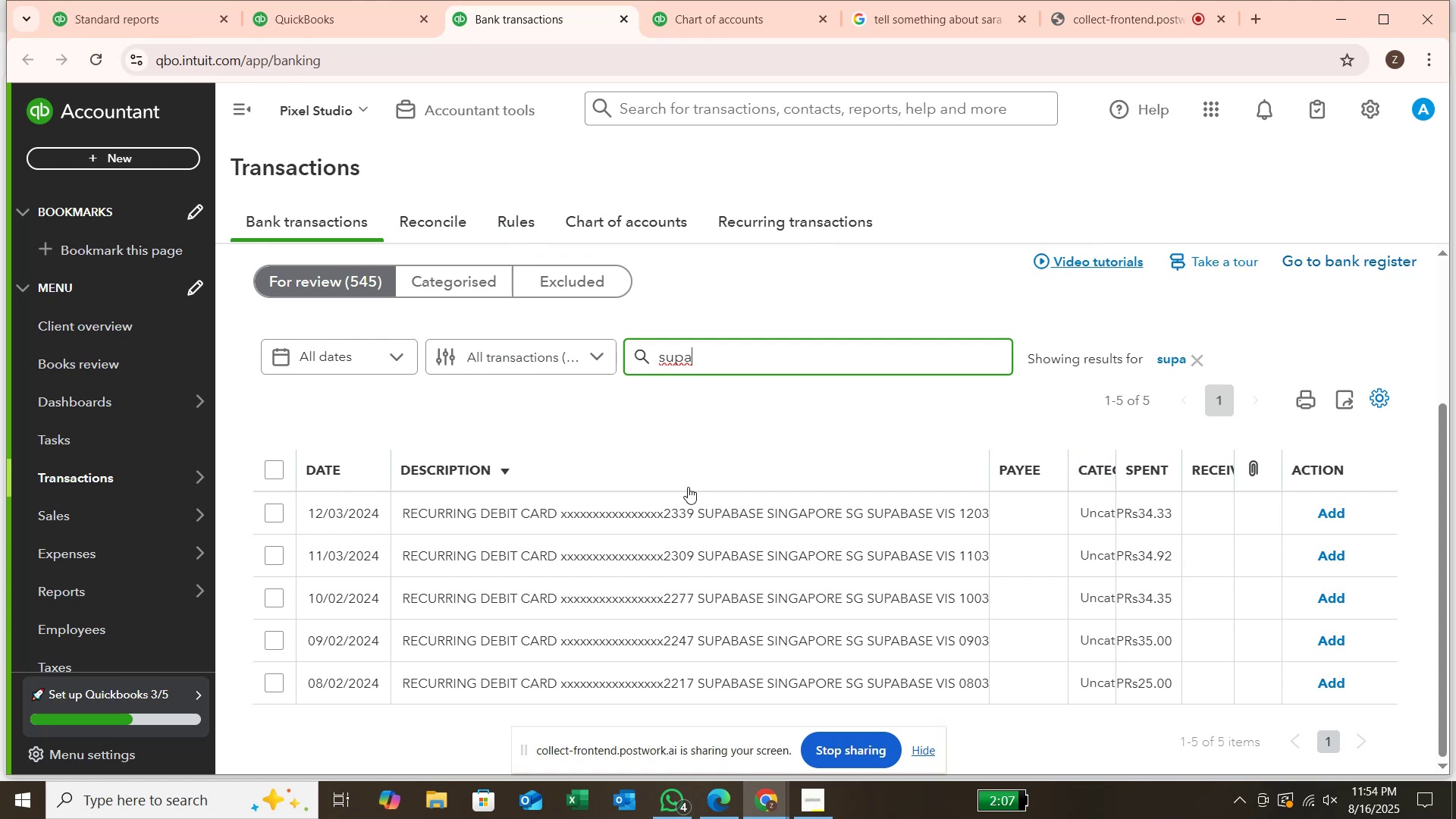 
wait(26.13)
 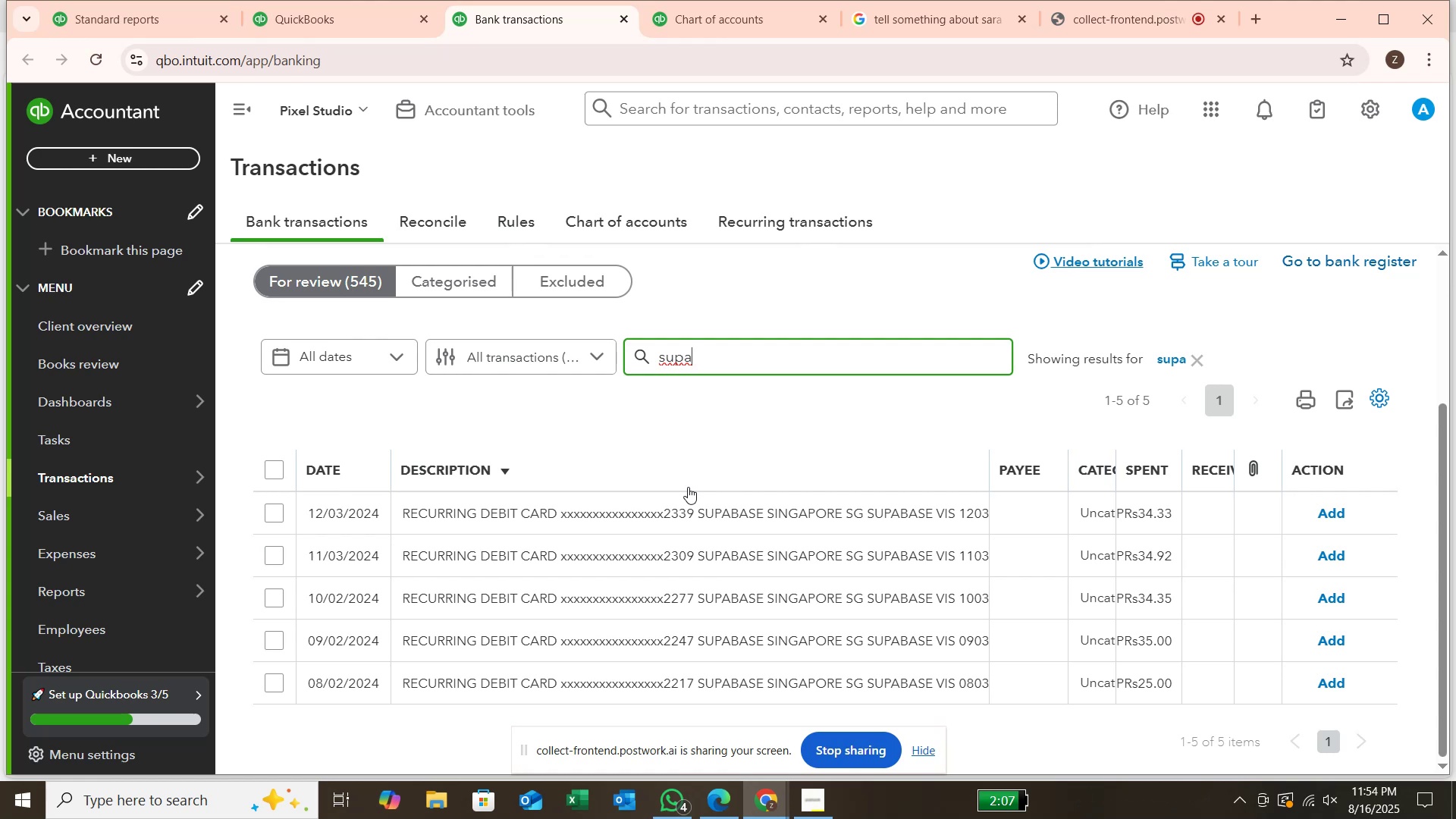 
left_click([278, 479])
 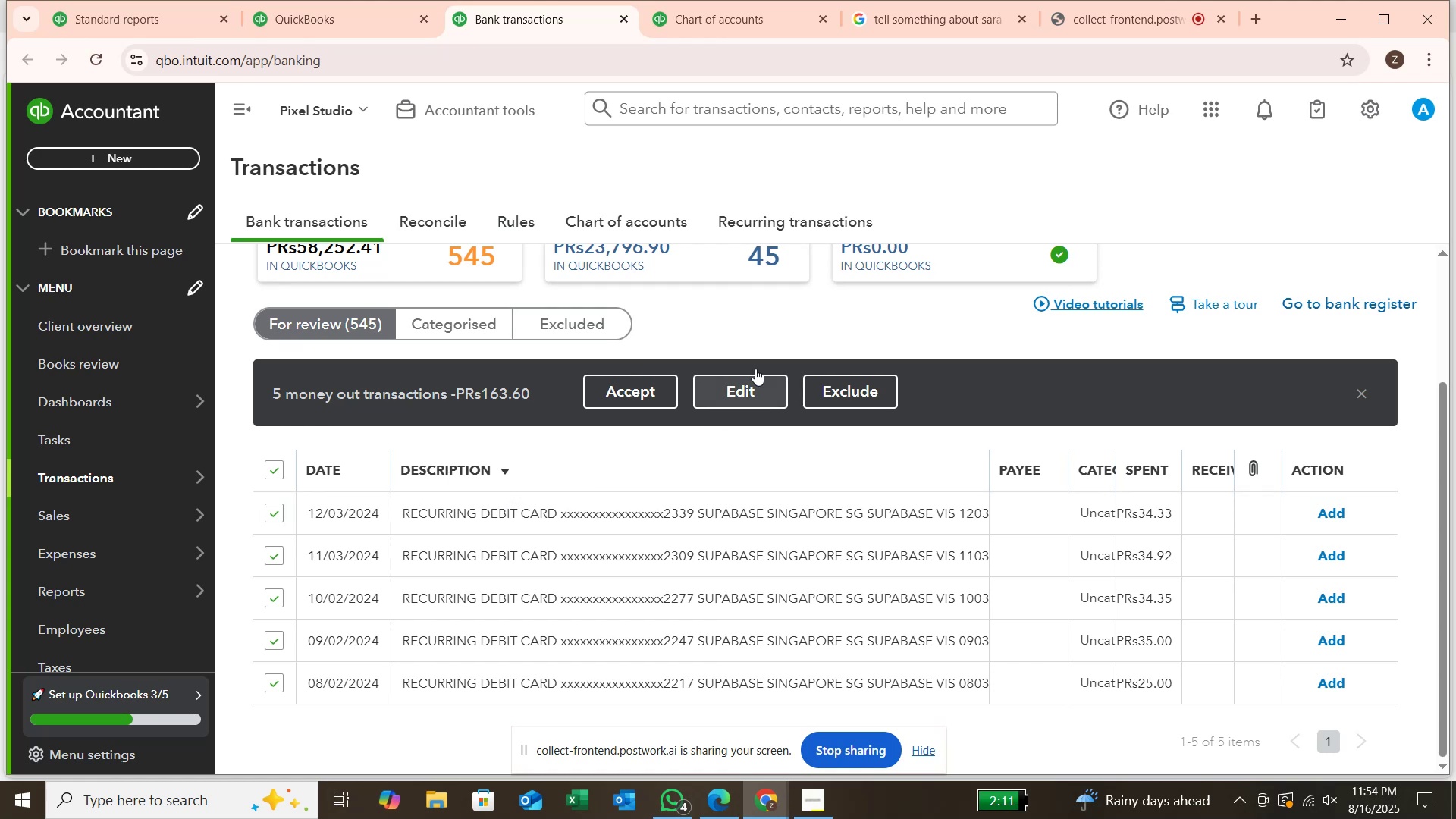 
wait(41.99)
 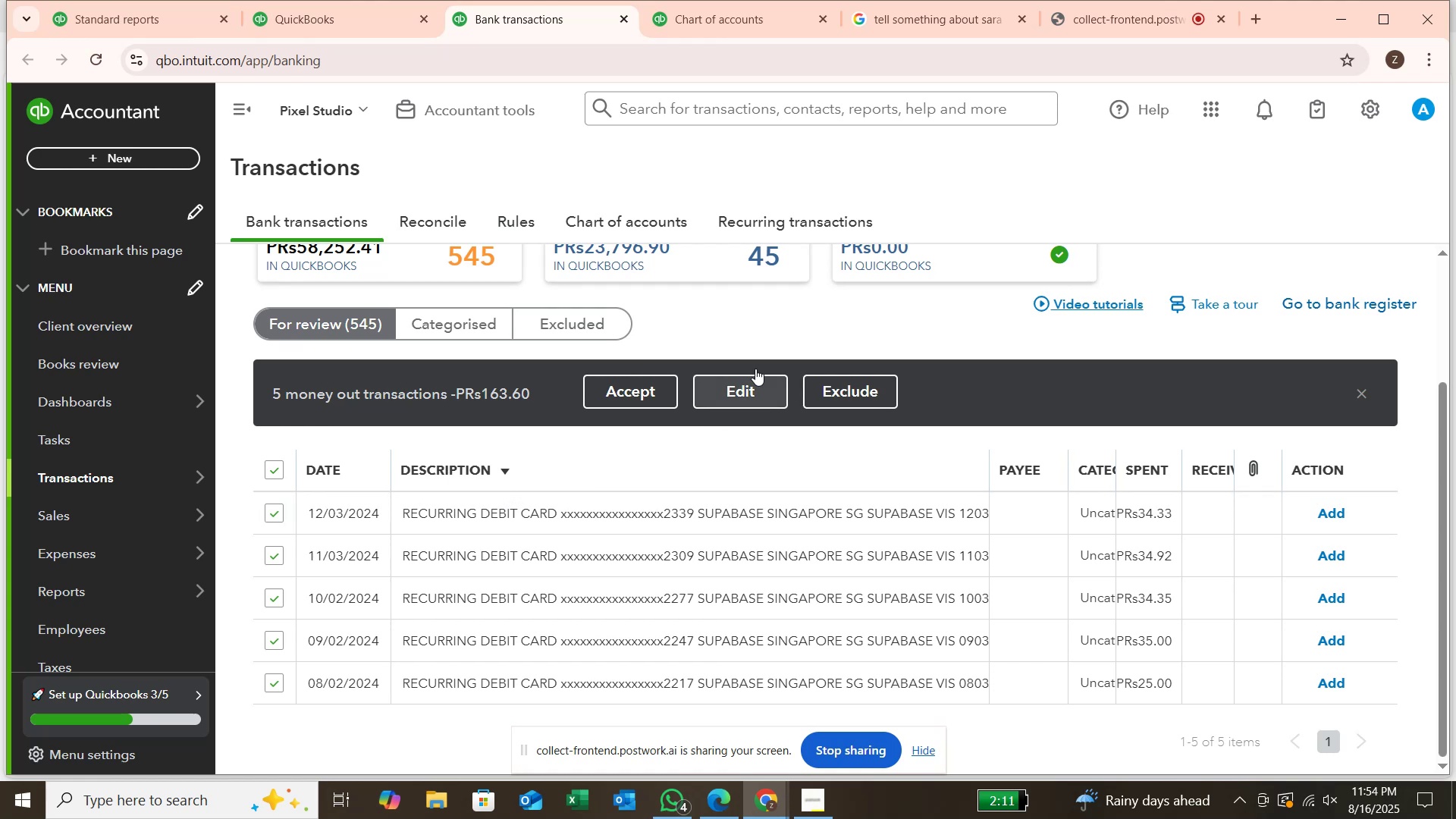 
left_click([971, 11])
 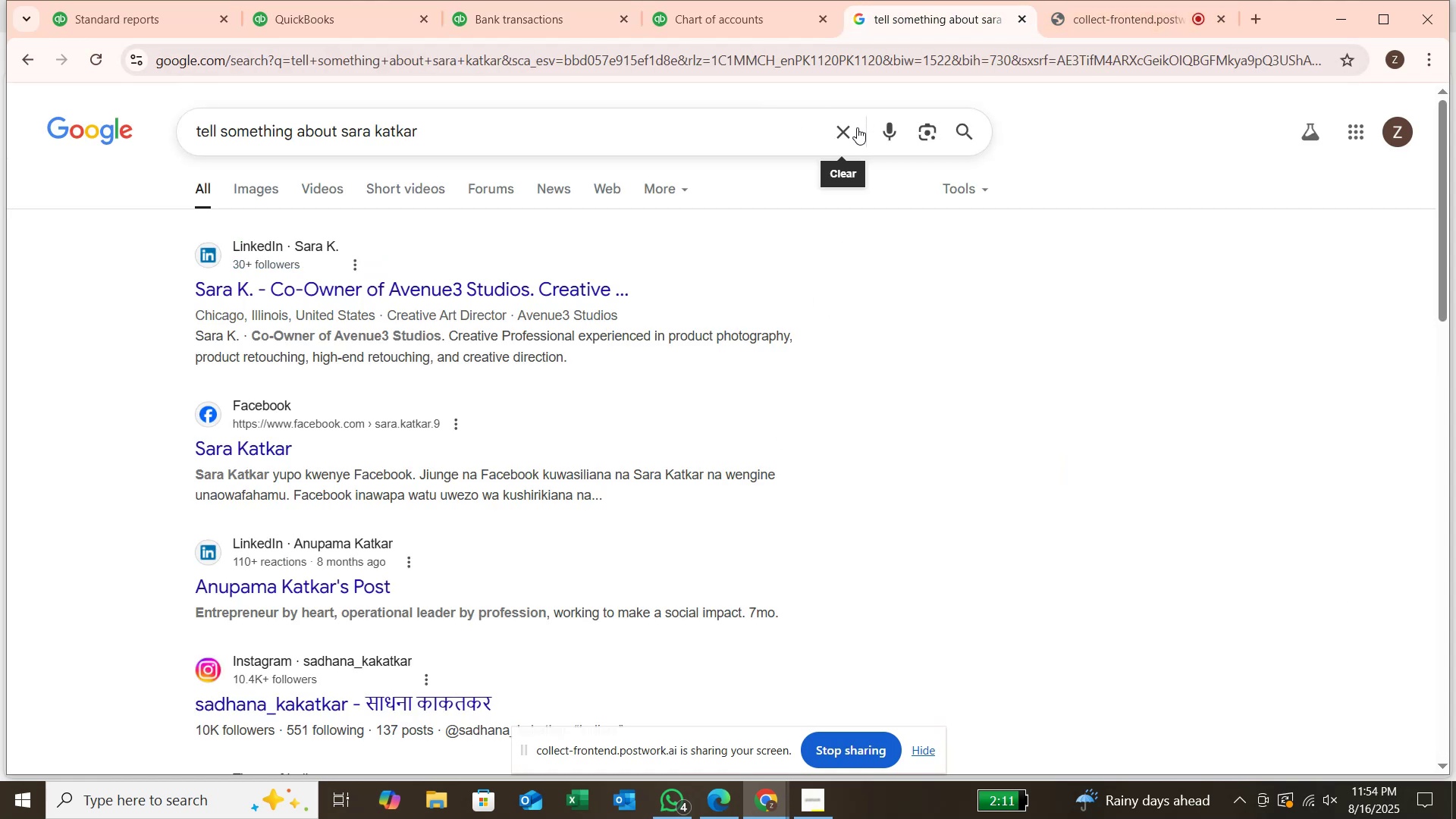 
left_click([842, 129])
 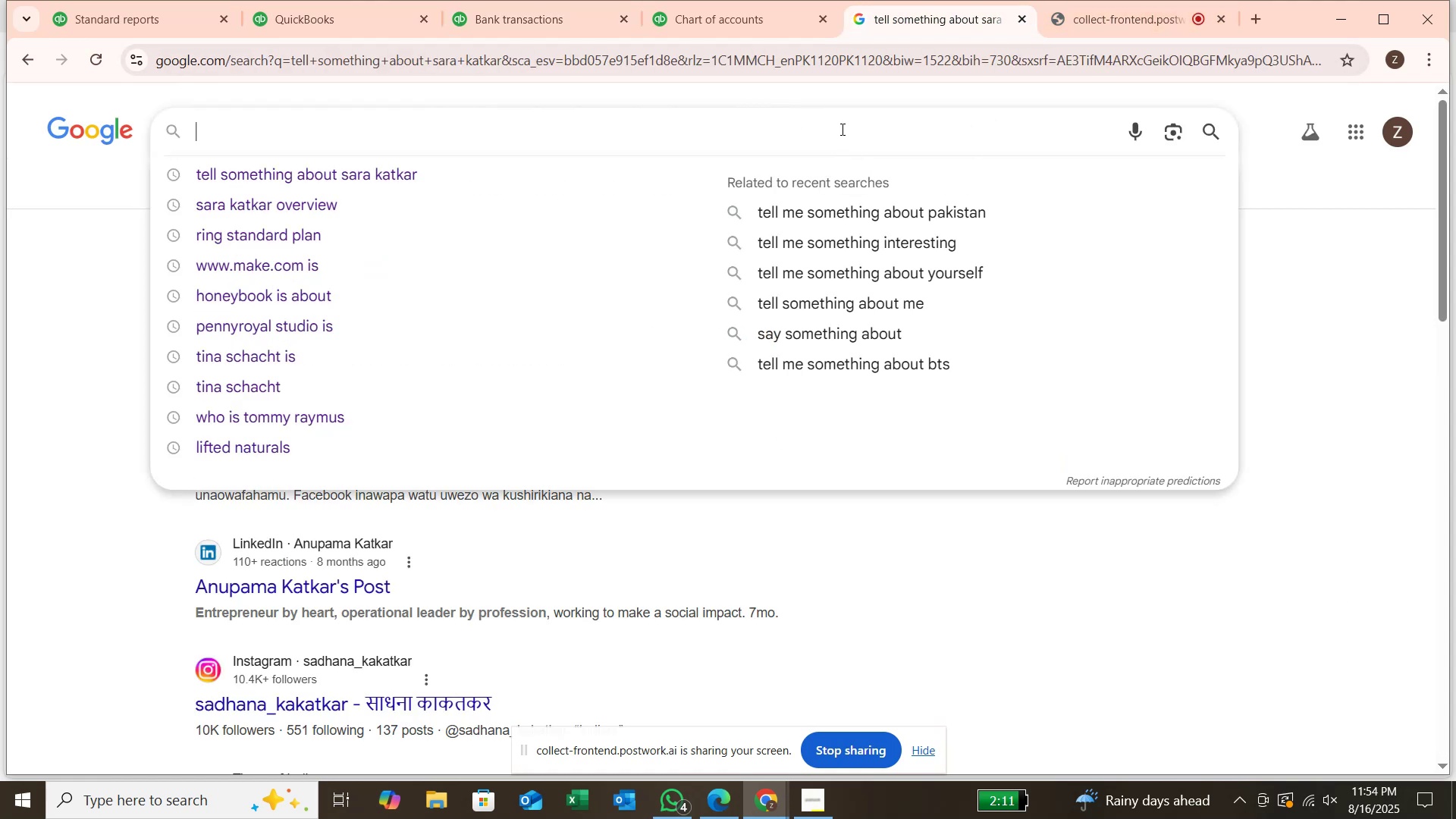 
type(spabase)
 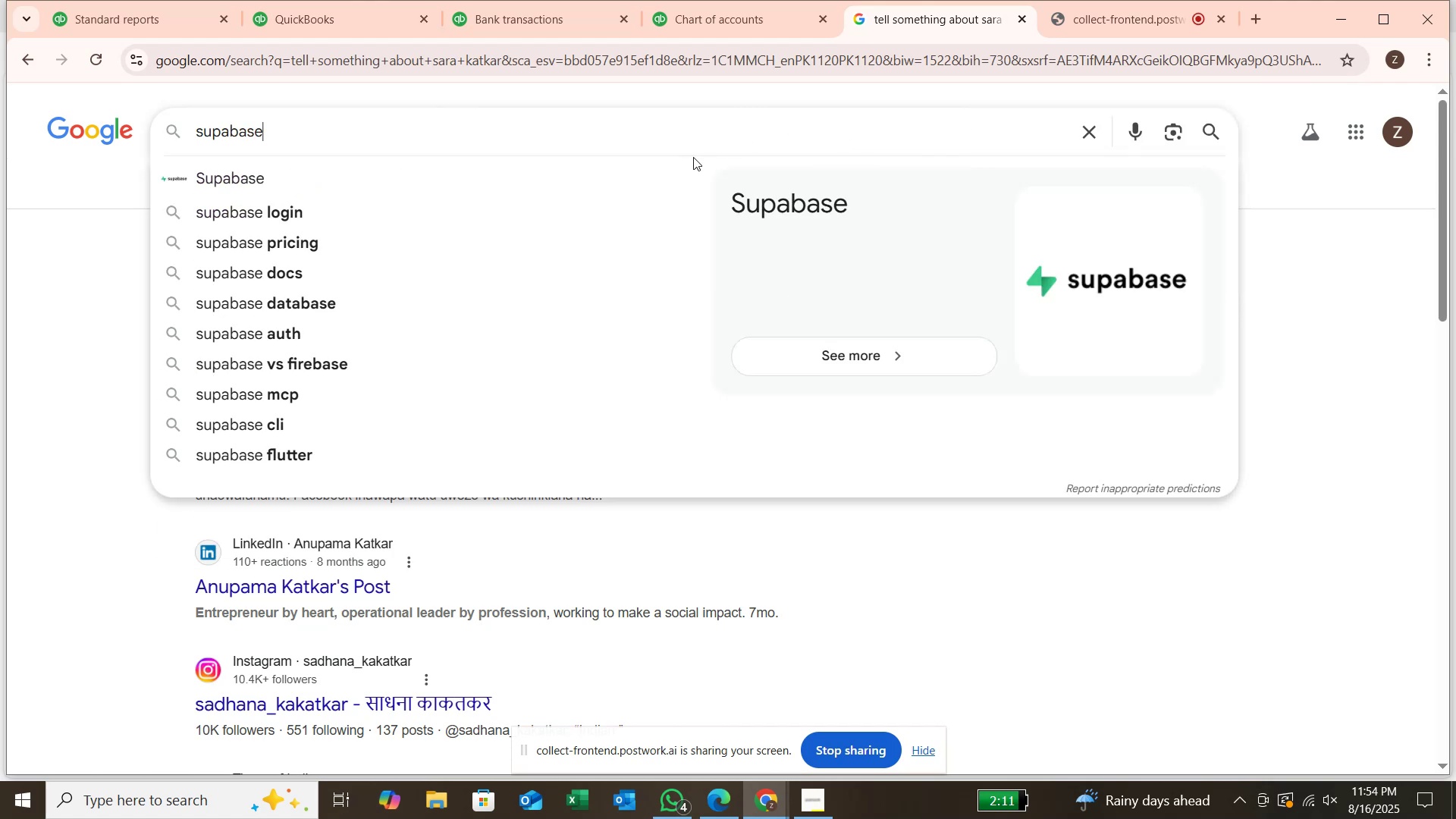 
left_click([664, 172])
 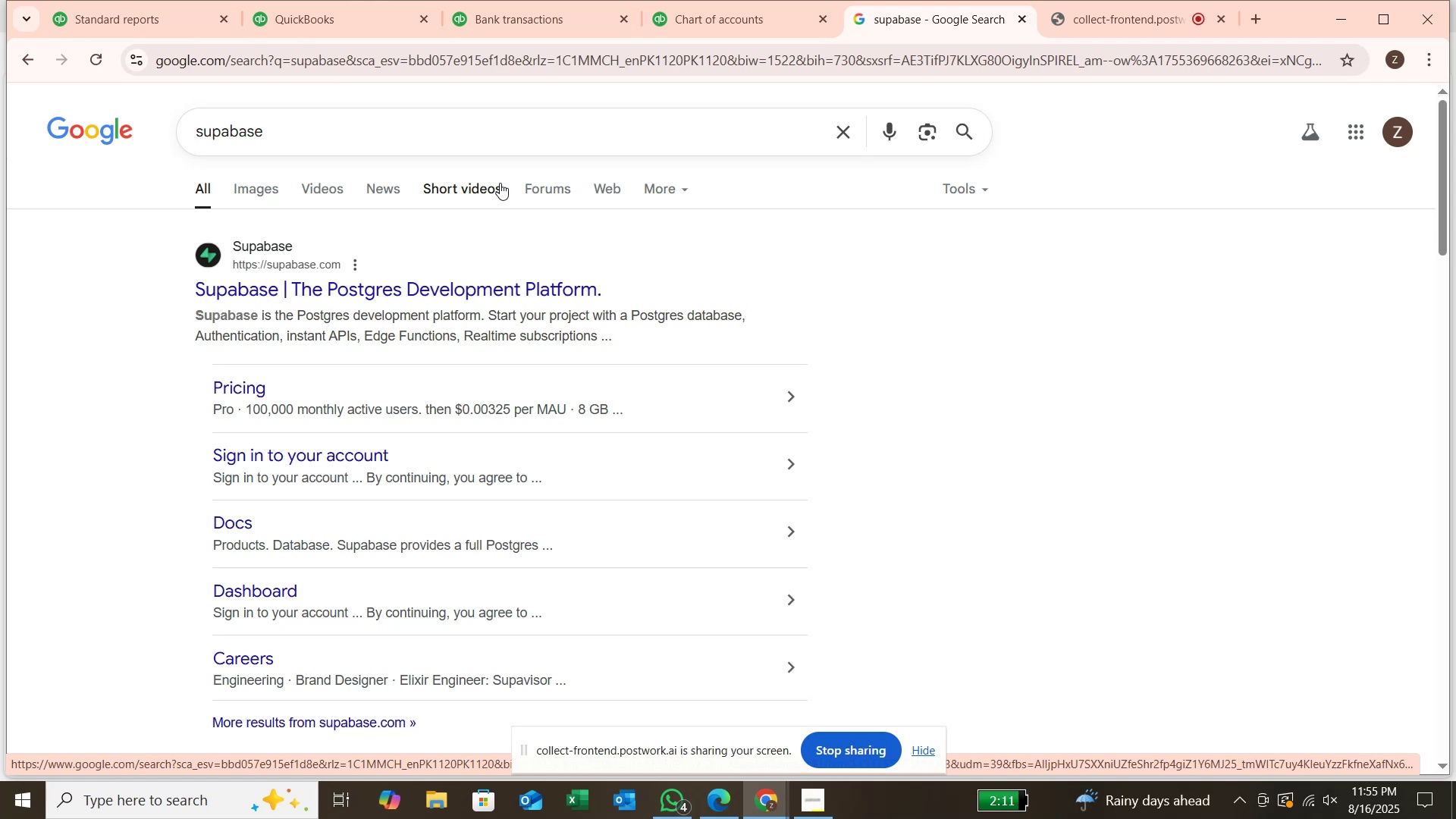 
wait(17.33)
 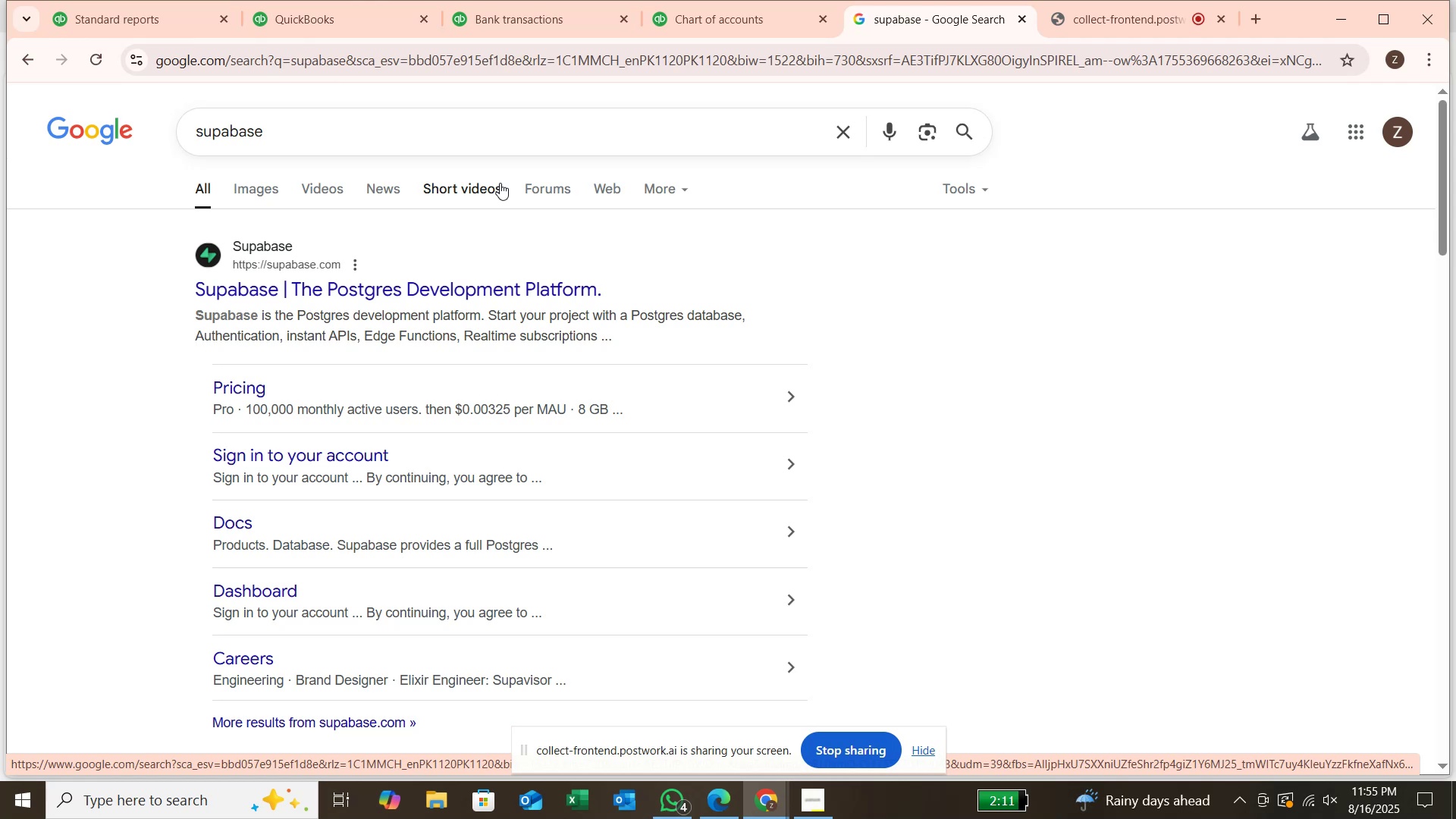 
scroll: coordinate [506, 281], scroll_direction: down, amount: 2.0
 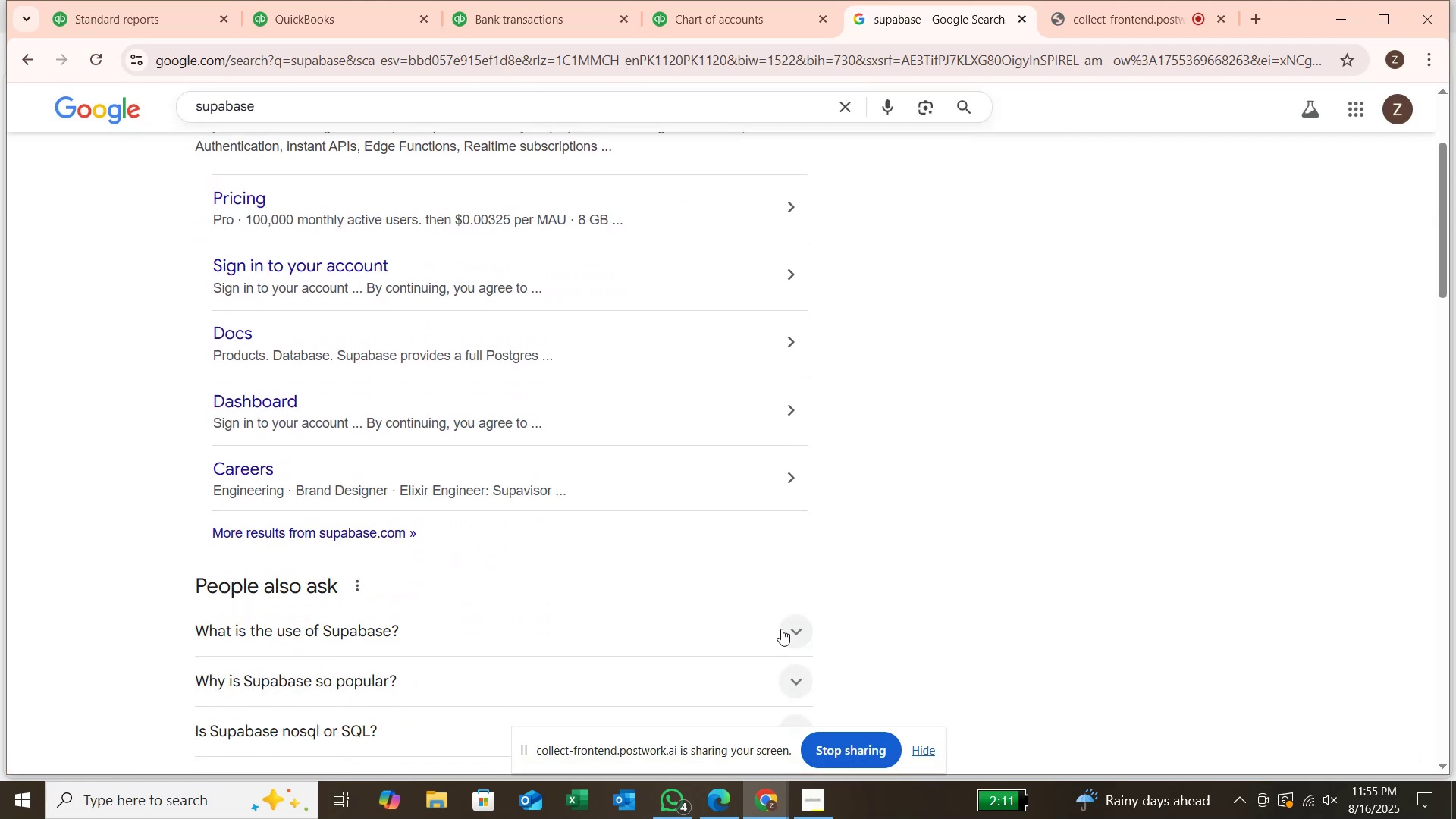 
left_click([786, 629])
 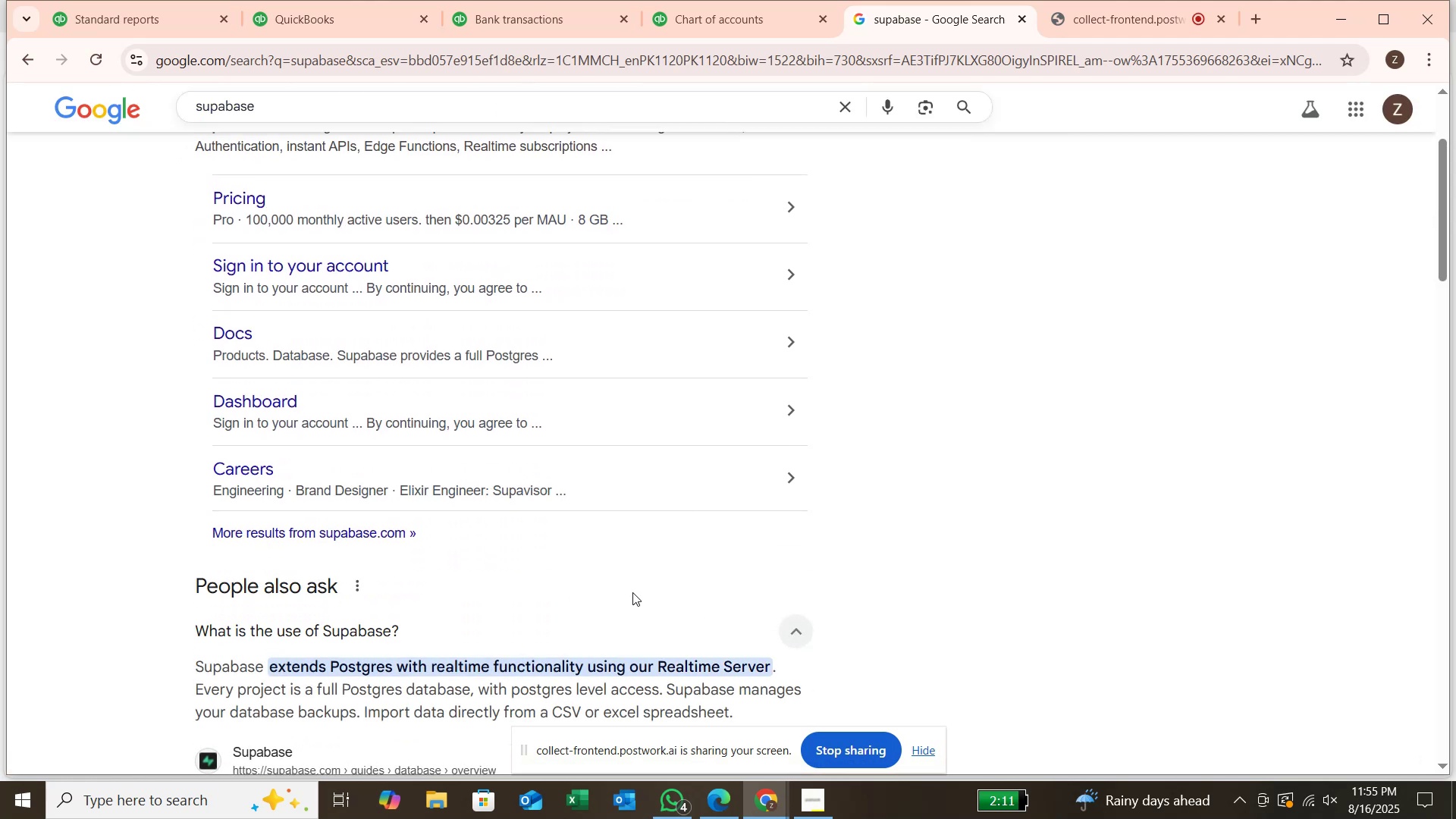 
scroll: coordinate [632, 592], scroll_direction: down, amount: 1.0
 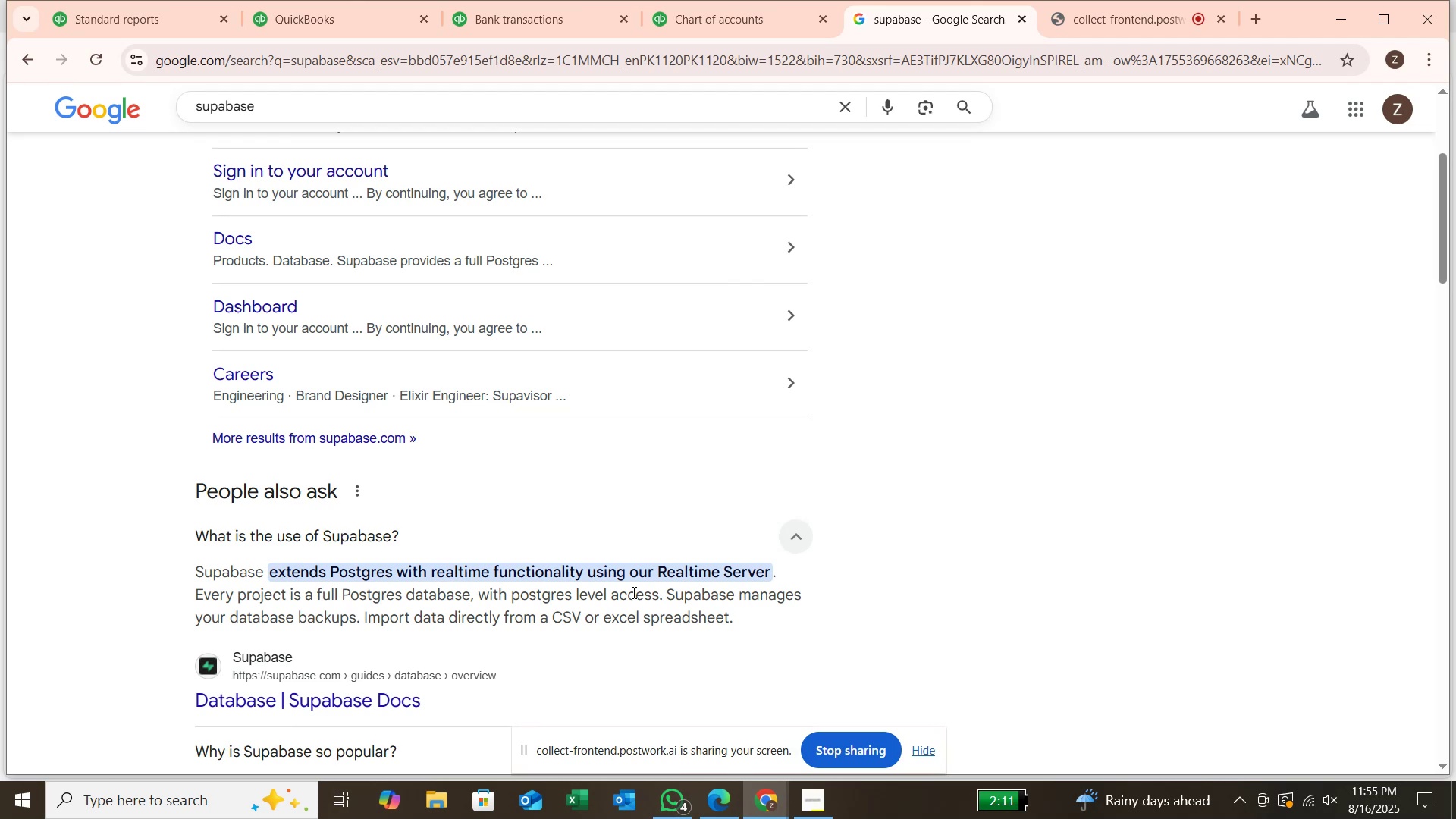 
wait(6.9)
 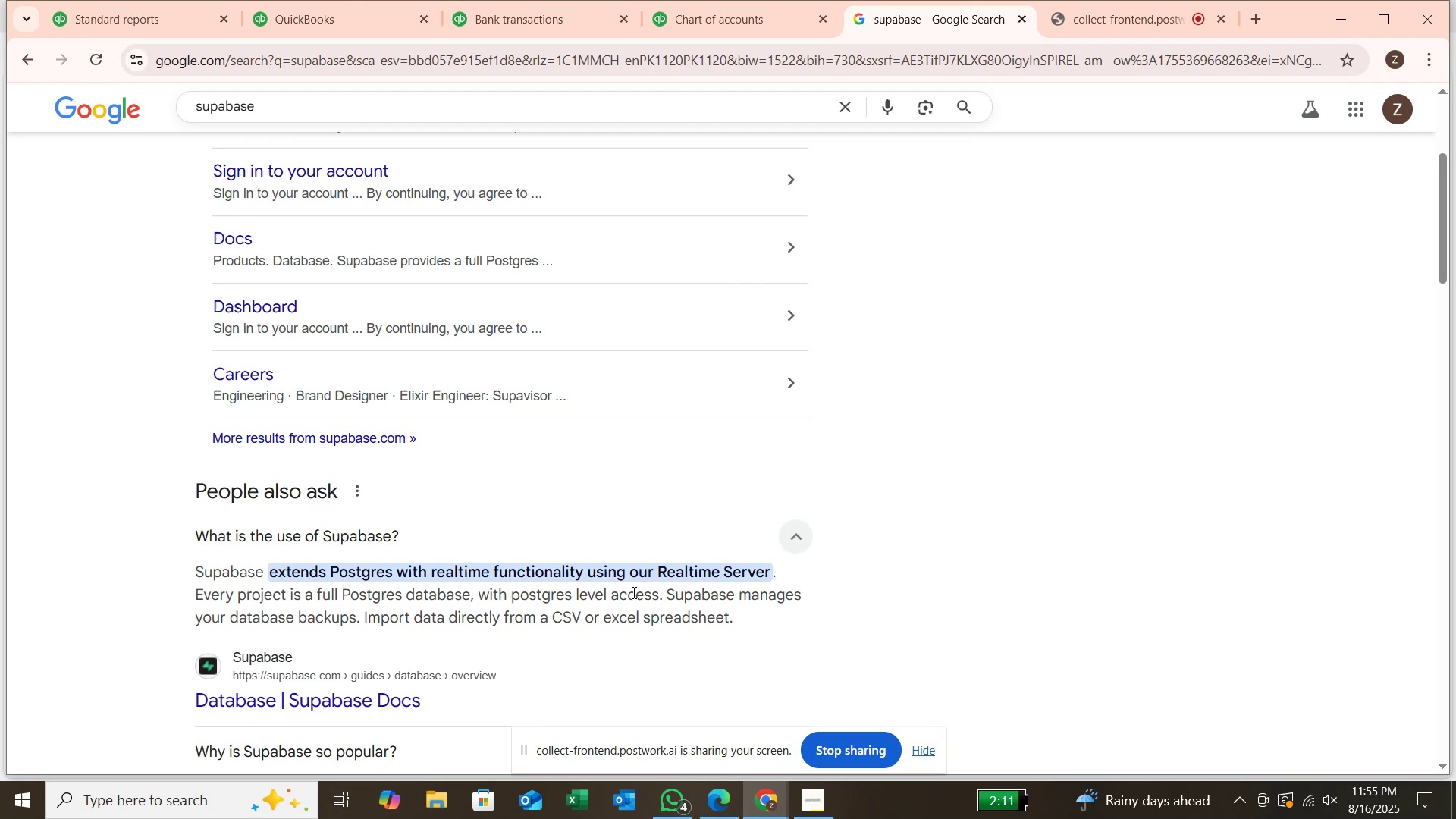 
scroll: coordinate [632, 592], scroll_direction: down, amount: 1.0
 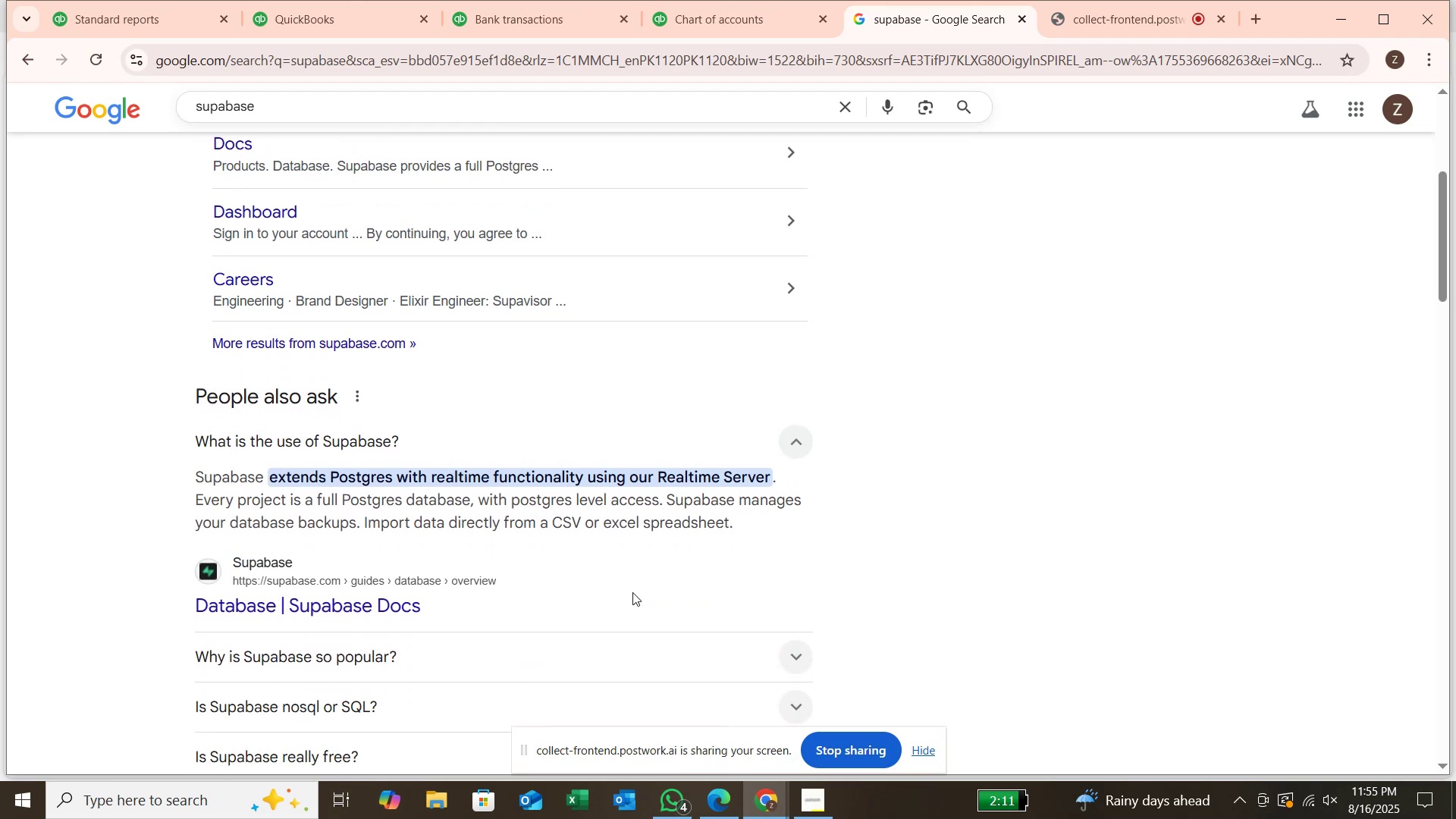 
scroll: coordinate [631, 576], scroll_direction: up, amount: 5.0
 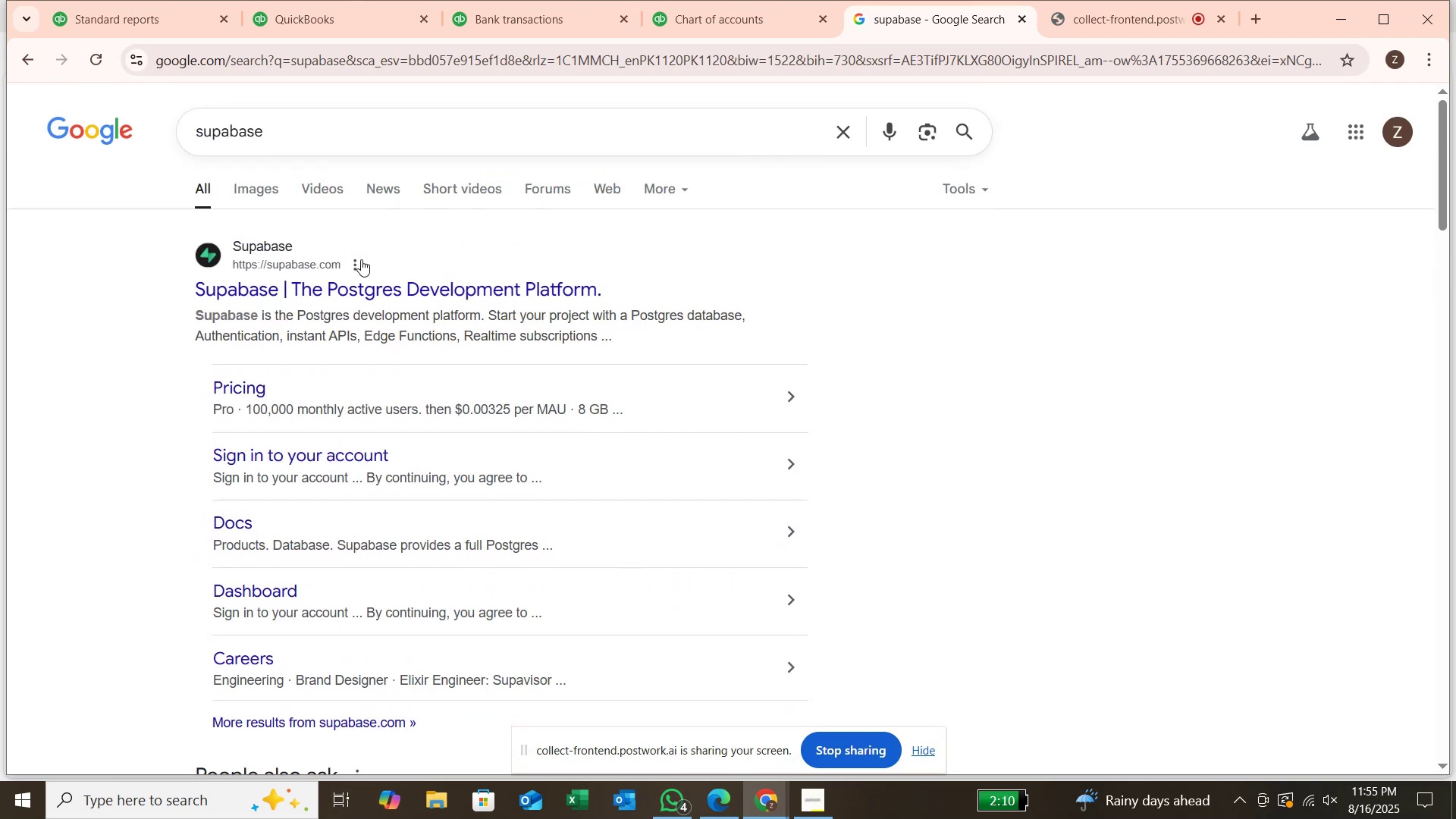 
scroll: coordinate [405, 300], scroll_direction: none, amount: 0.0
 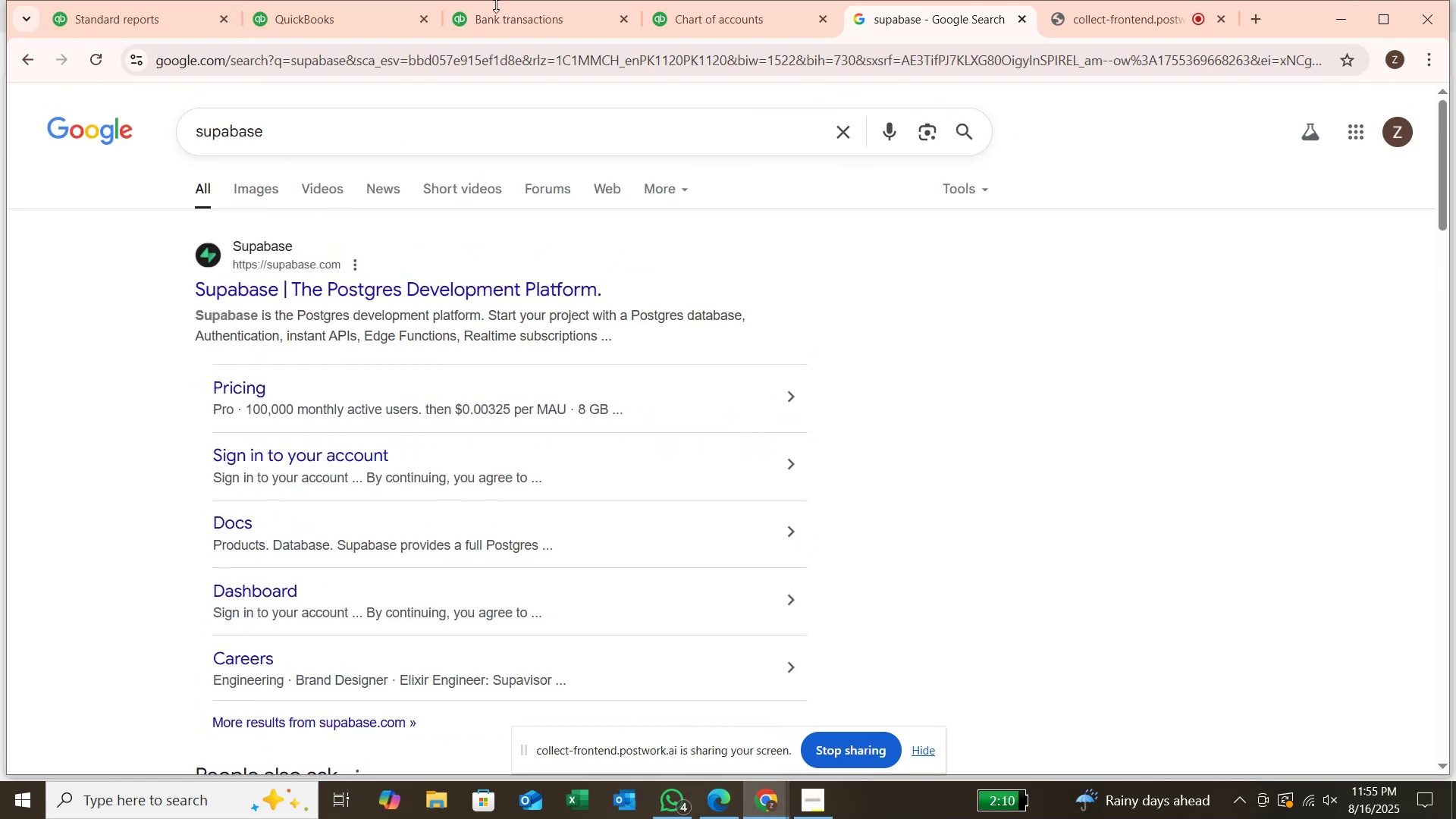 
left_click([508, 14])
 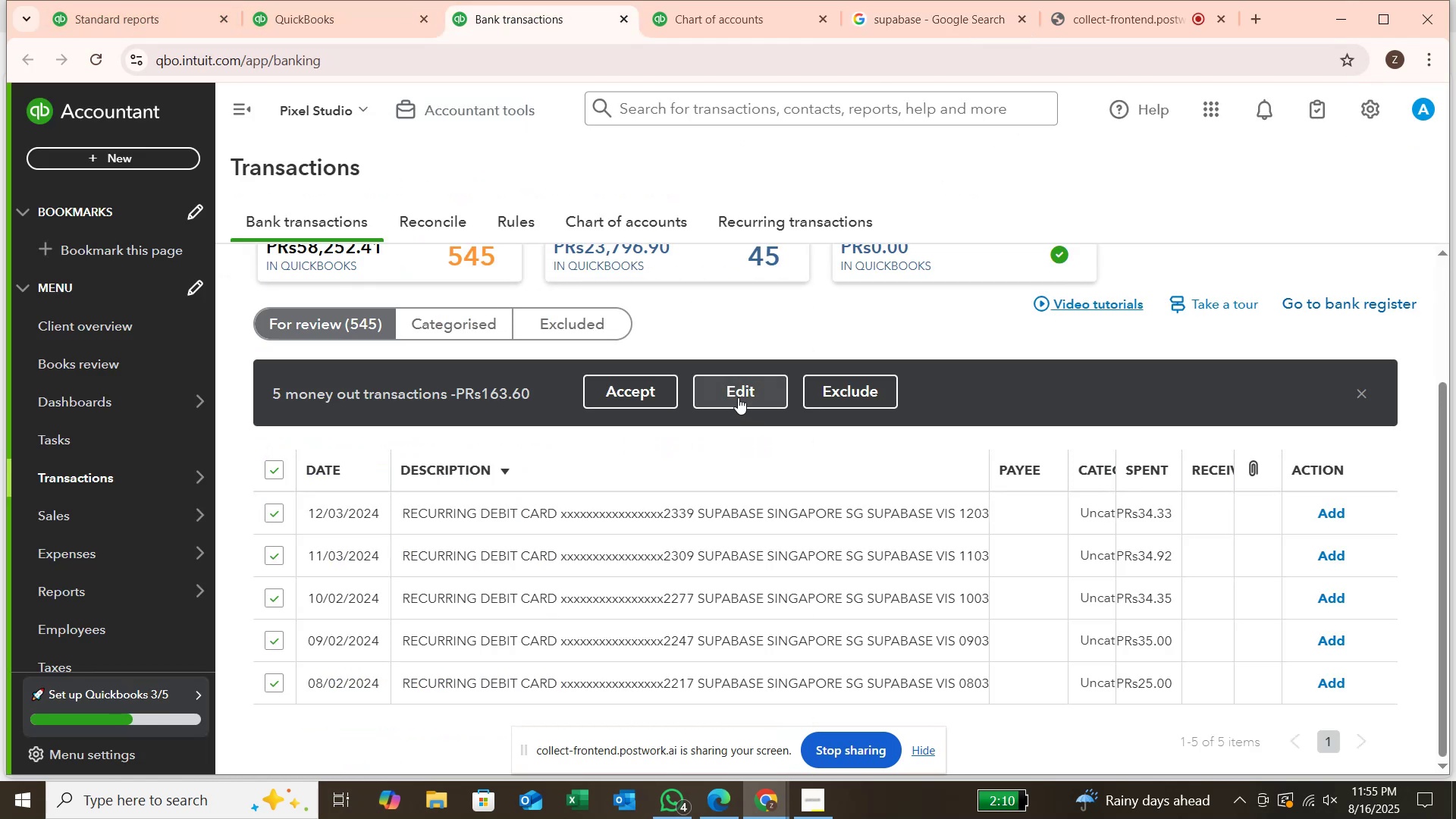 
left_click([738, 397])
 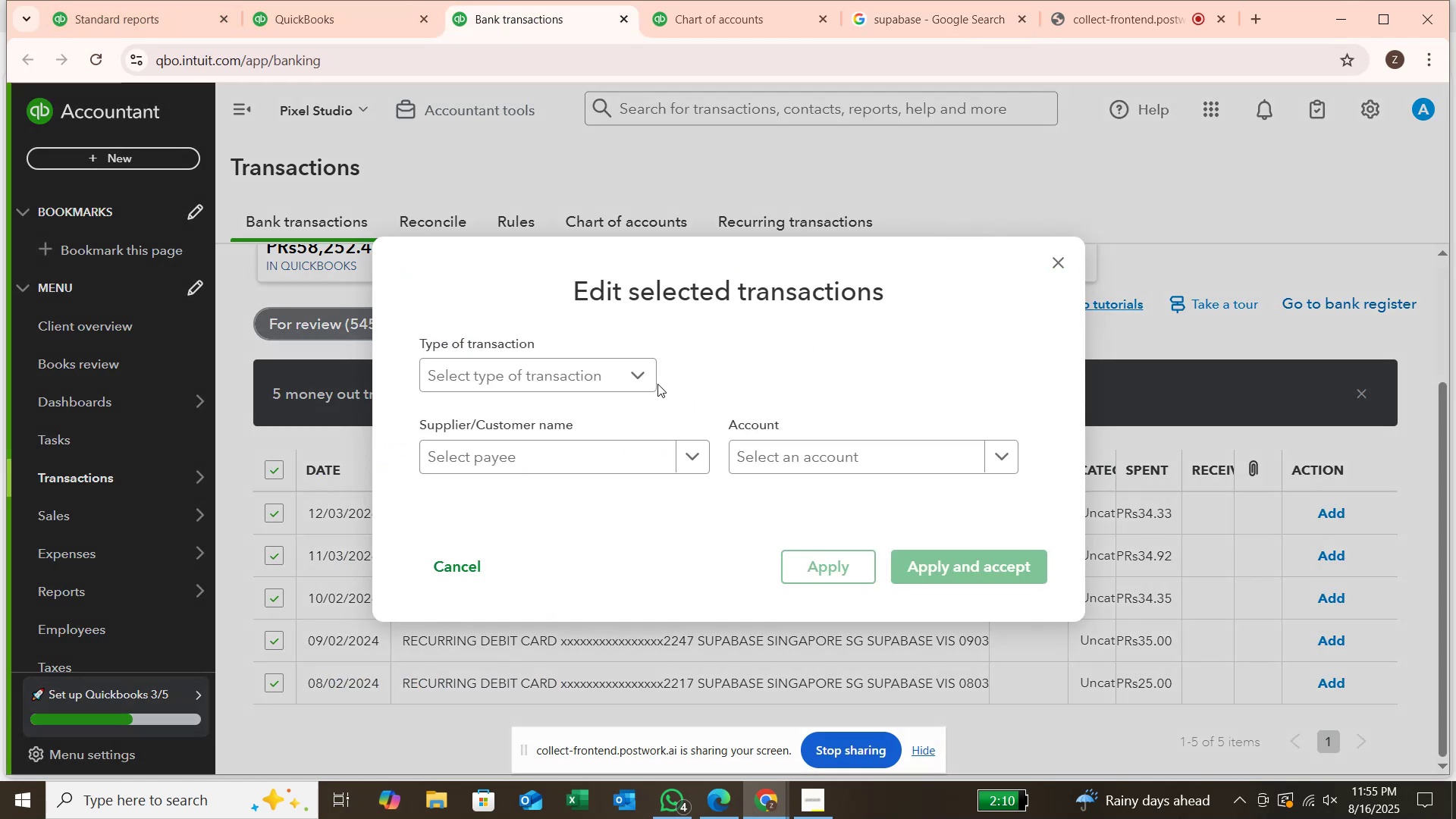 
left_click([641, 381])
 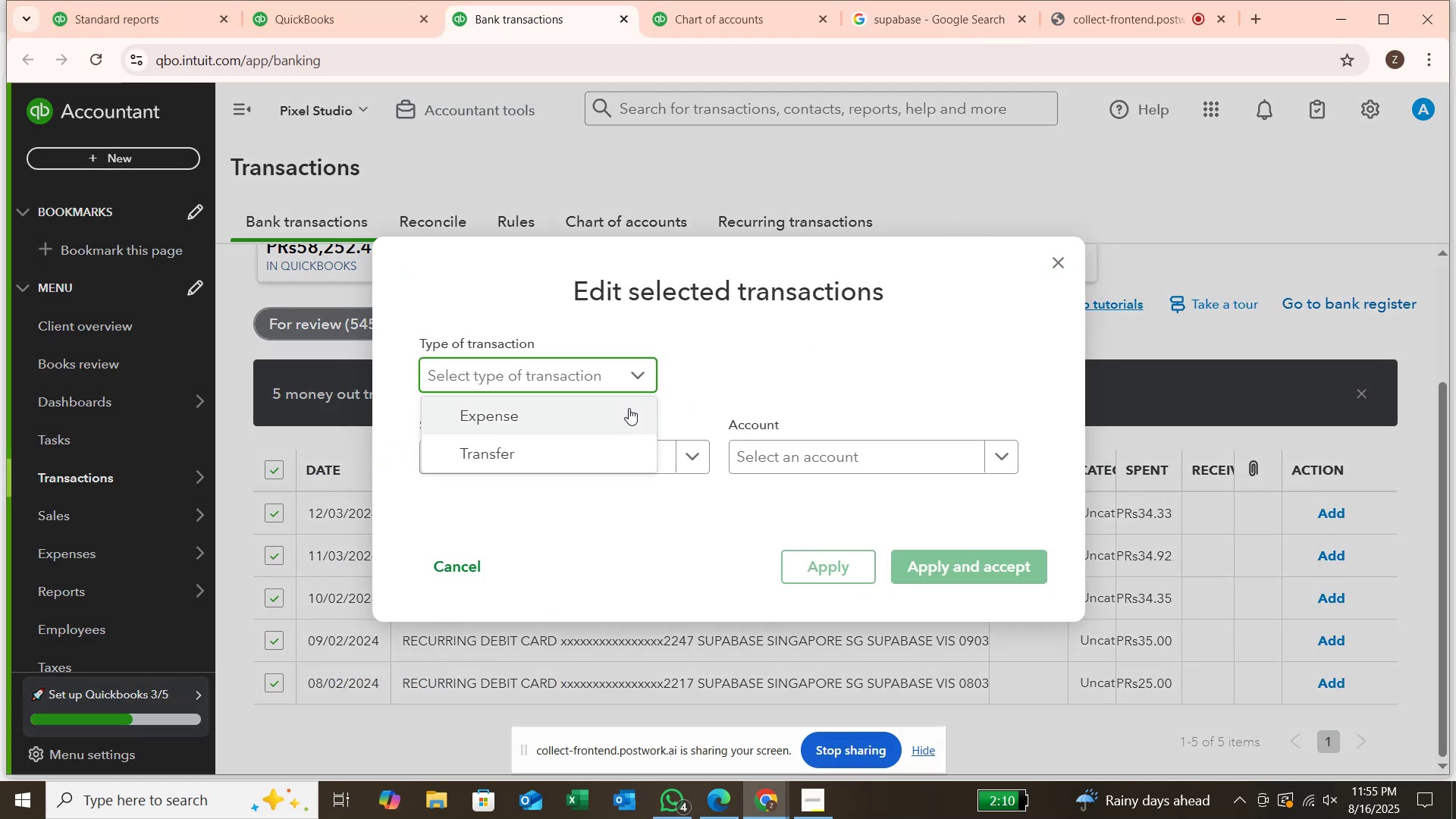 
left_click([629, 408])
 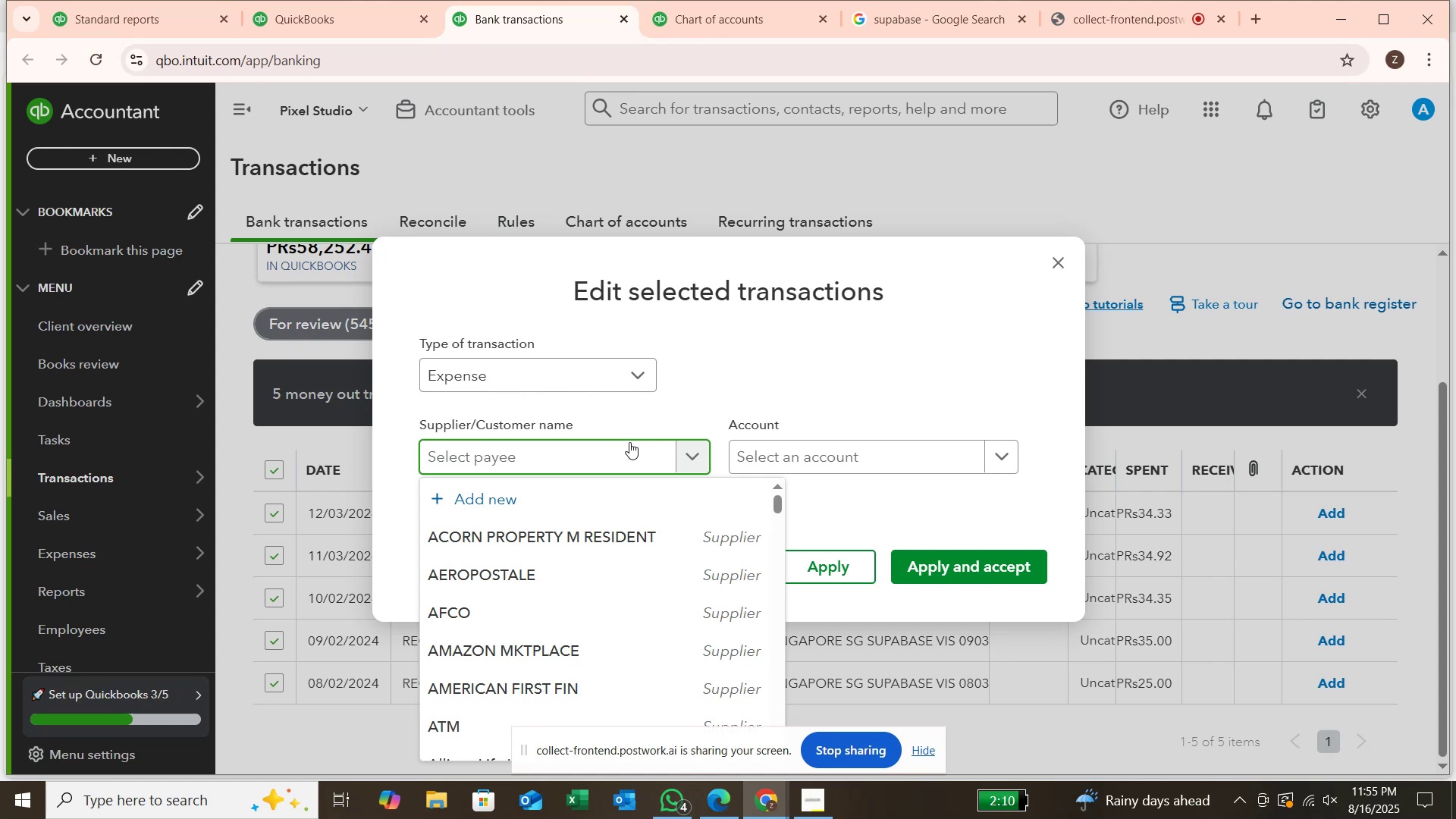 
type(supabase)
 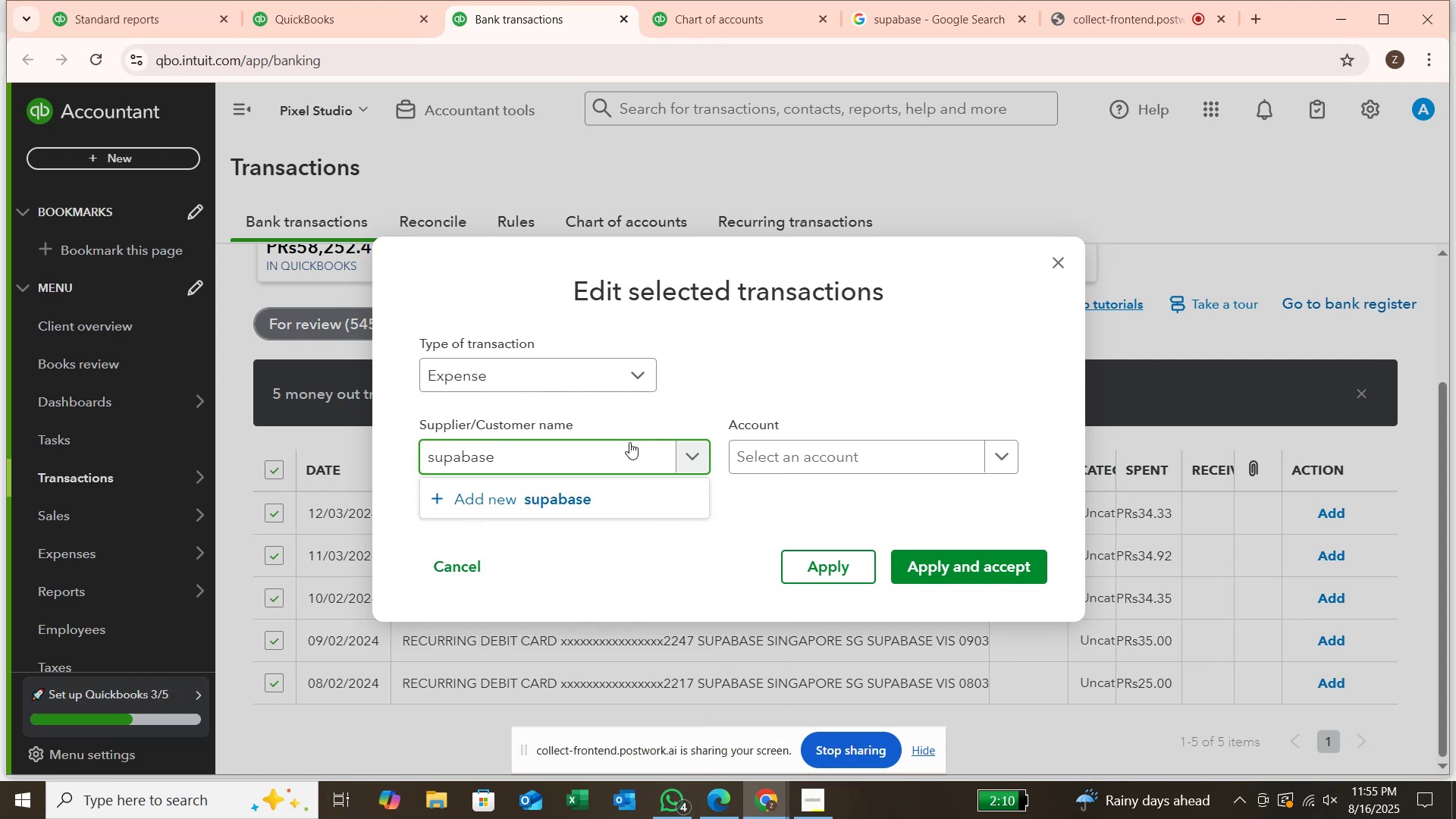 
key(Enter)
 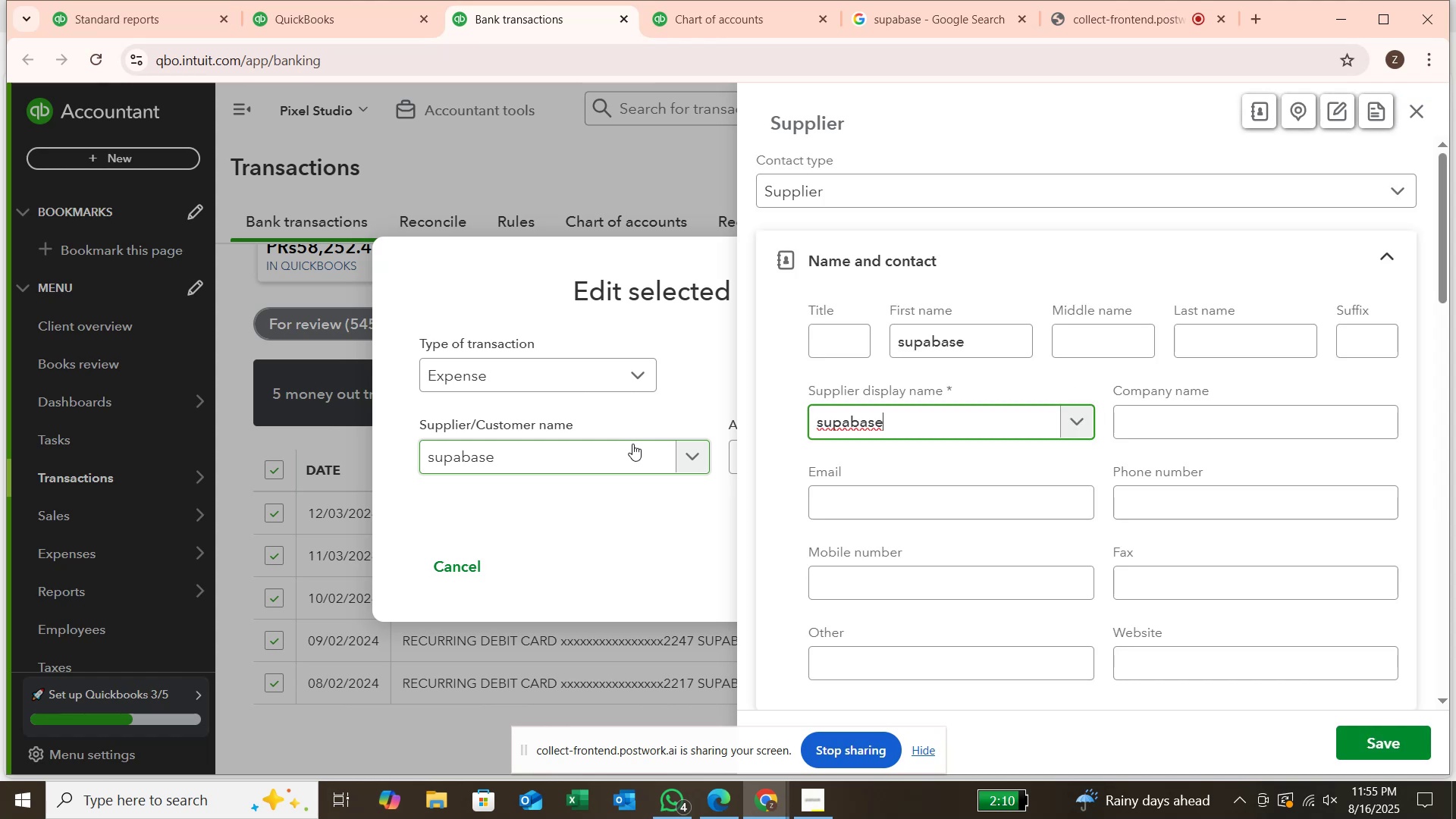 
wait(7.82)
 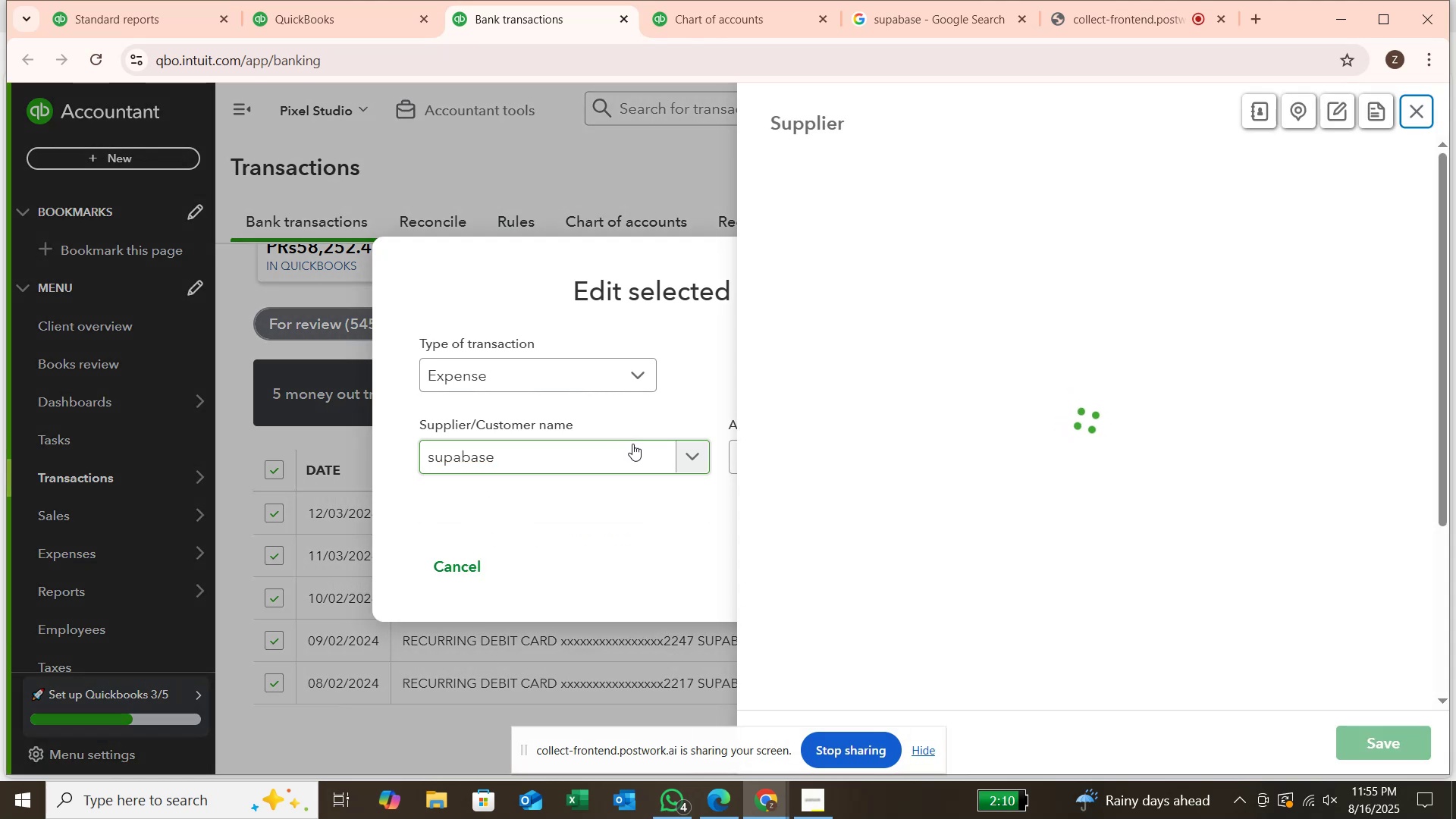 
key(Enter)
 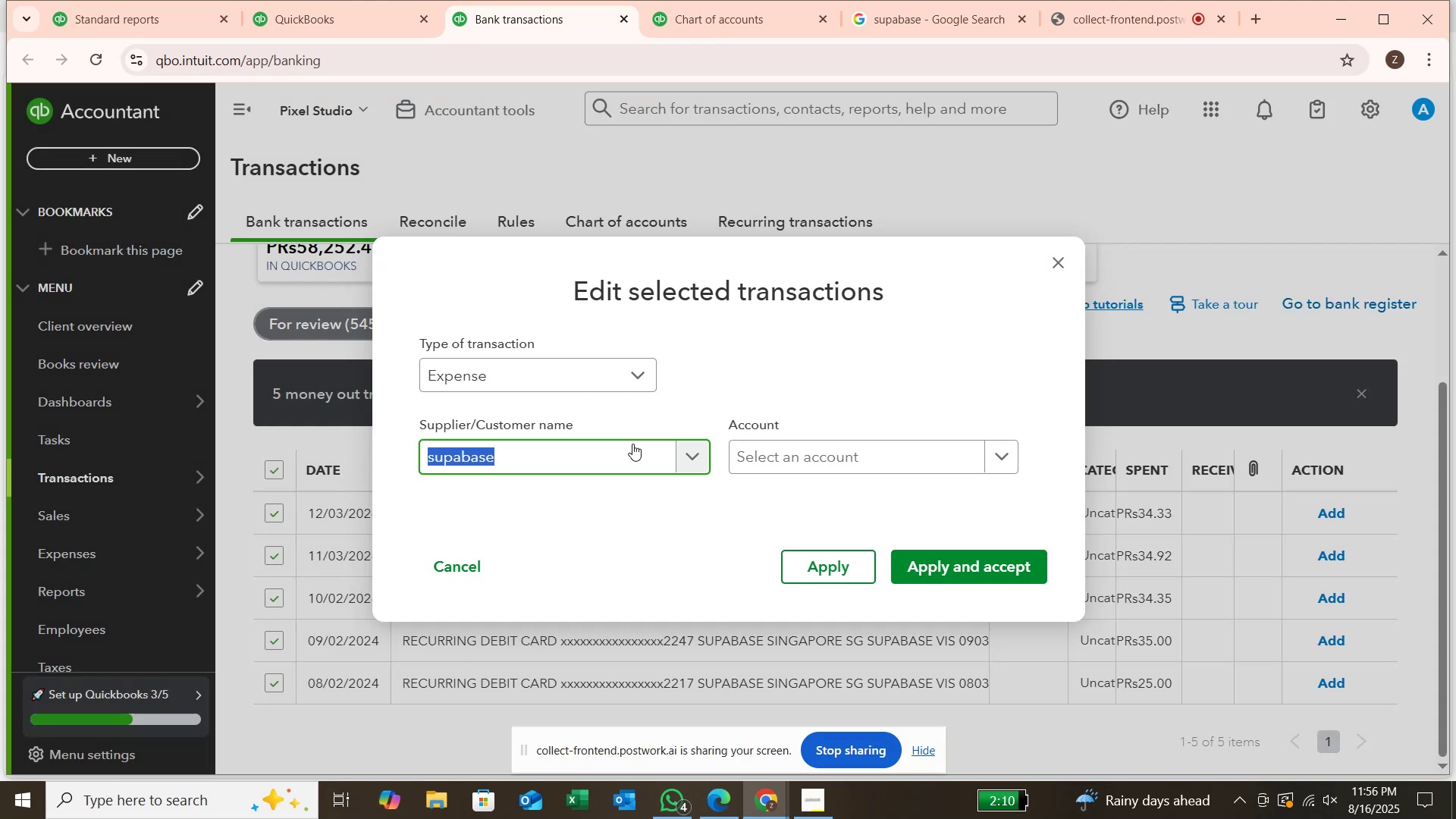 
left_click([786, 454])
 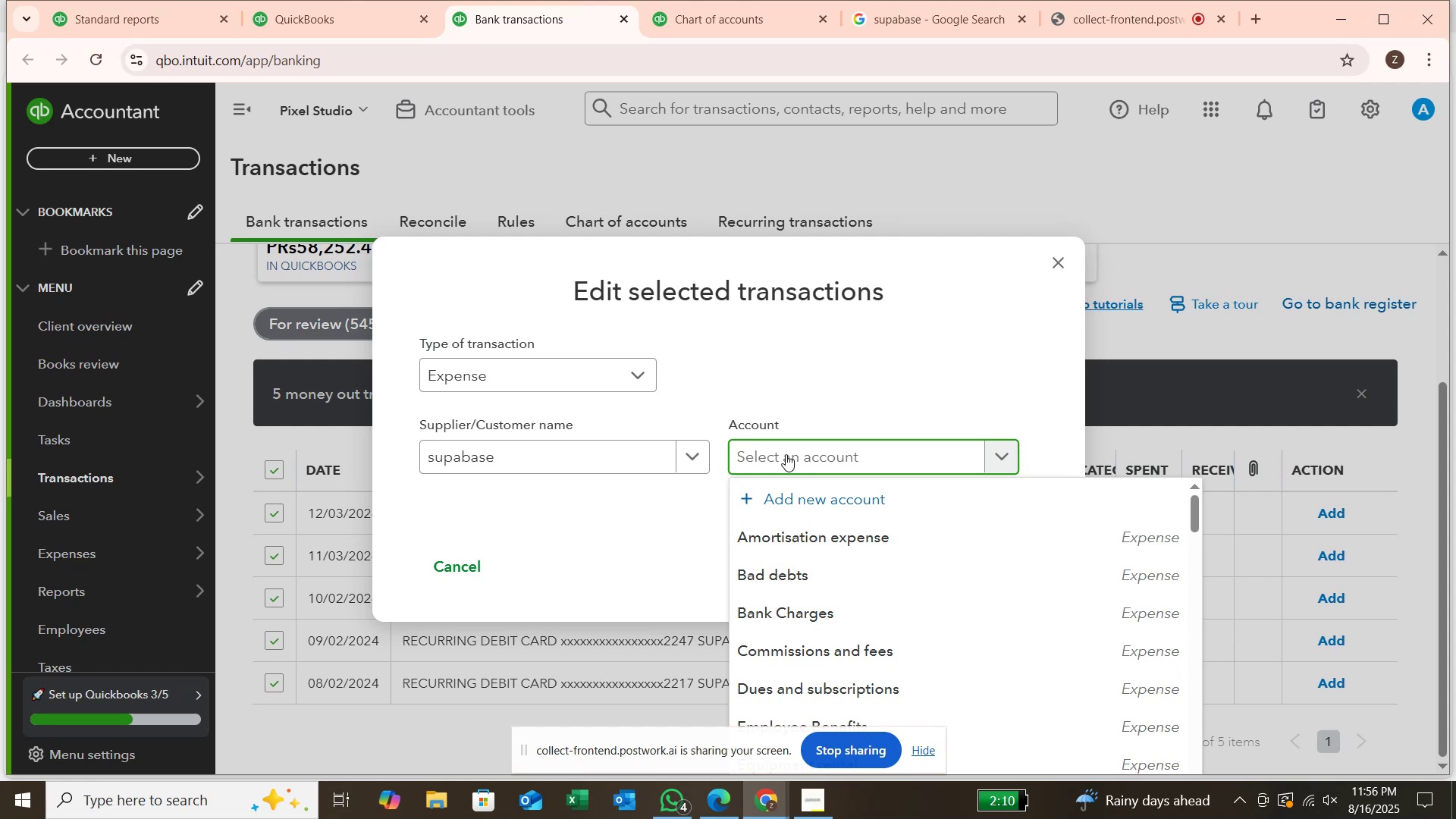 
type(soft)
 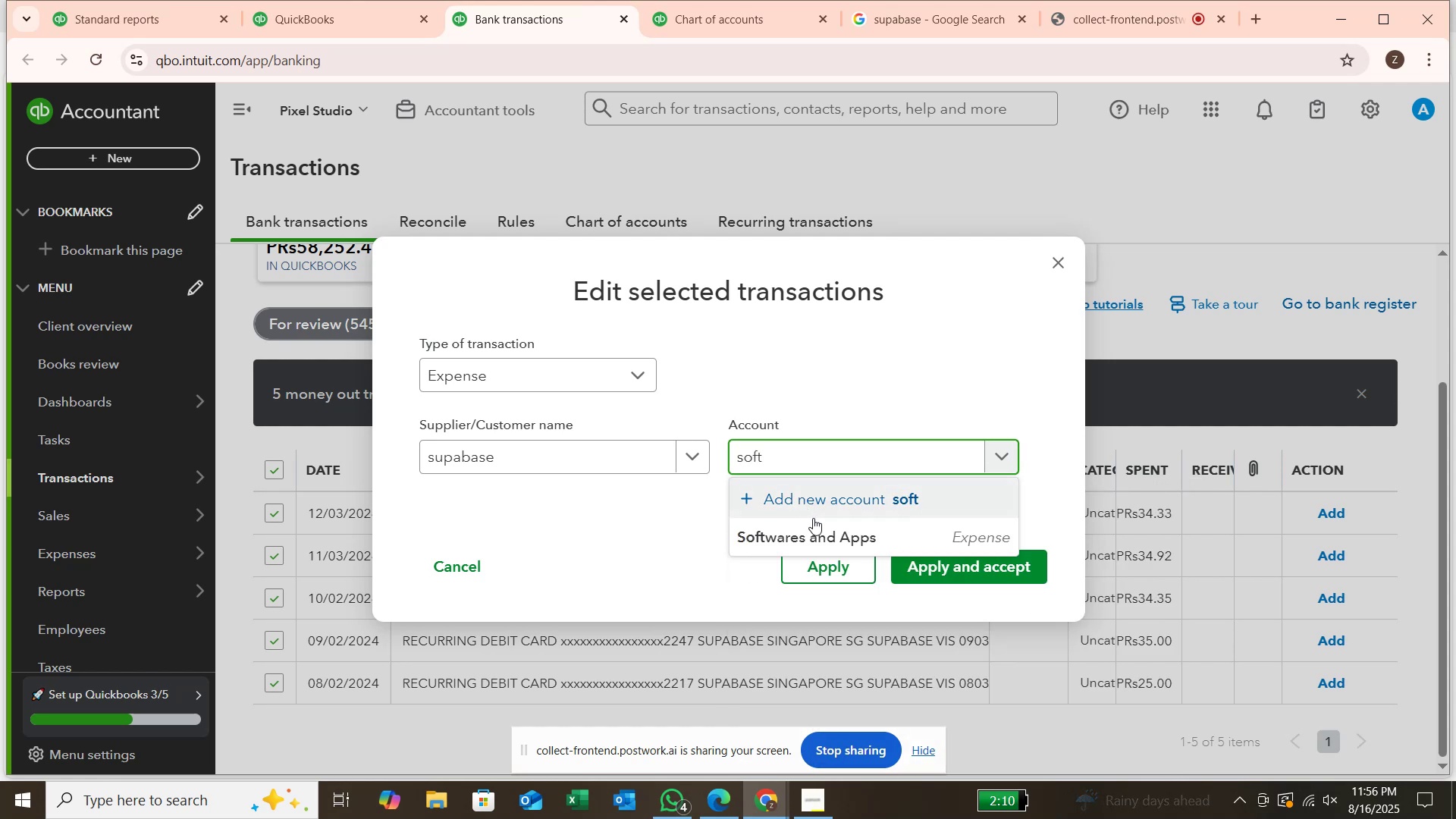 
left_click([820, 534])
 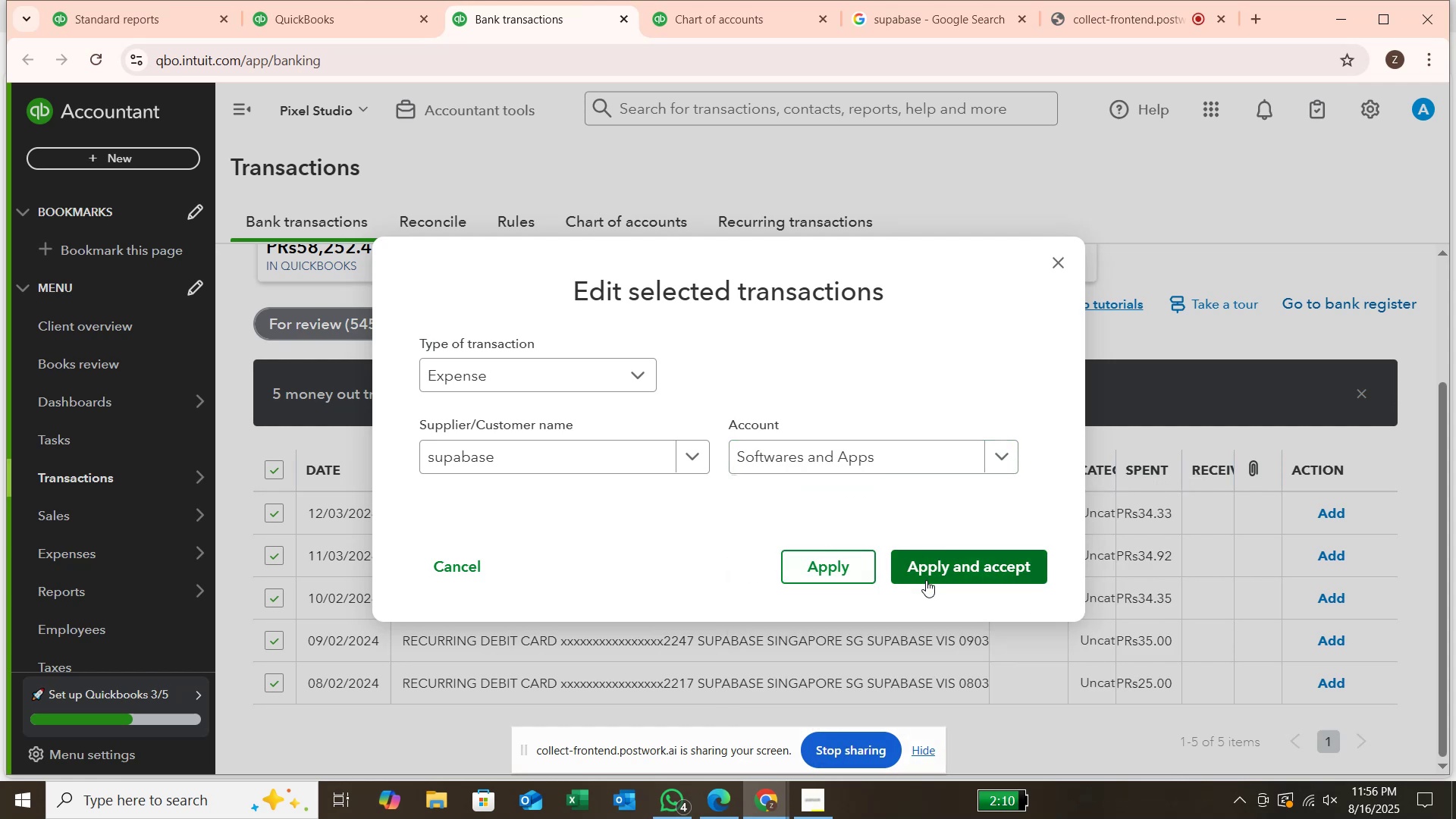 
left_click([927, 581])
 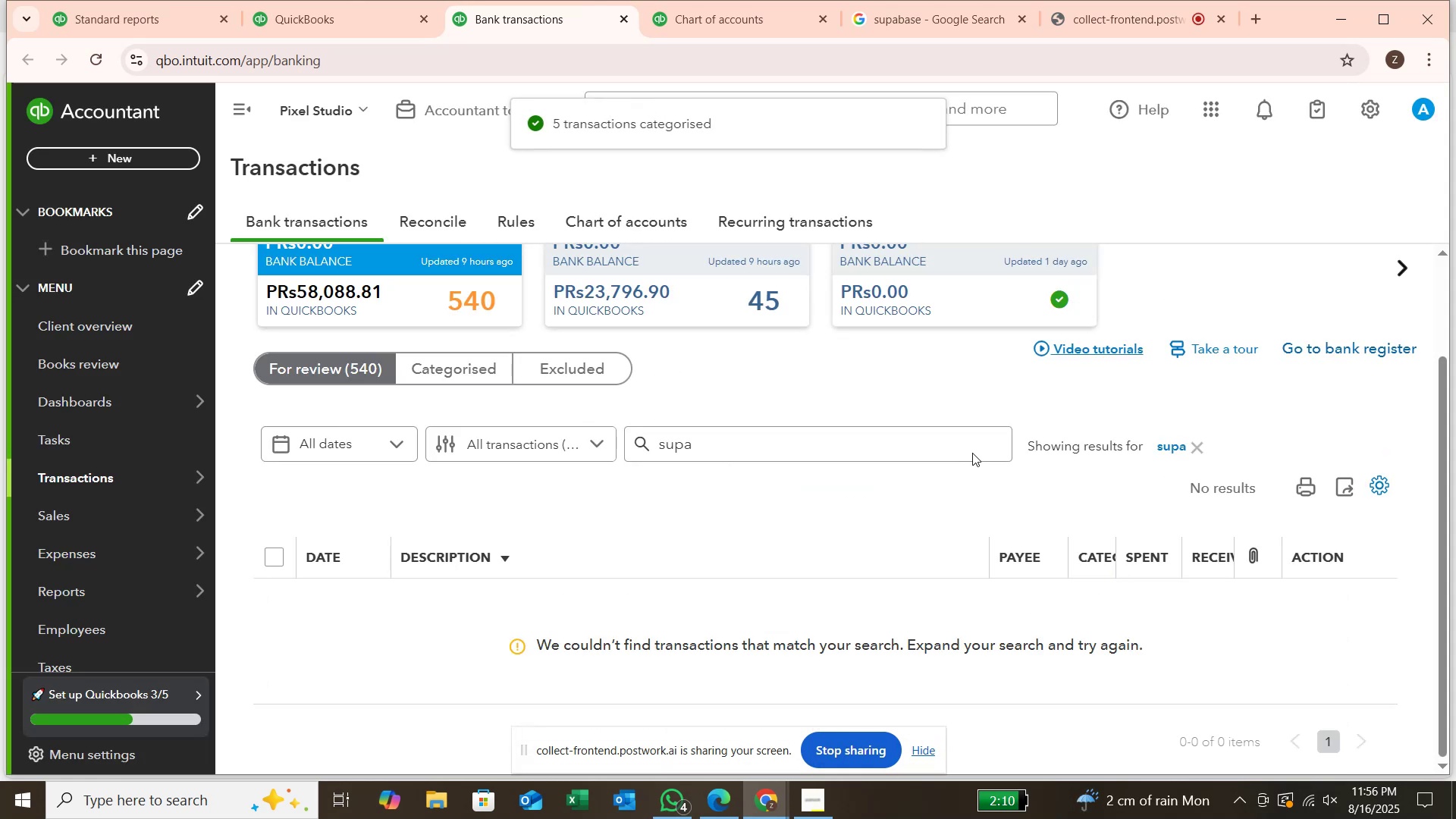 
wait(5.15)
 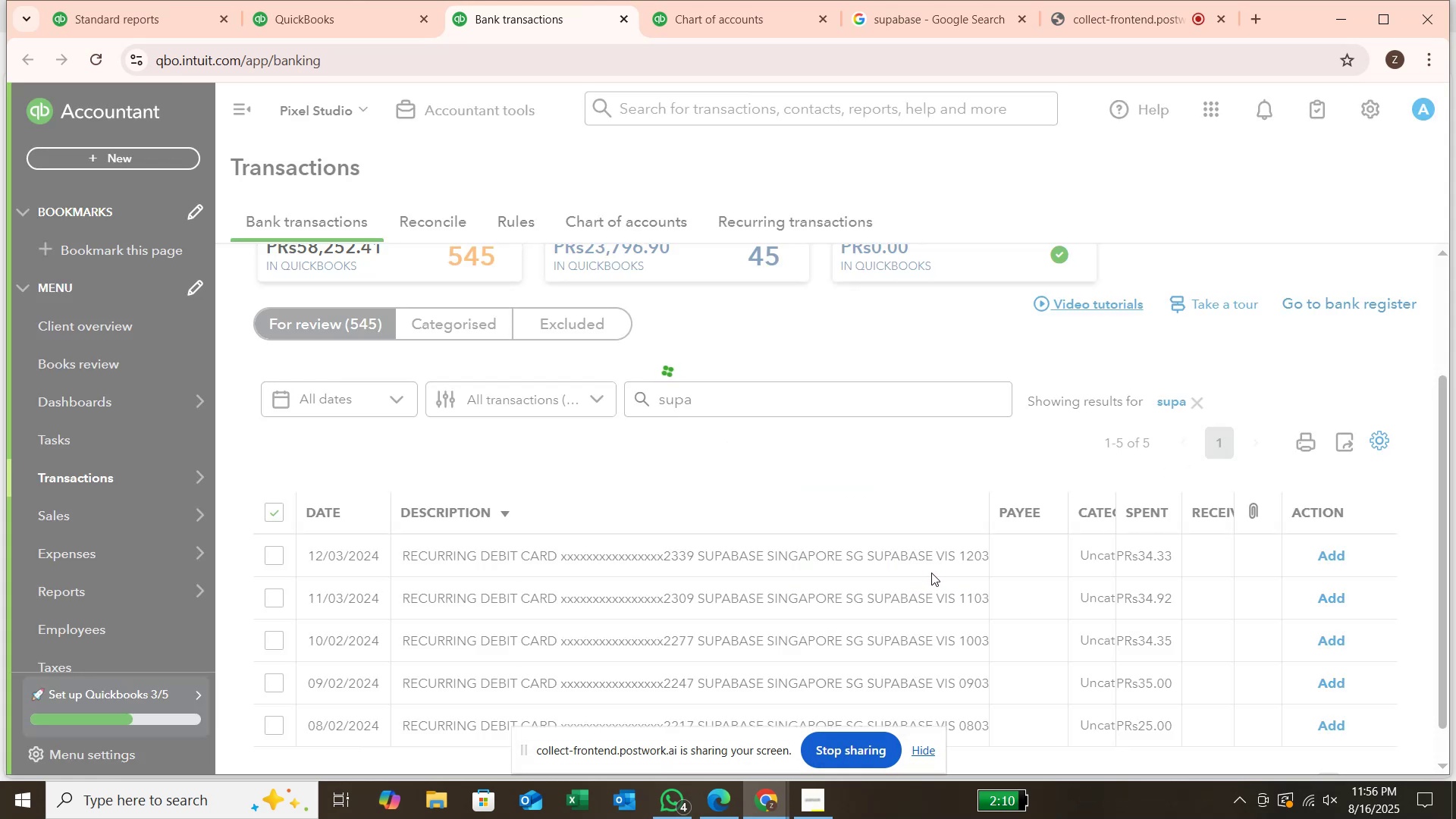 
left_click([1197, 445])
 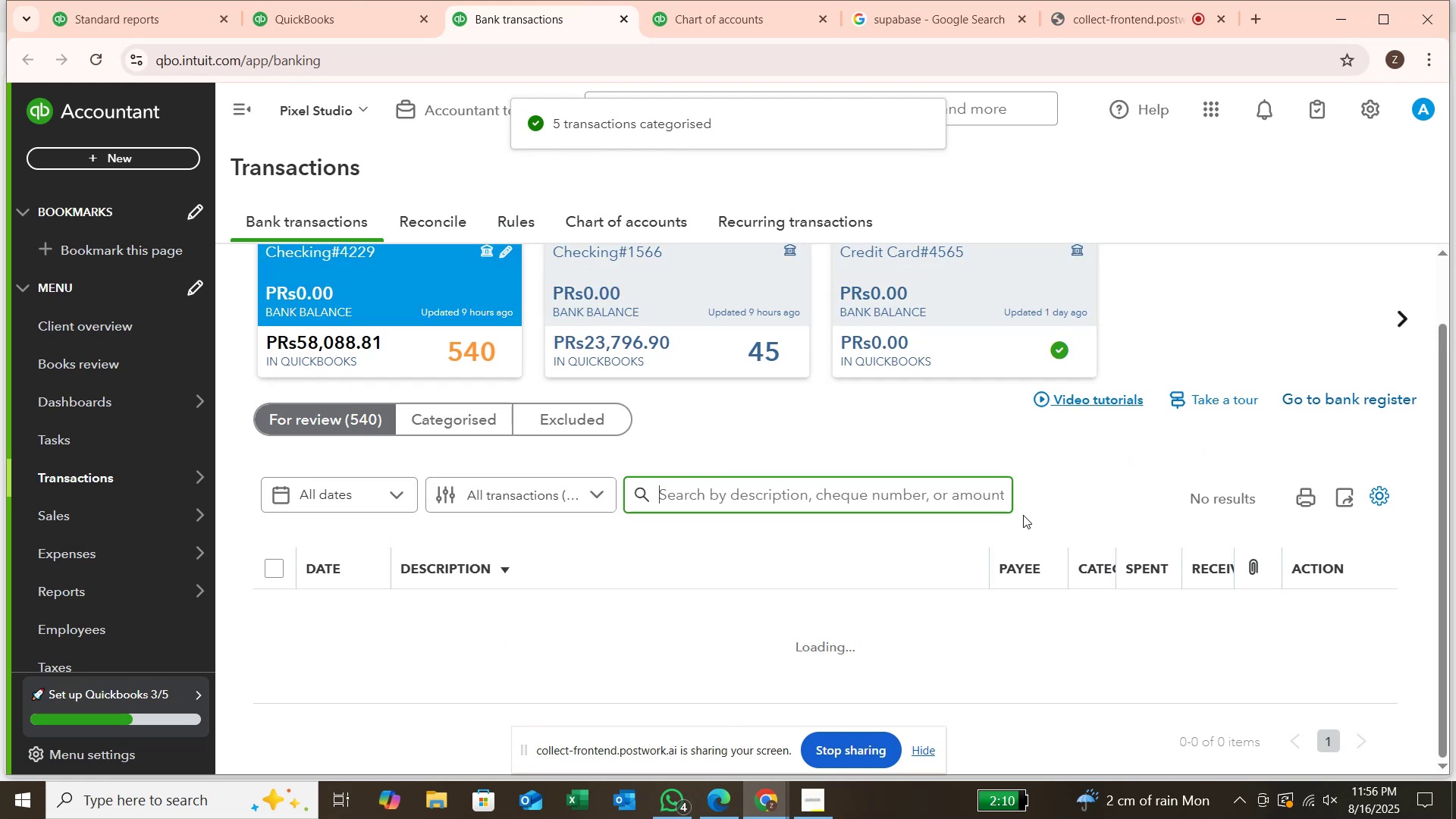 
scroll: coordinate [817, 551], scroll_direction: down, amount: 9.0
 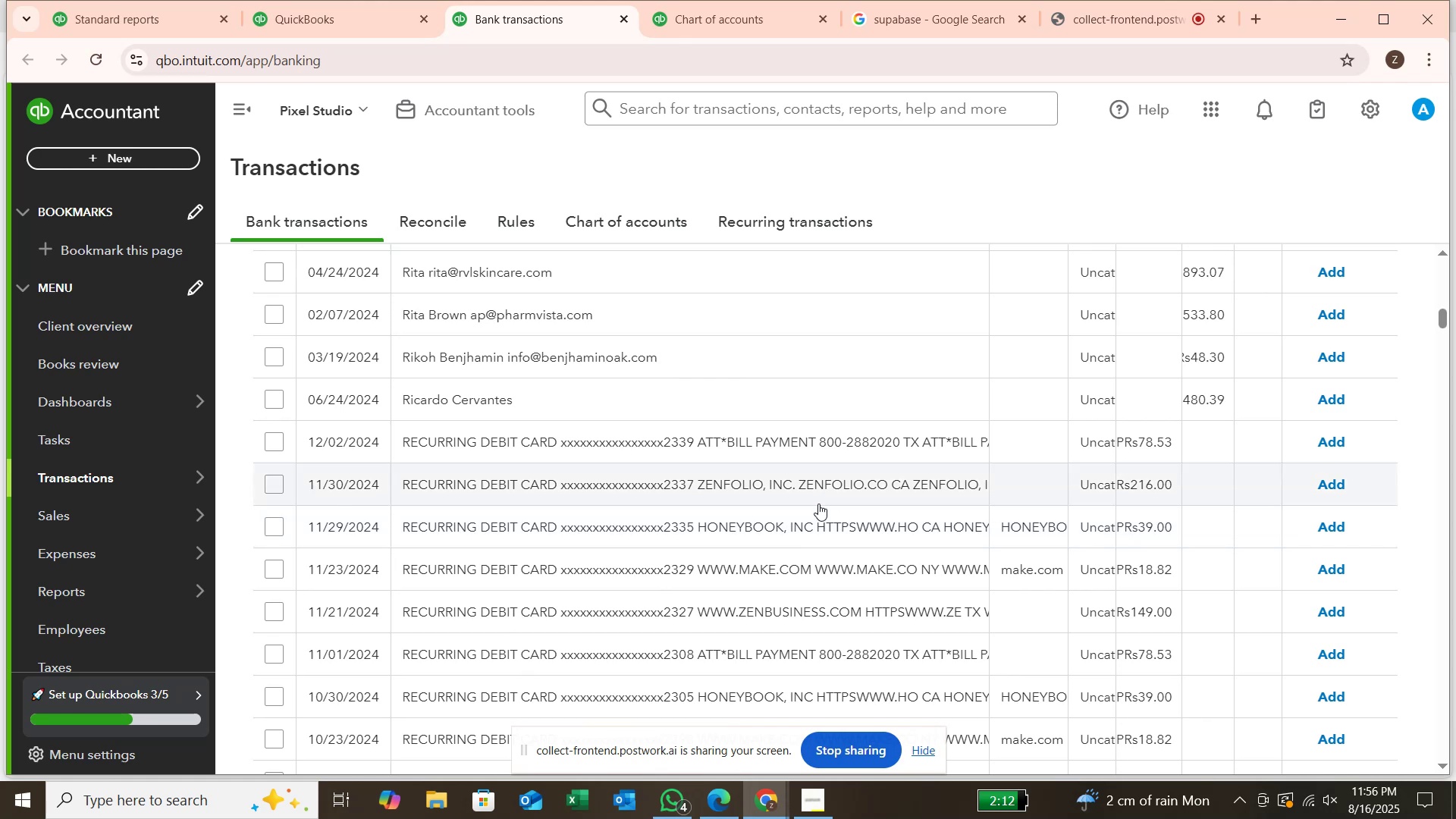 
wait(17.01)
 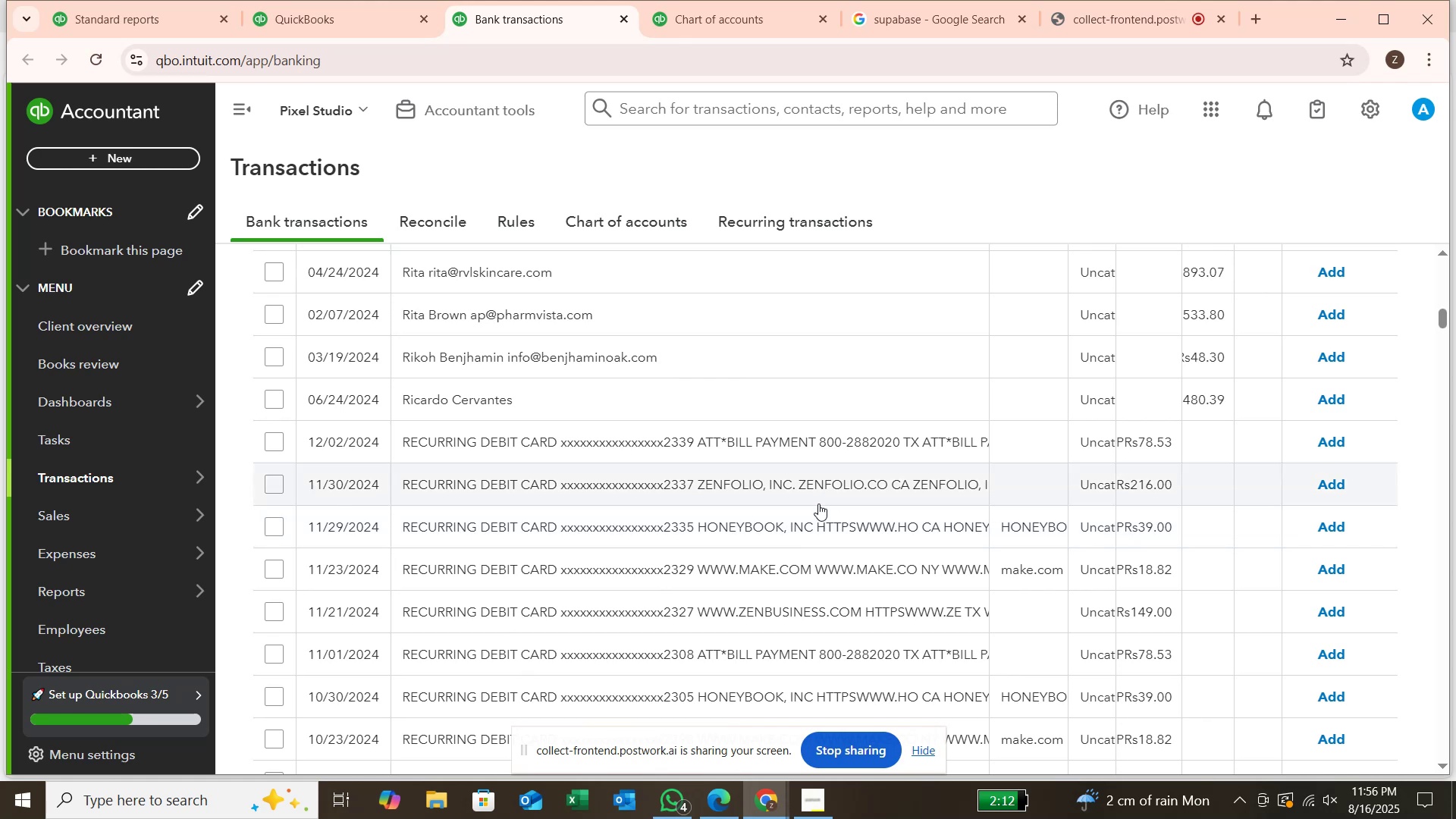 
scroll: coordinate [766, 488], scroll_direction: up, amount: 8.0
 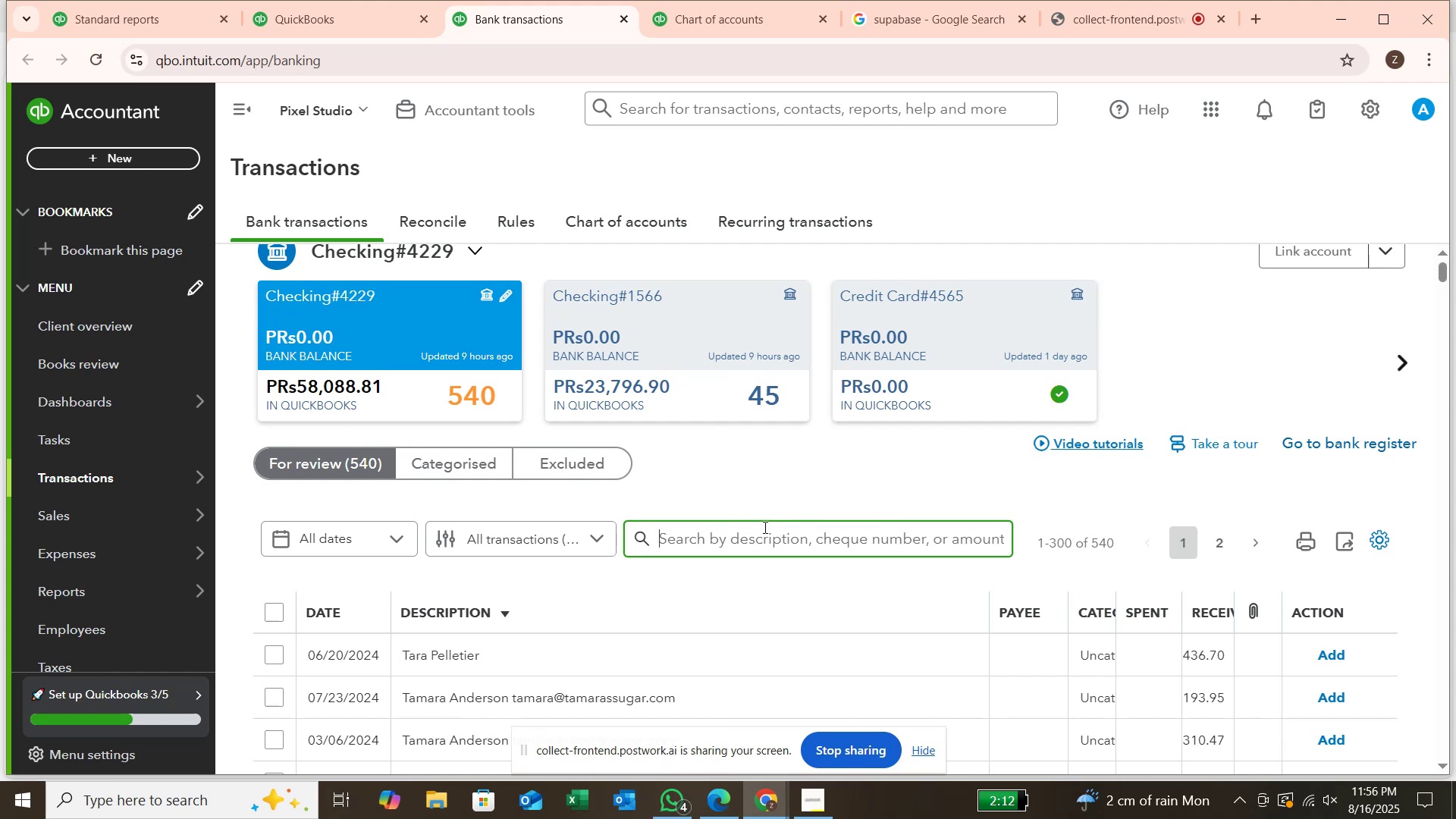 
left_click([765, 531])
 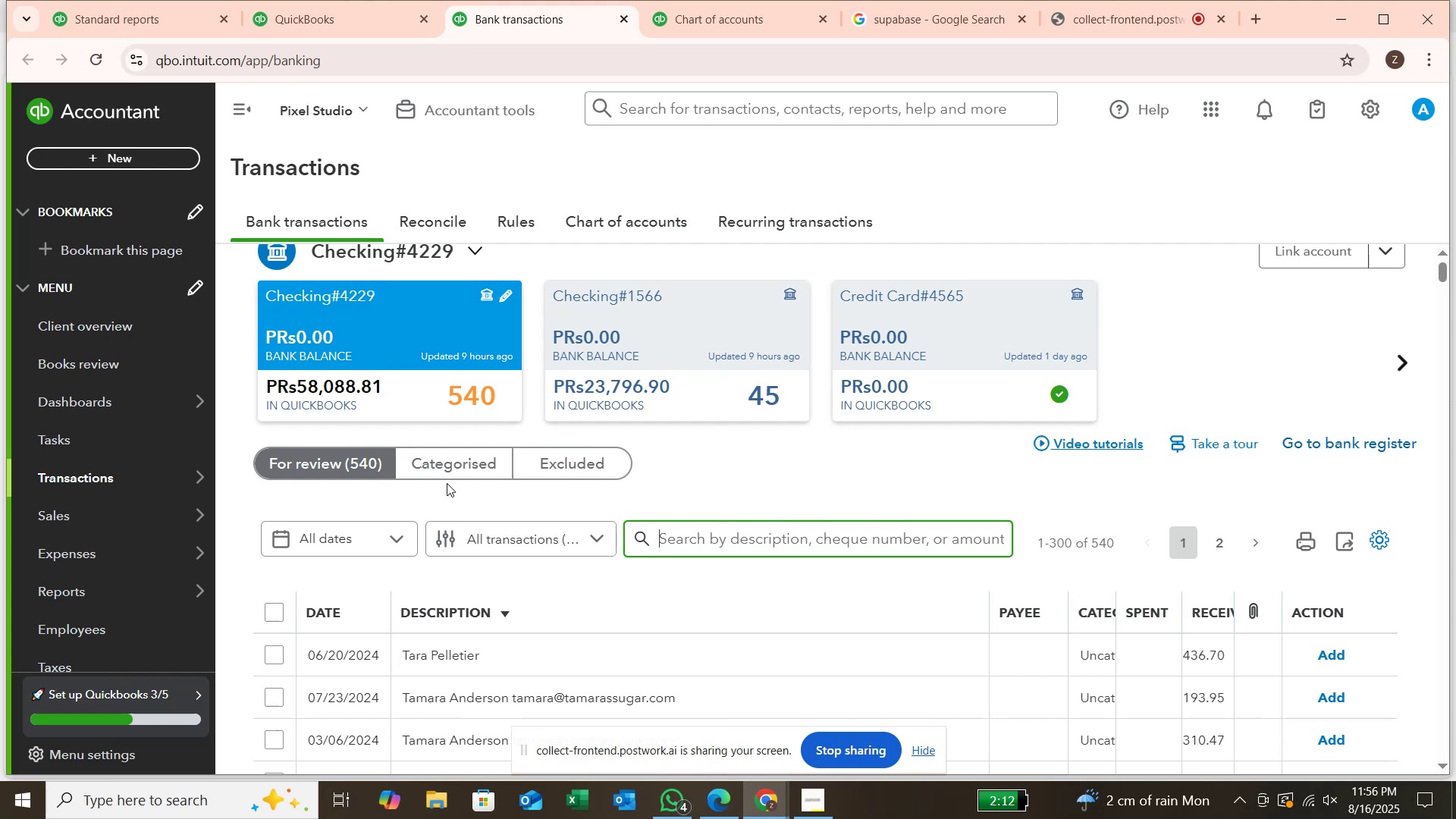 
type(hon)
 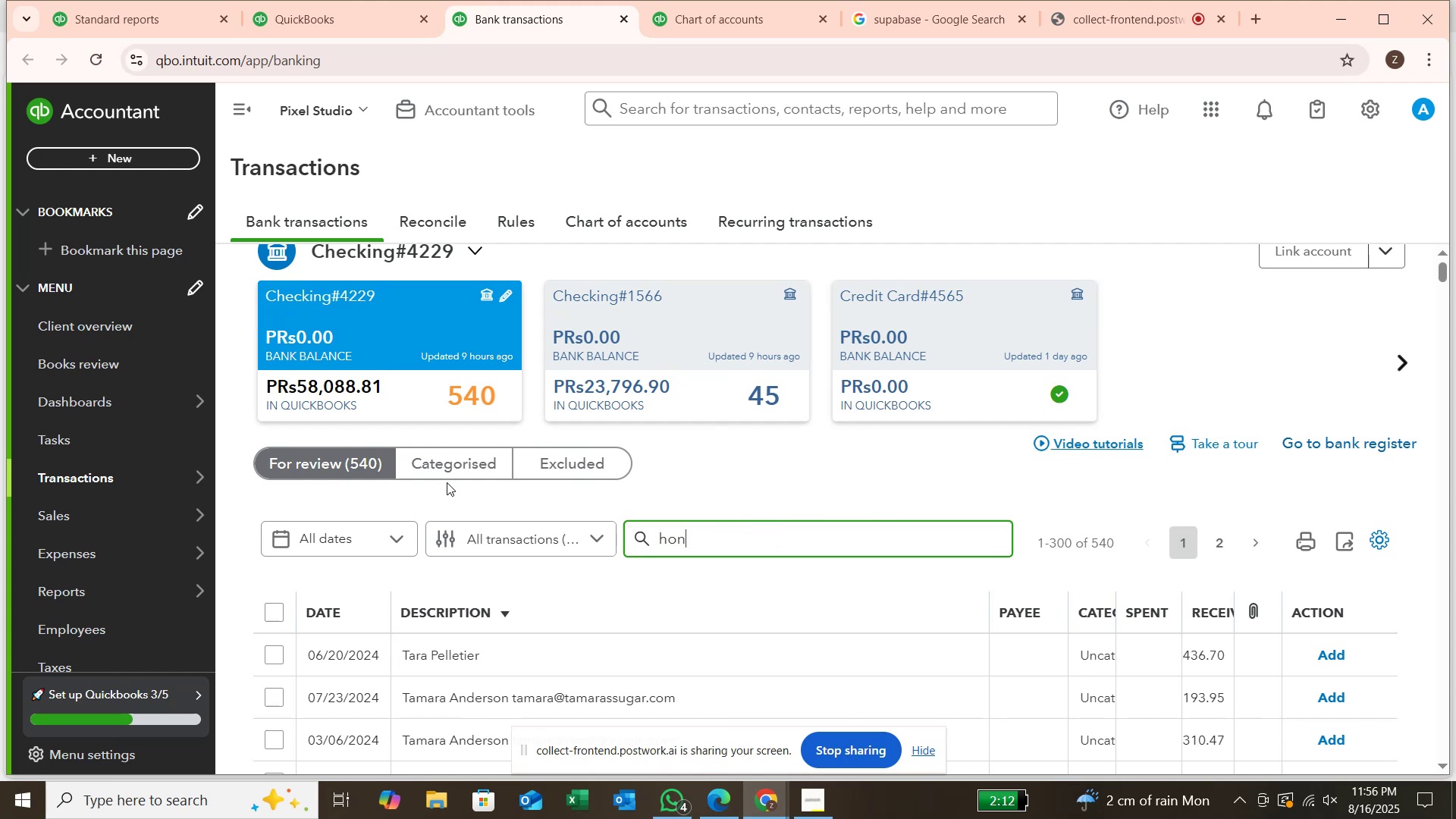 
key(Enter)
 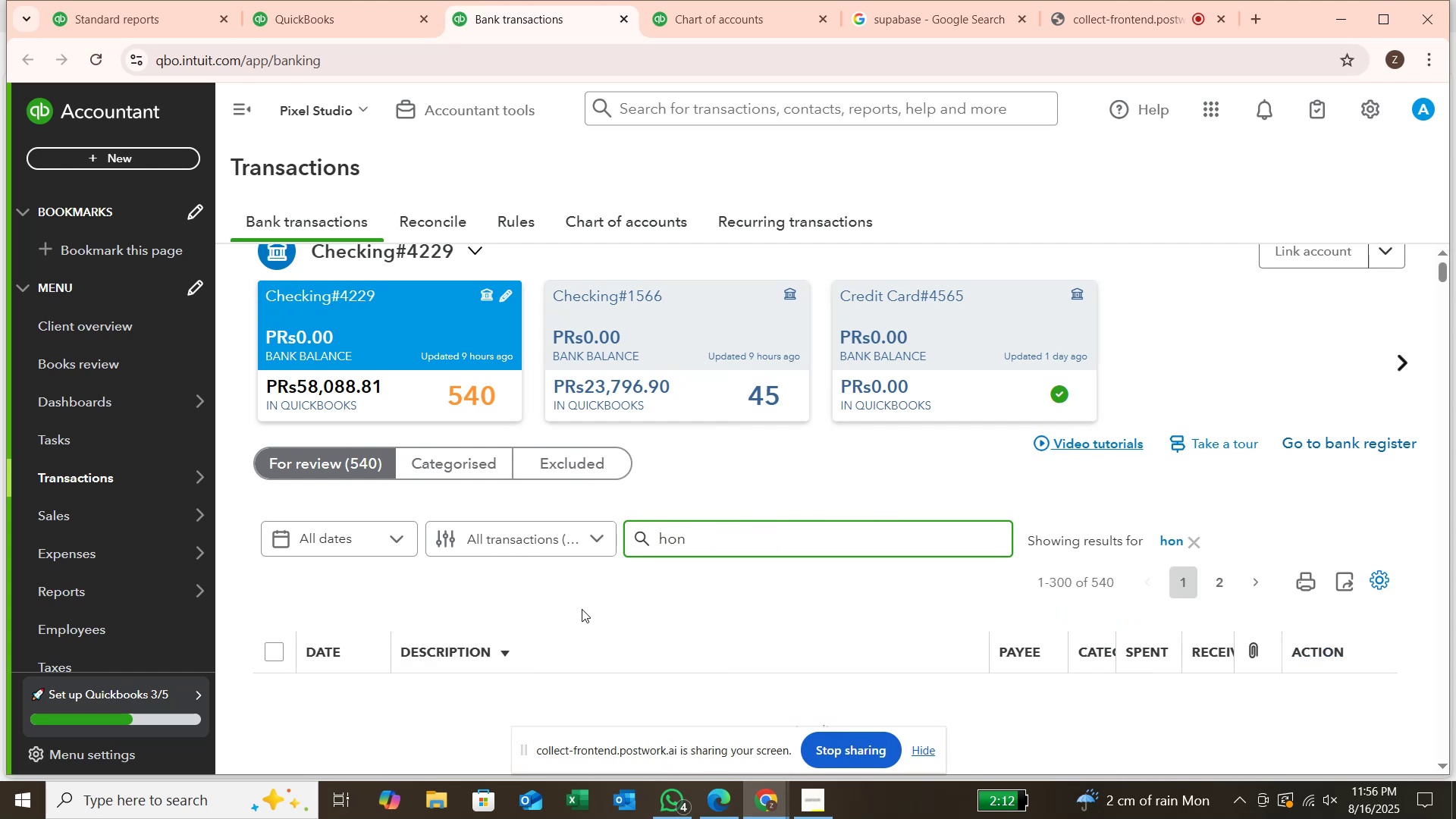 
scroll: coordinate [809, 526], scroll_direction: down, amount: 3.0
 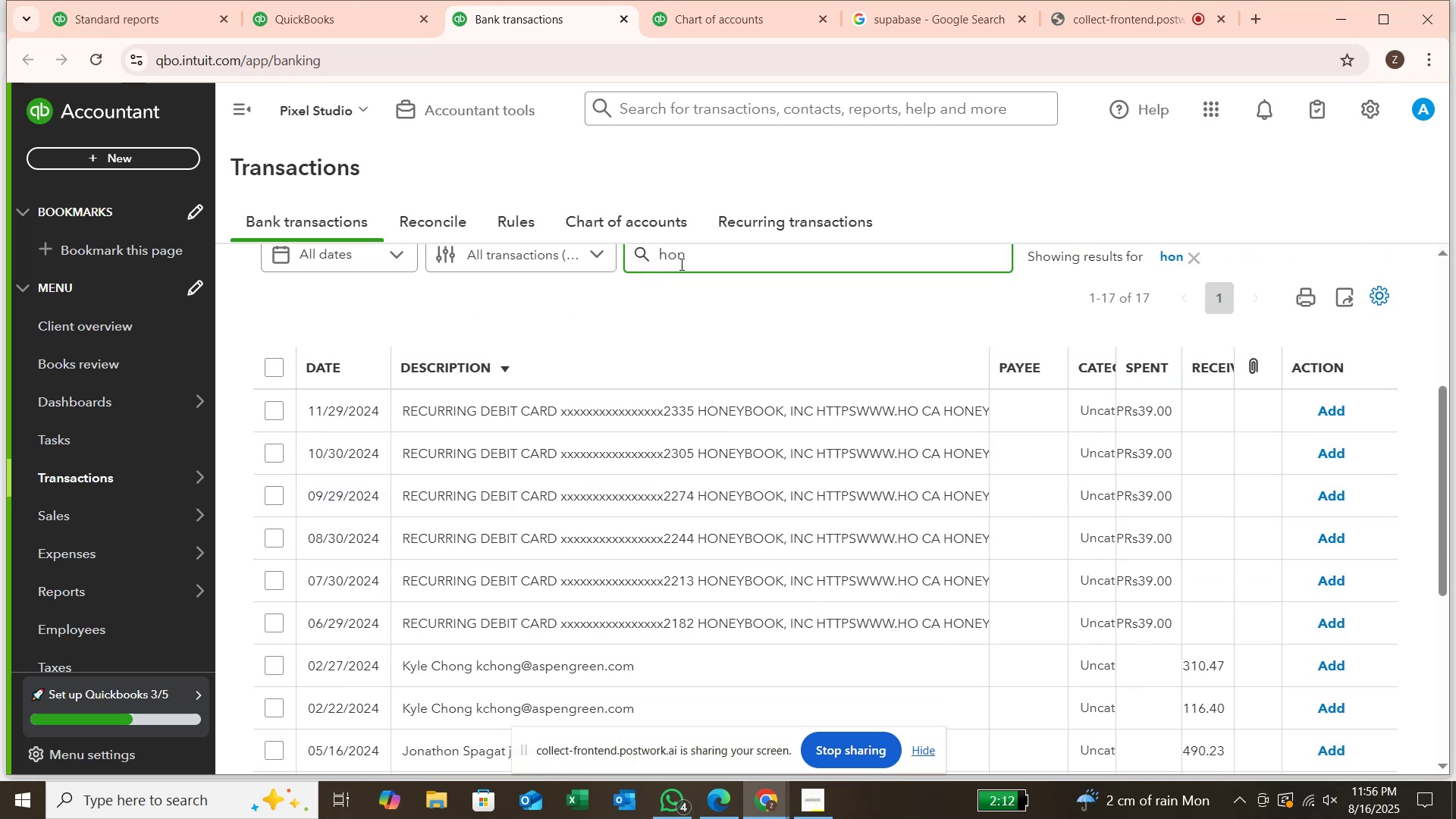 
type(ey)
 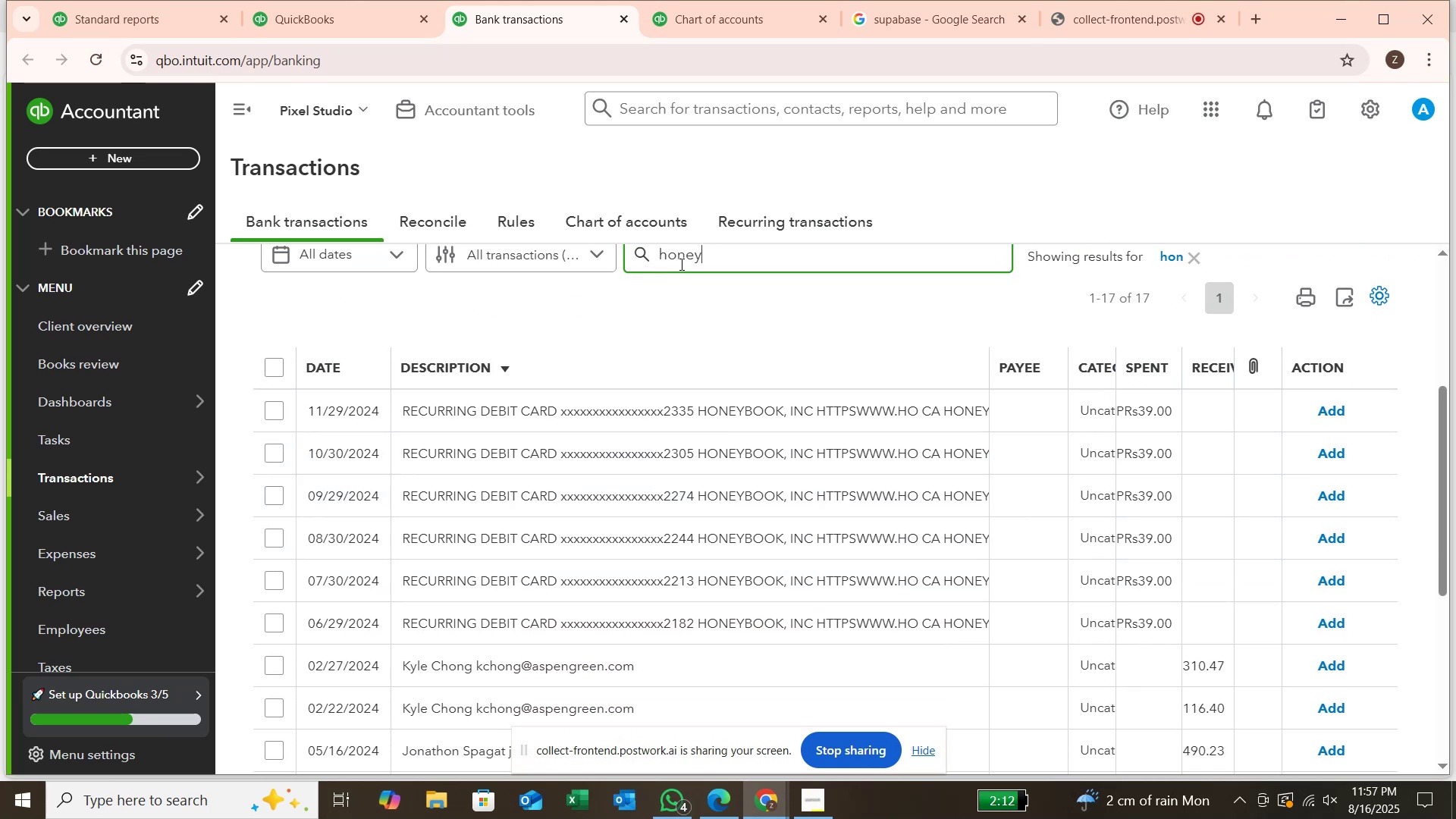 
key(Enter)
 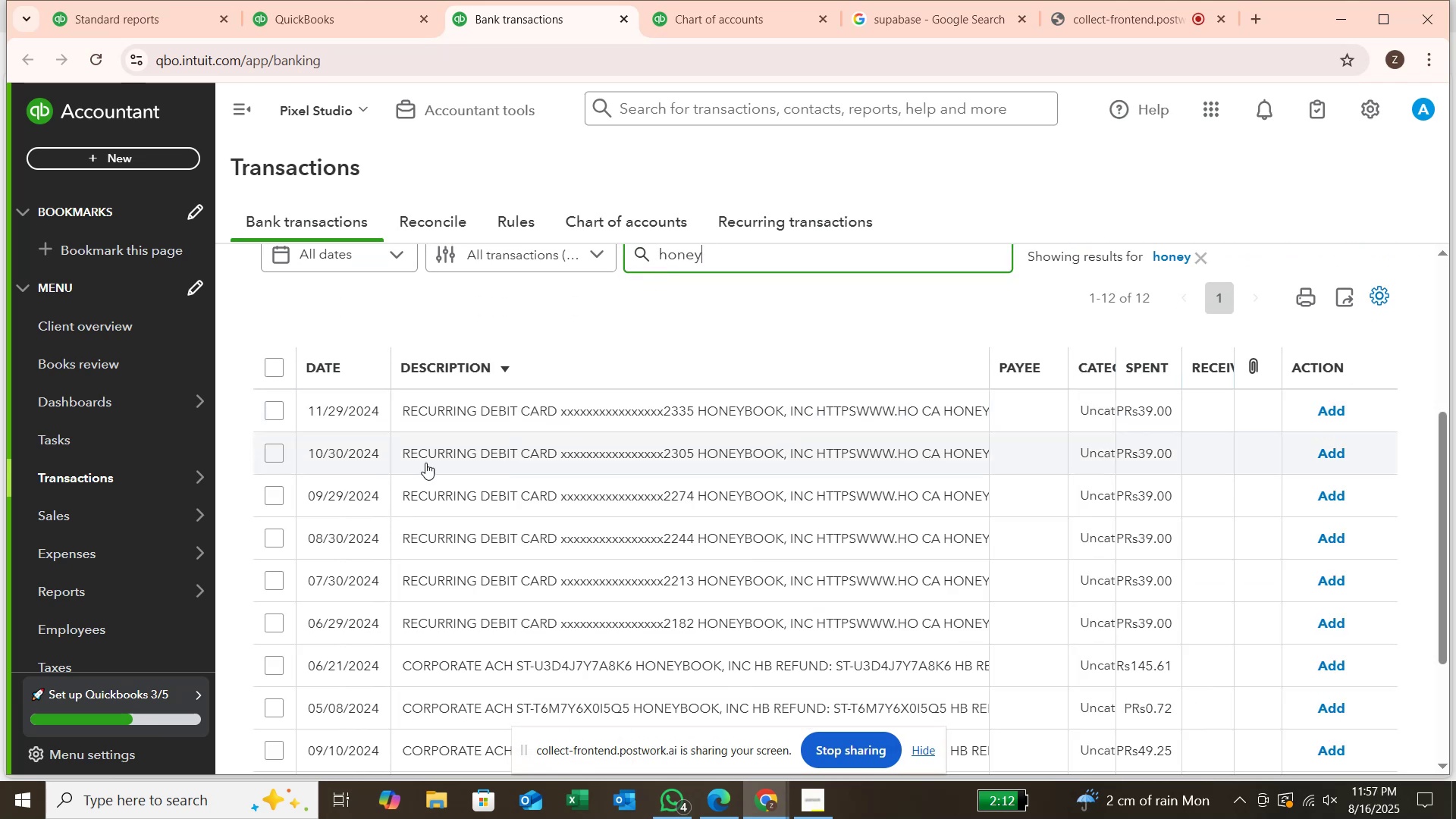 
scroll: coordinate [428, 463], scroll_direction: down, amount: 4.0
 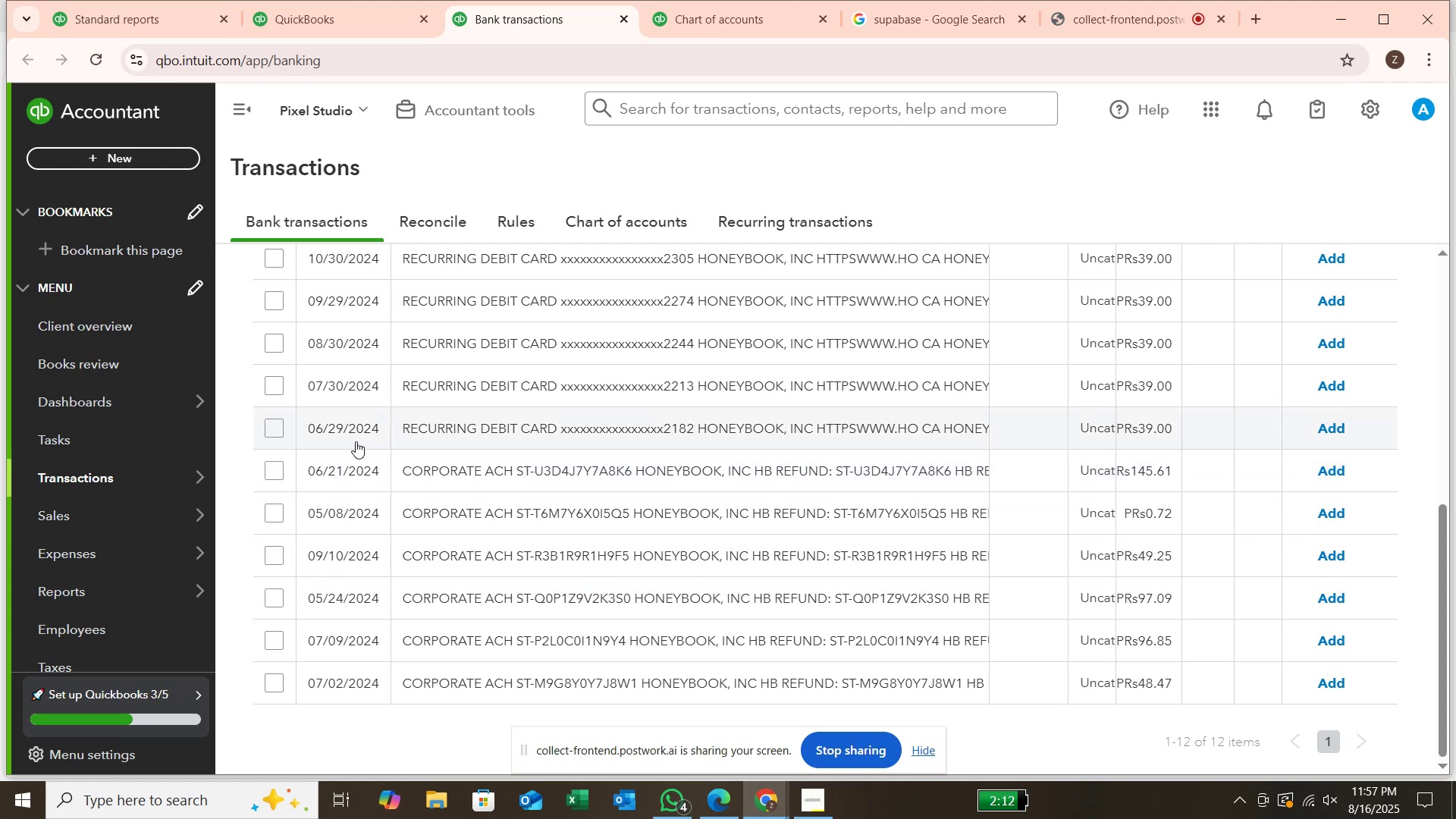 
wait(14.73)
 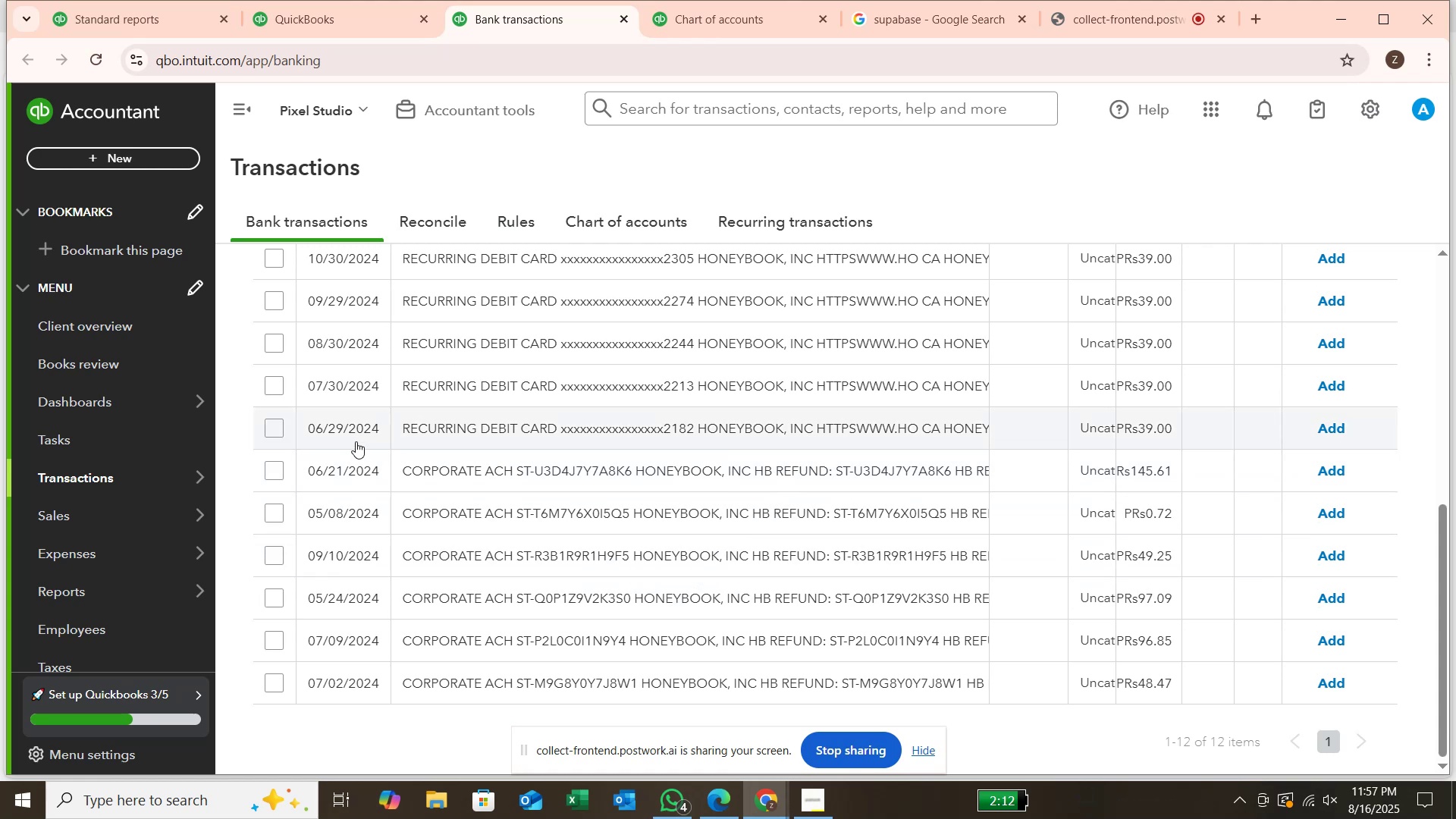 
scroll: coordinate [355, 439], scroll_direction: up, amount: 3.0
 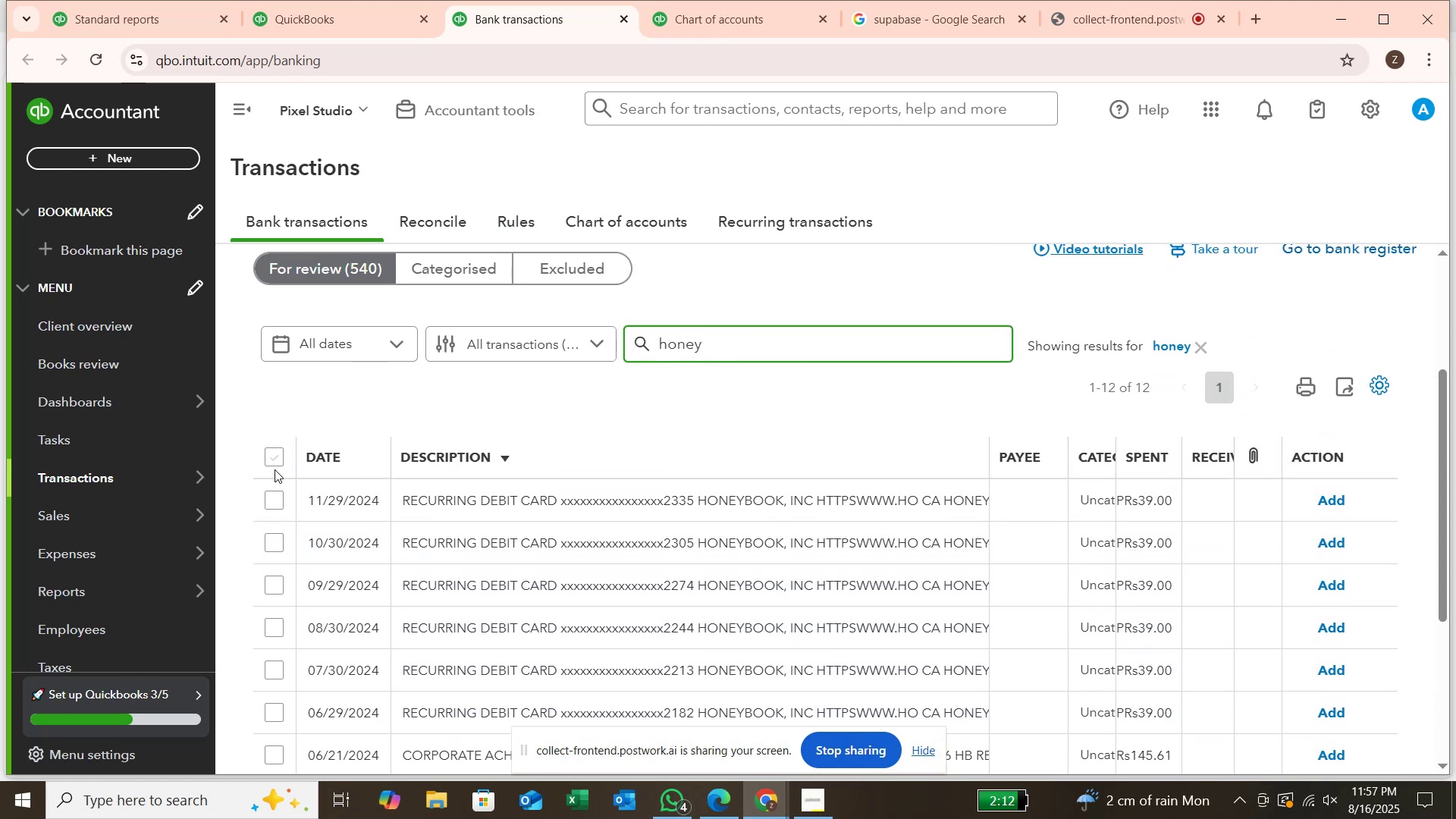 
left_click([271, 497])
 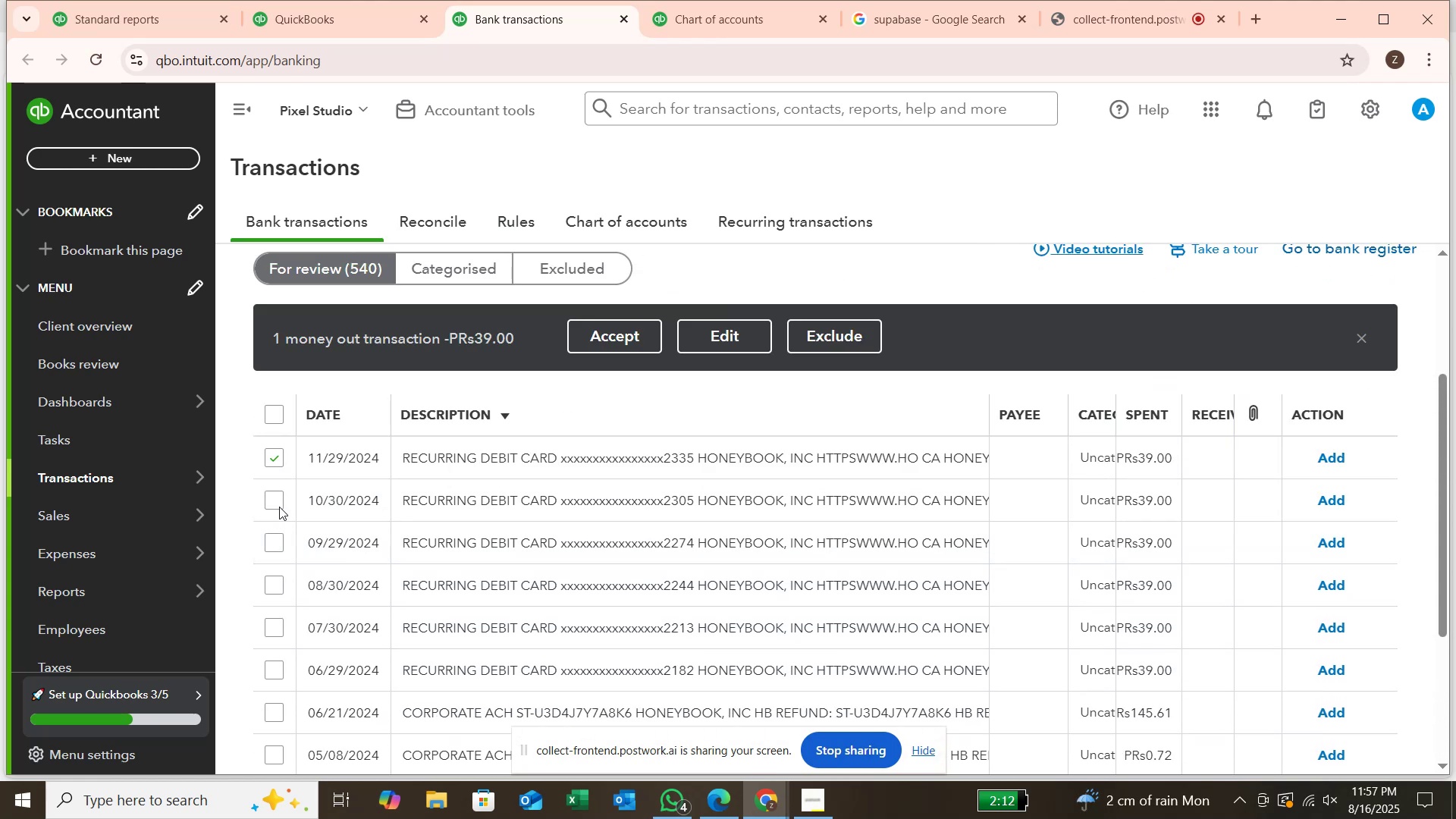 
left_click([279, 504])
 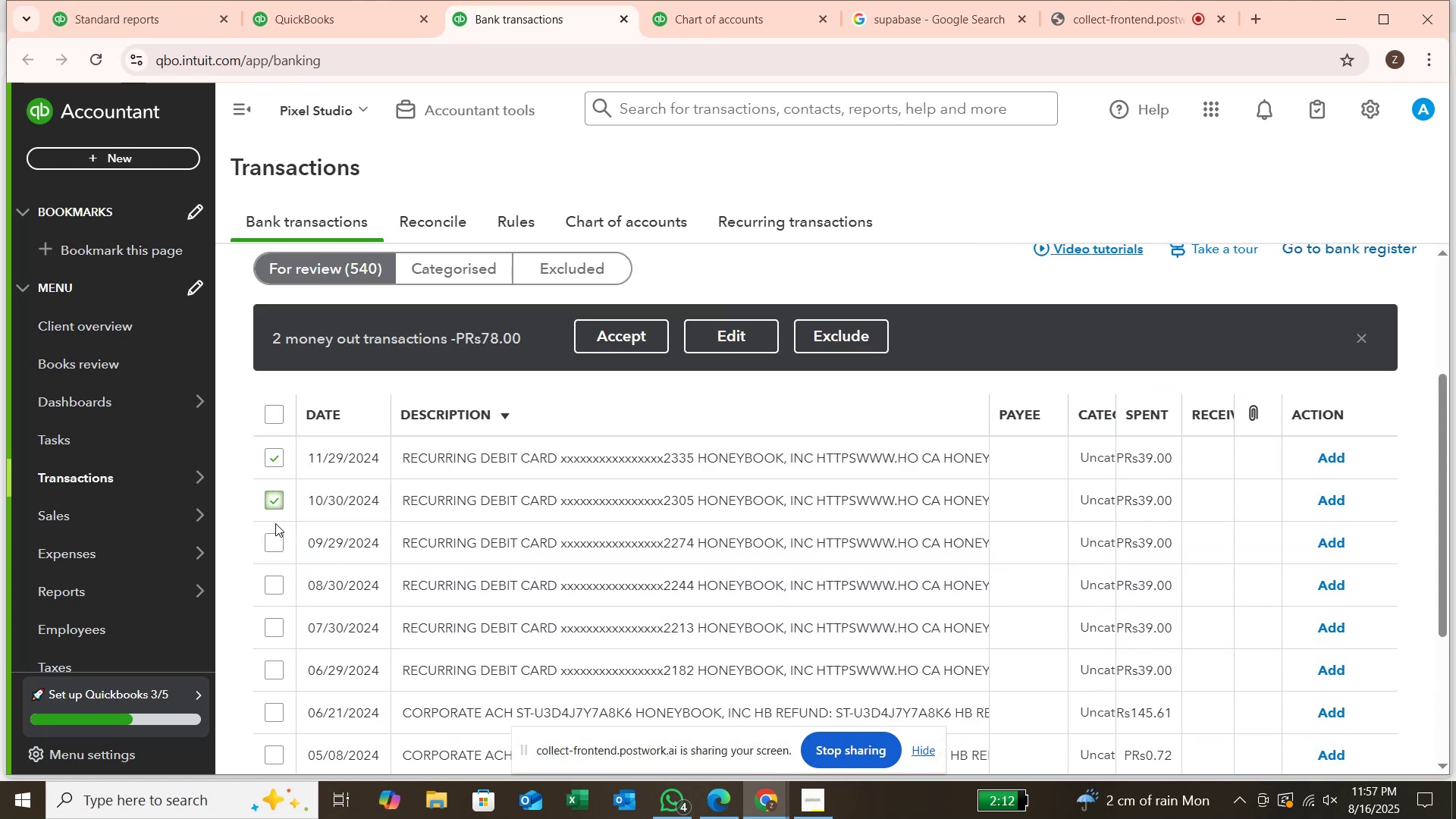 
left_click([275, 523])
 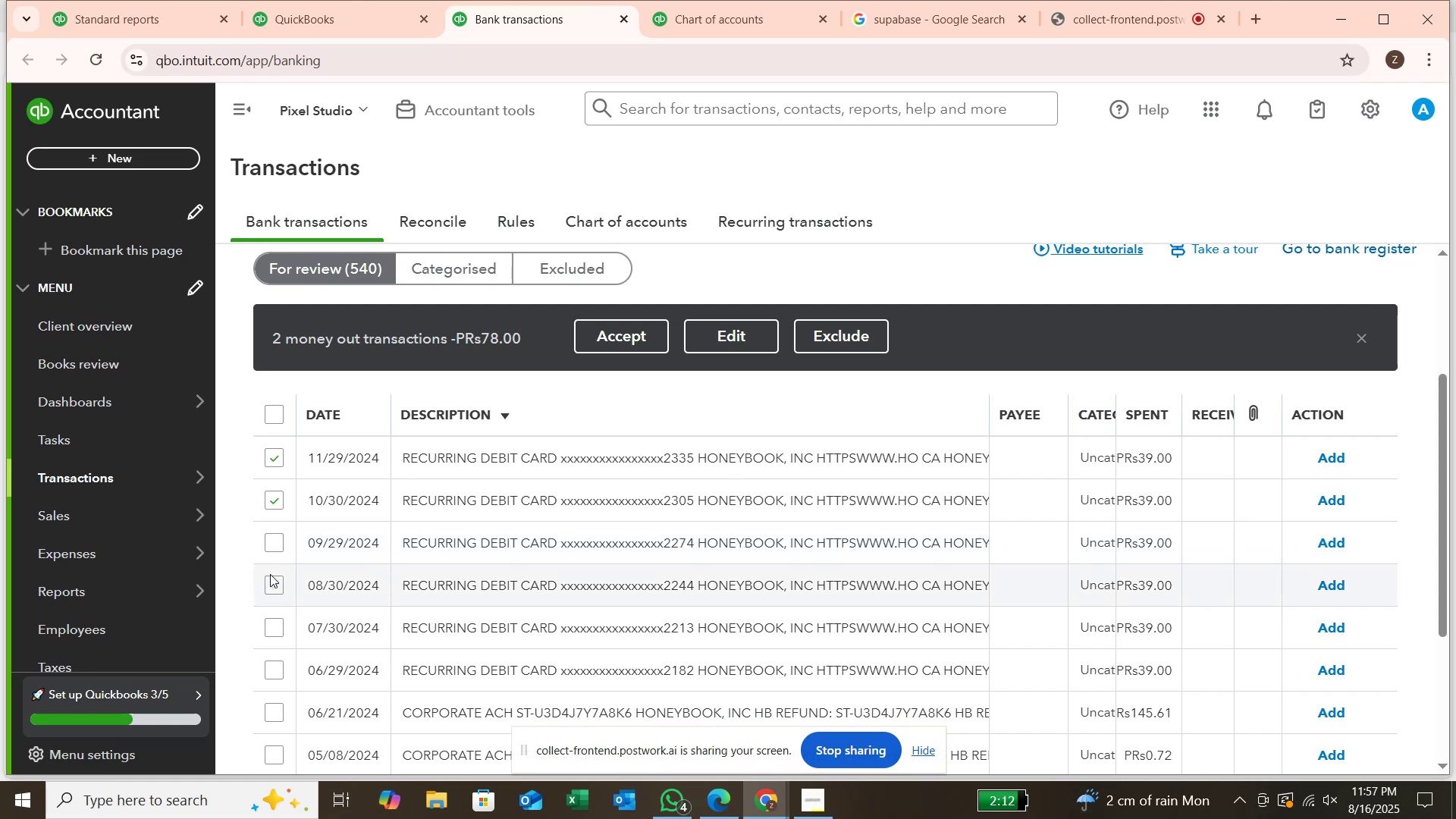 
left_click([271, 541])
 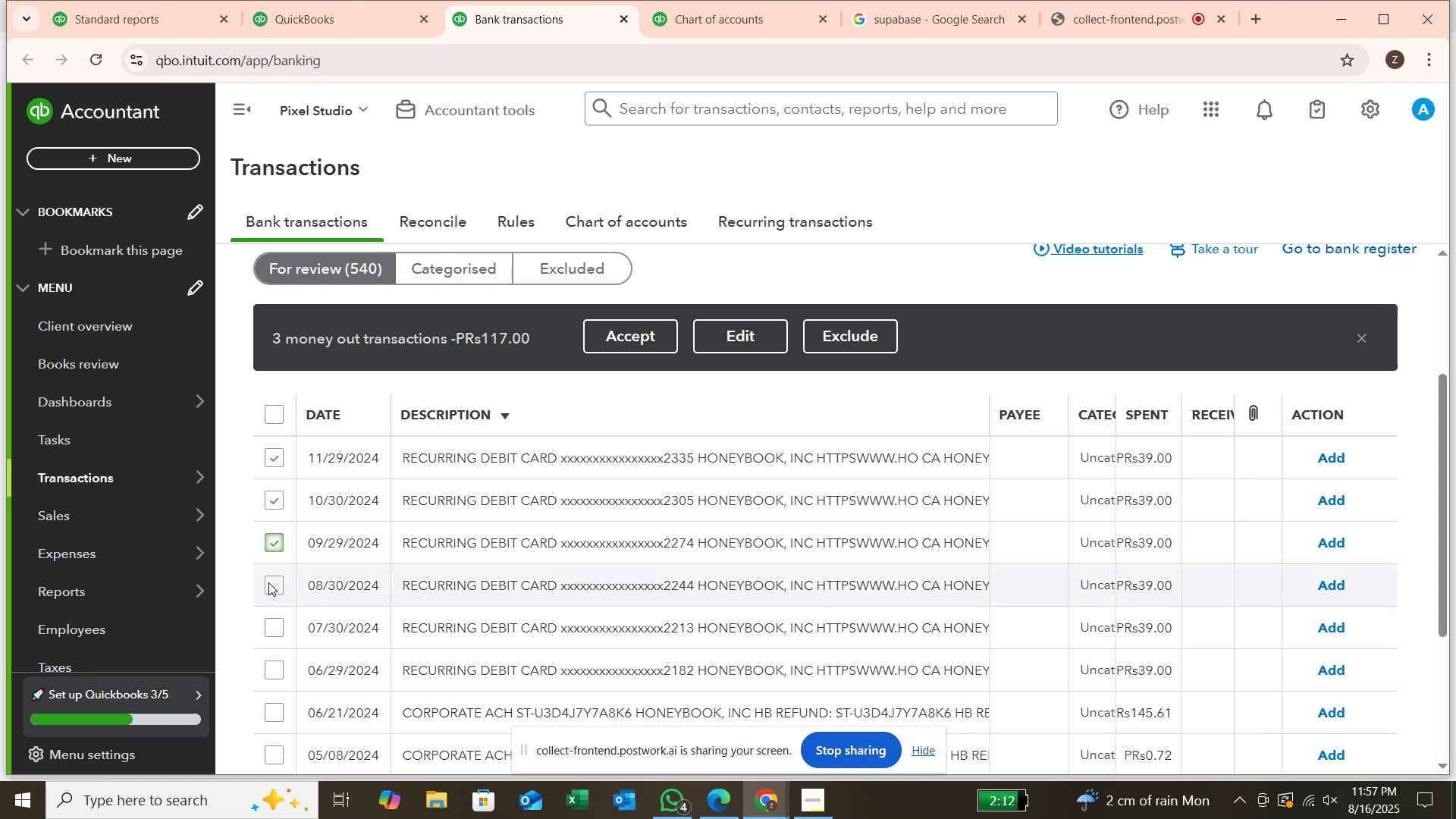 
left_click([268, 582])
 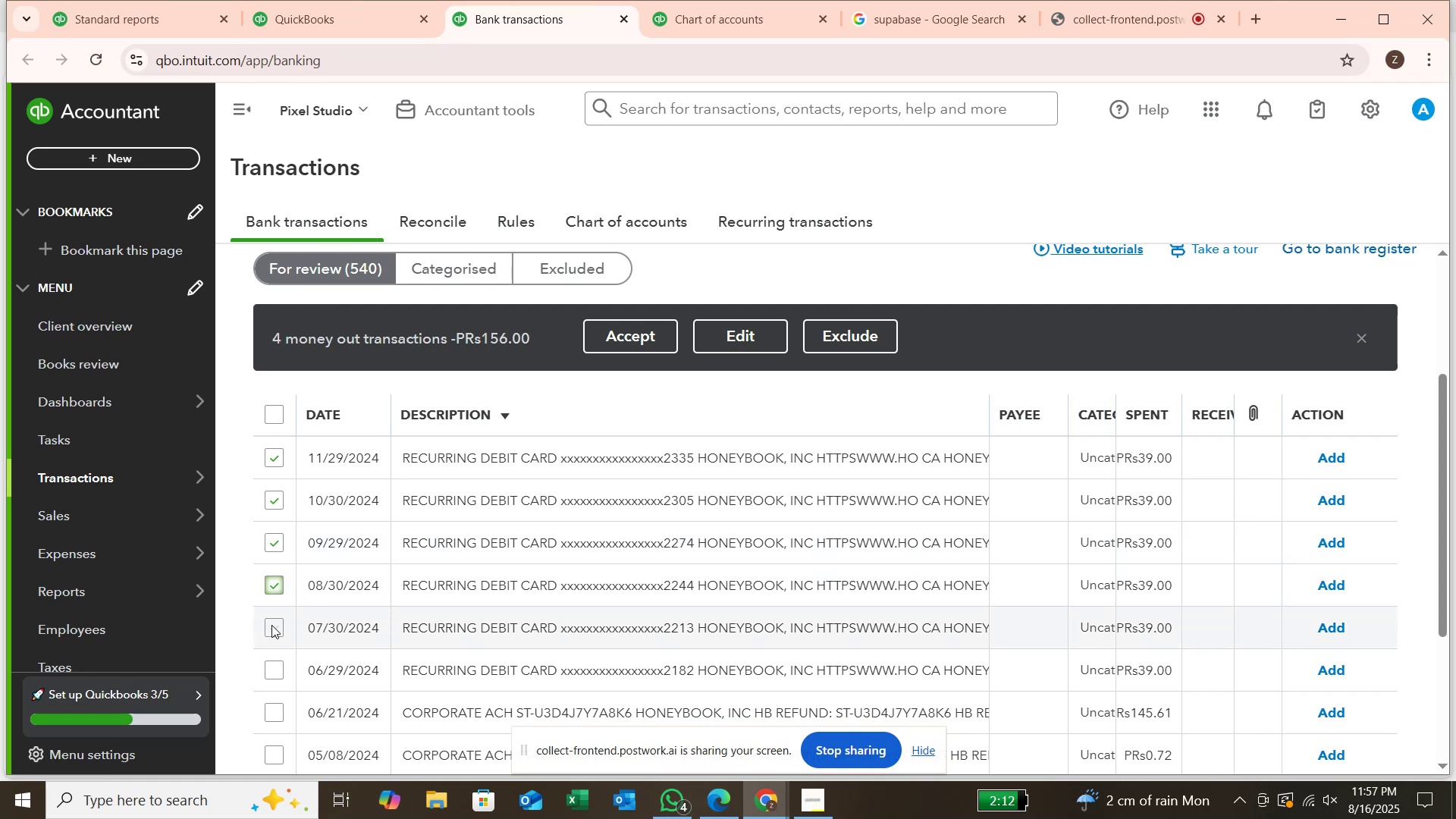 
left_click([271, 625])
 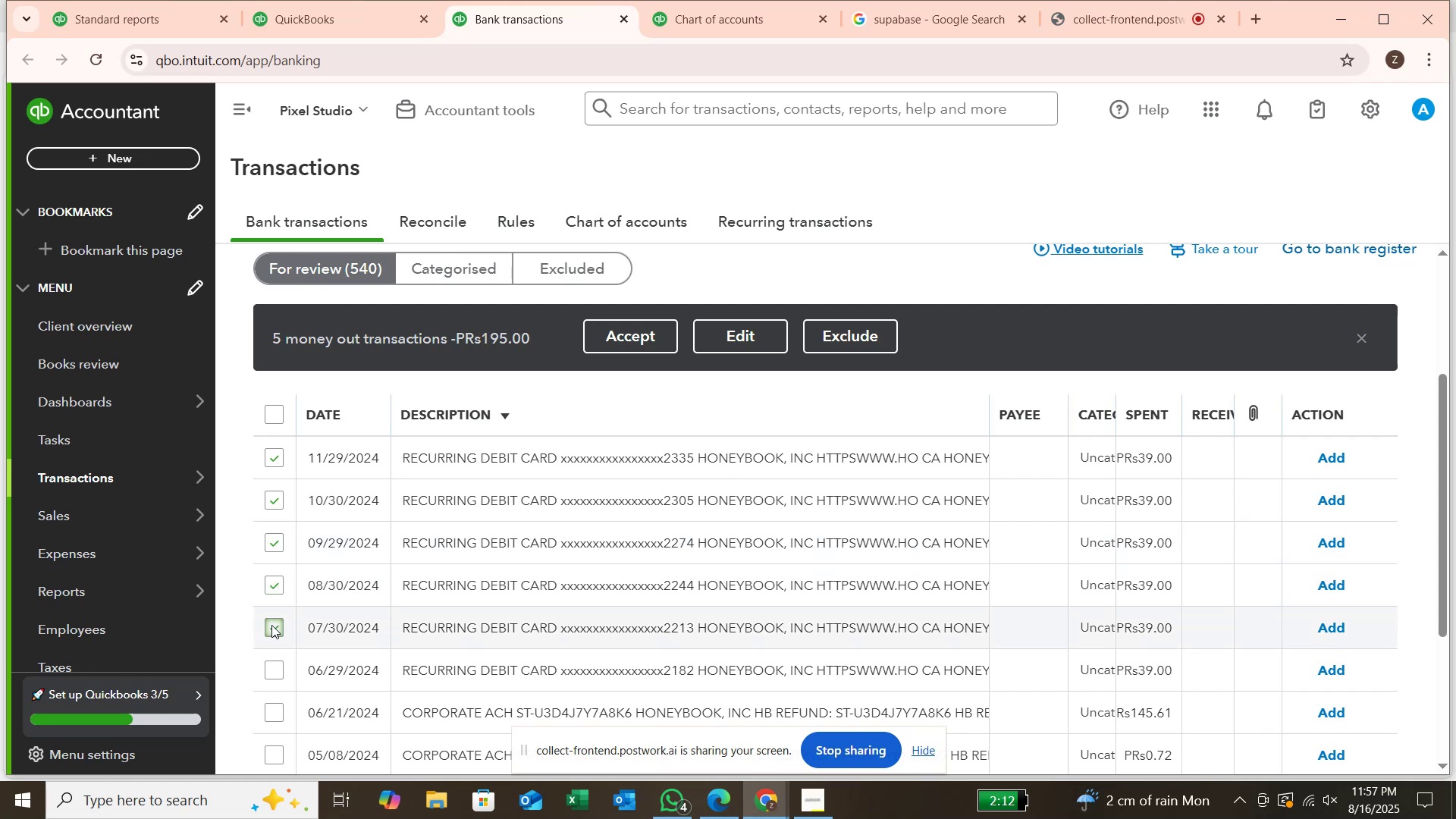 
scroll: coordinate [272, 626], scroll_direction: down, amount: 1.0
 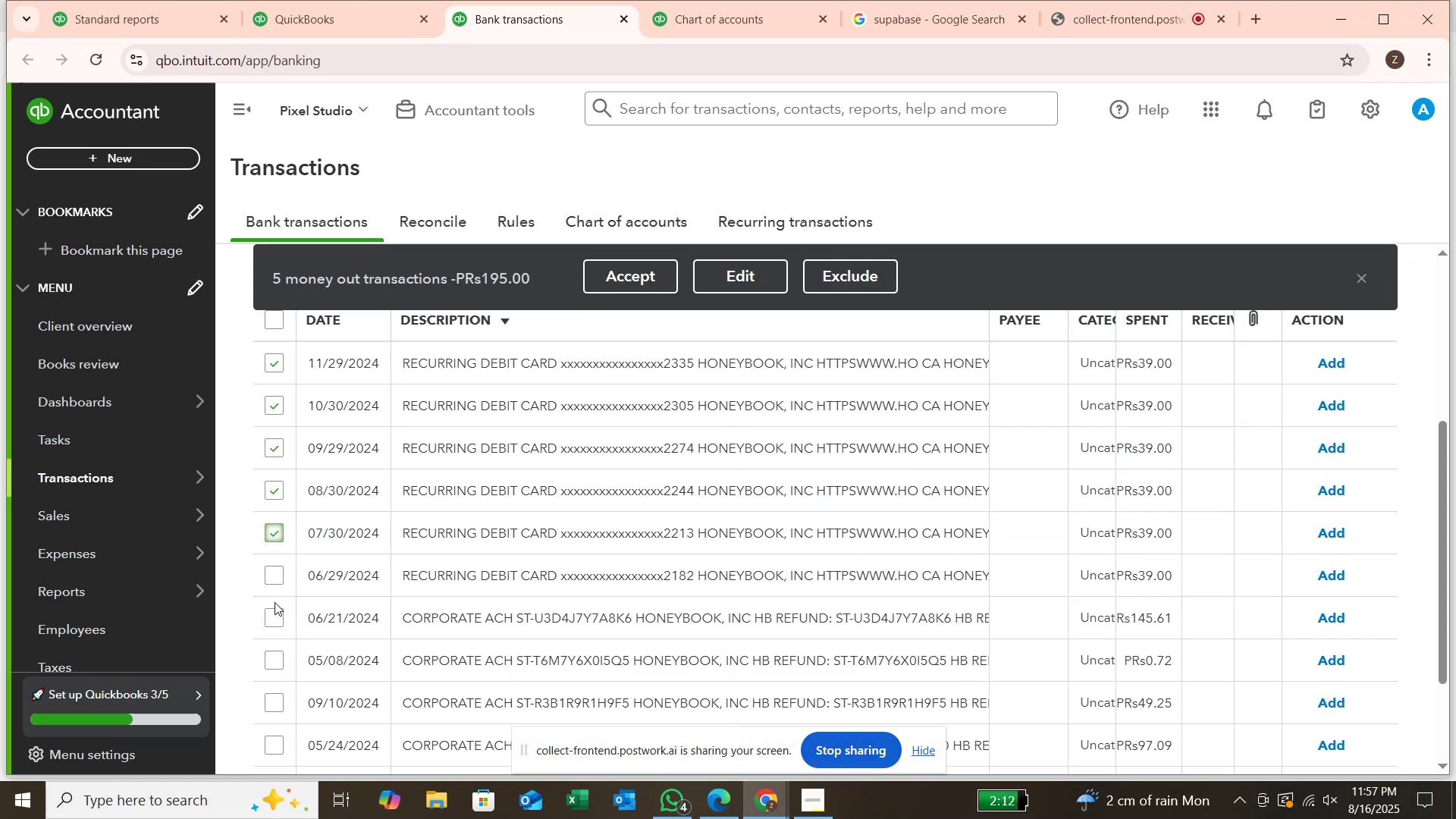 
left_click([271, 578])
 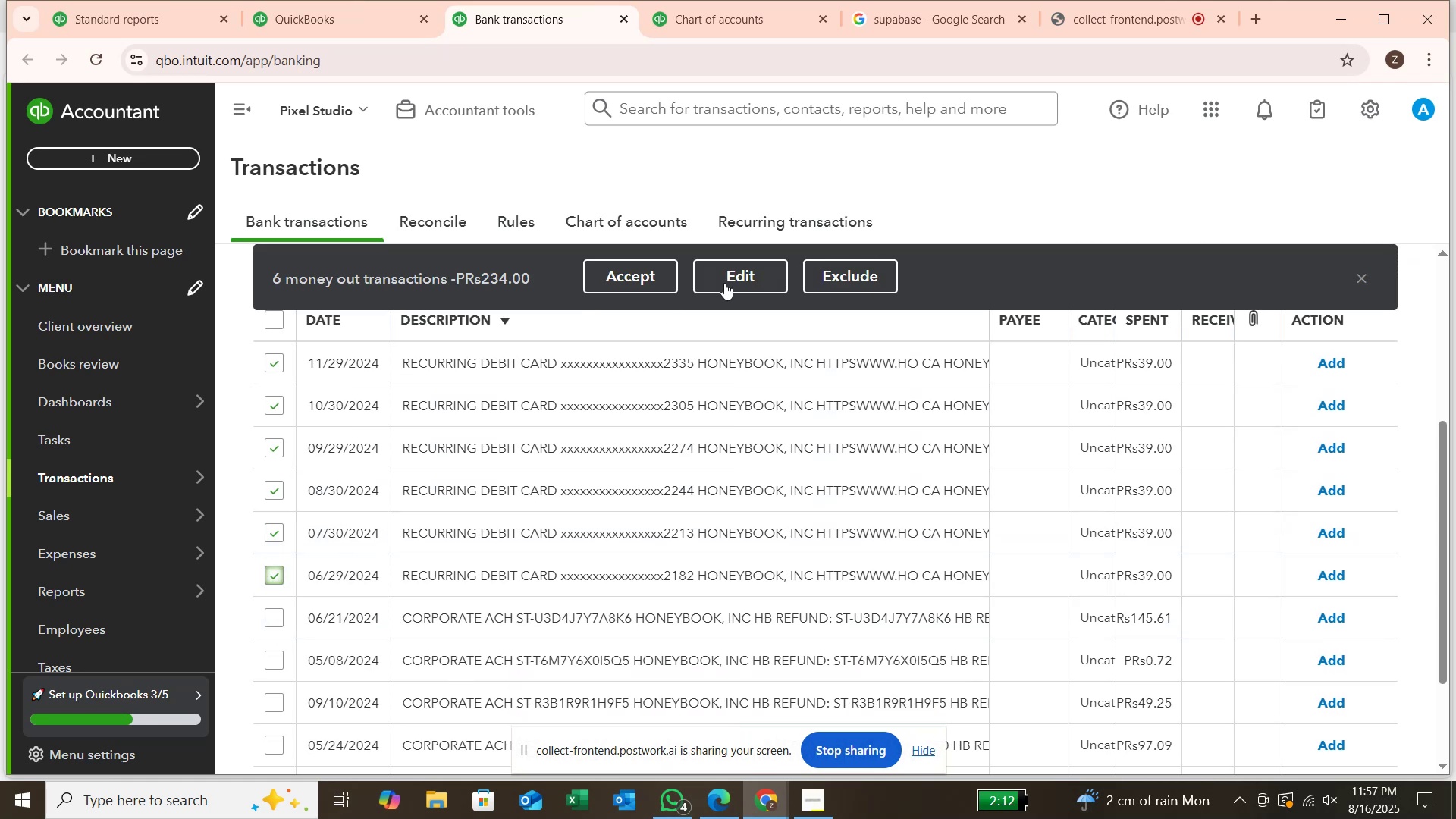 
left_click([729, 280])
 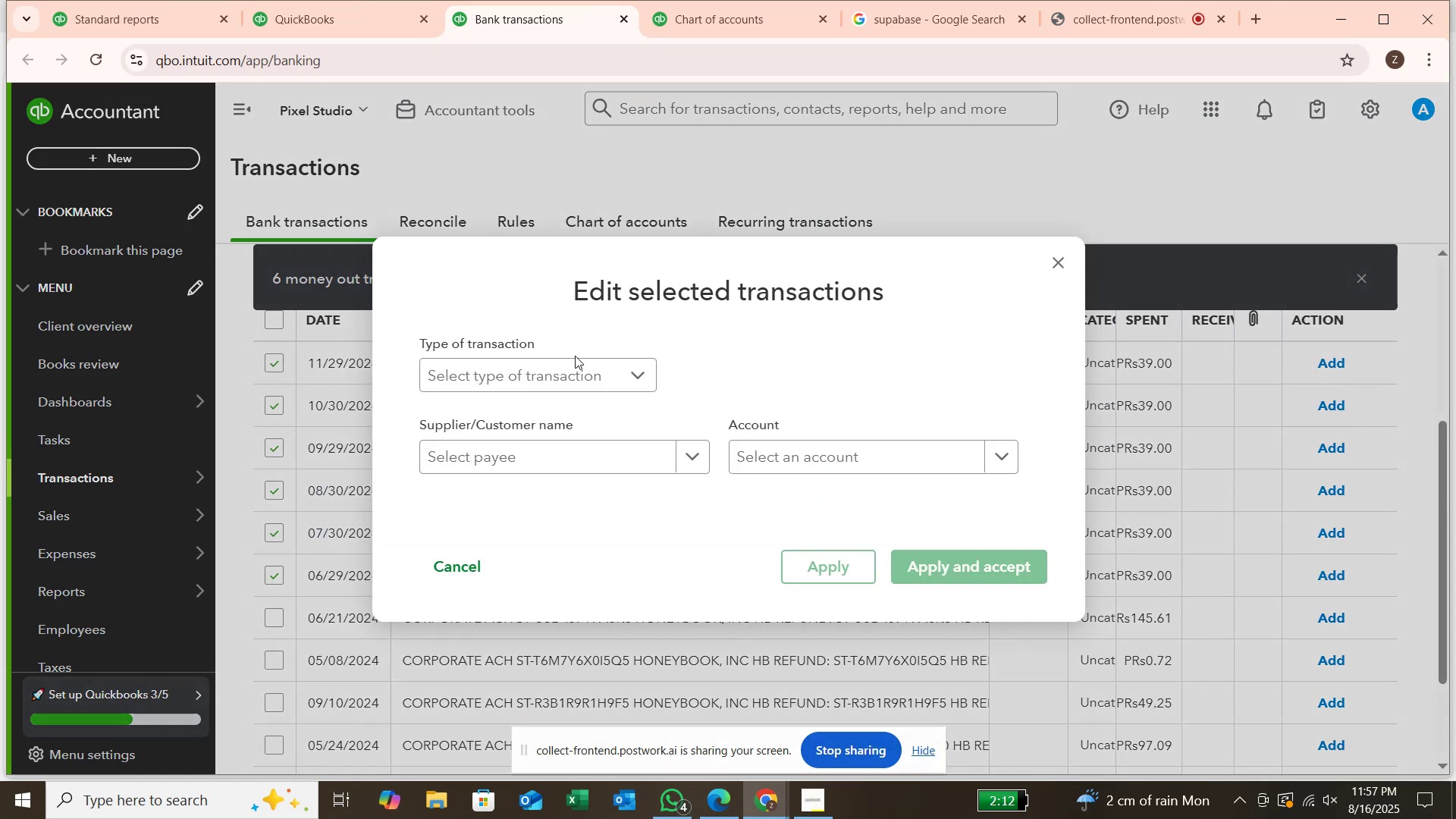 
left_click([572, 362])
 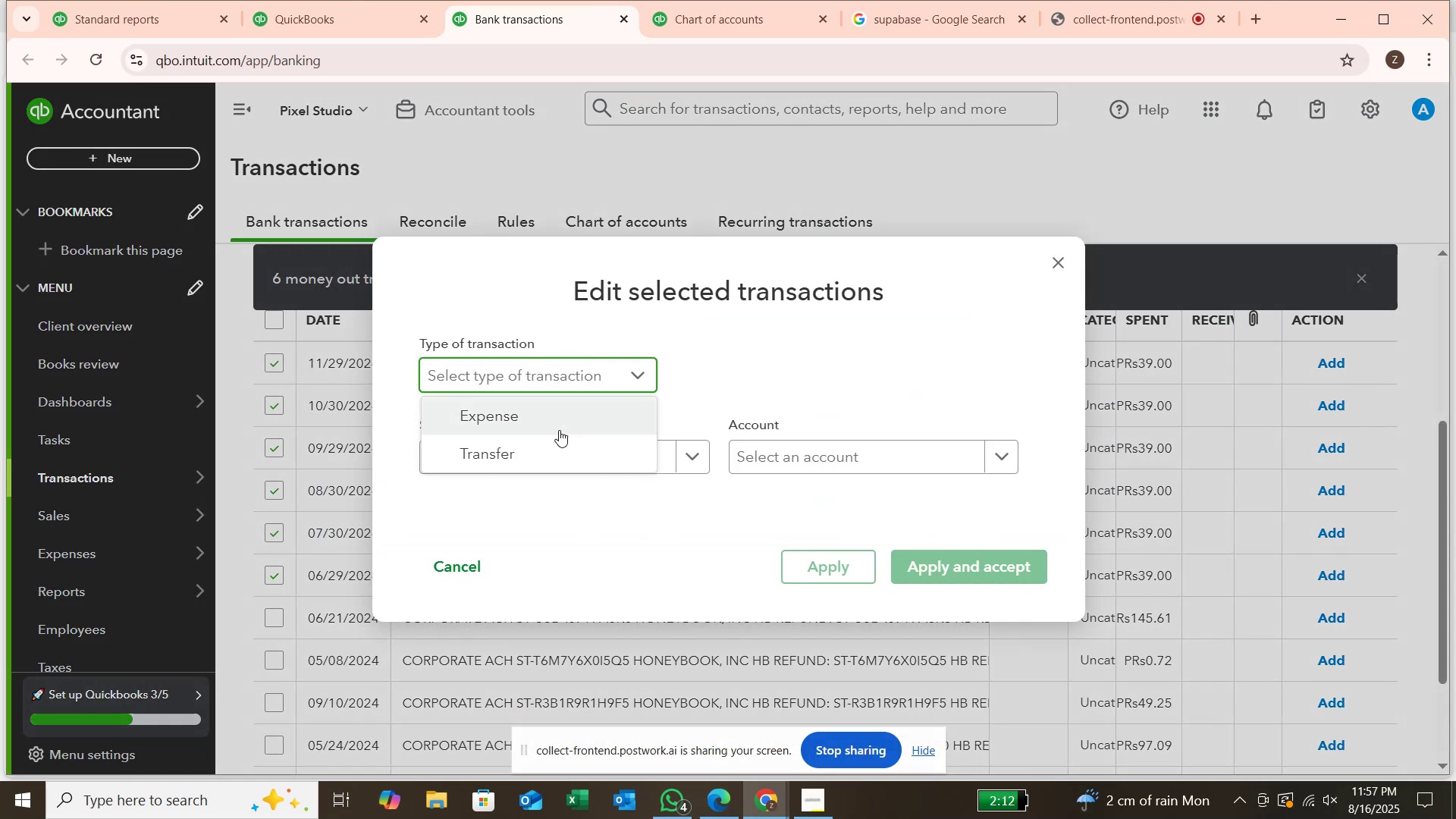 
left_click([559, 430])
 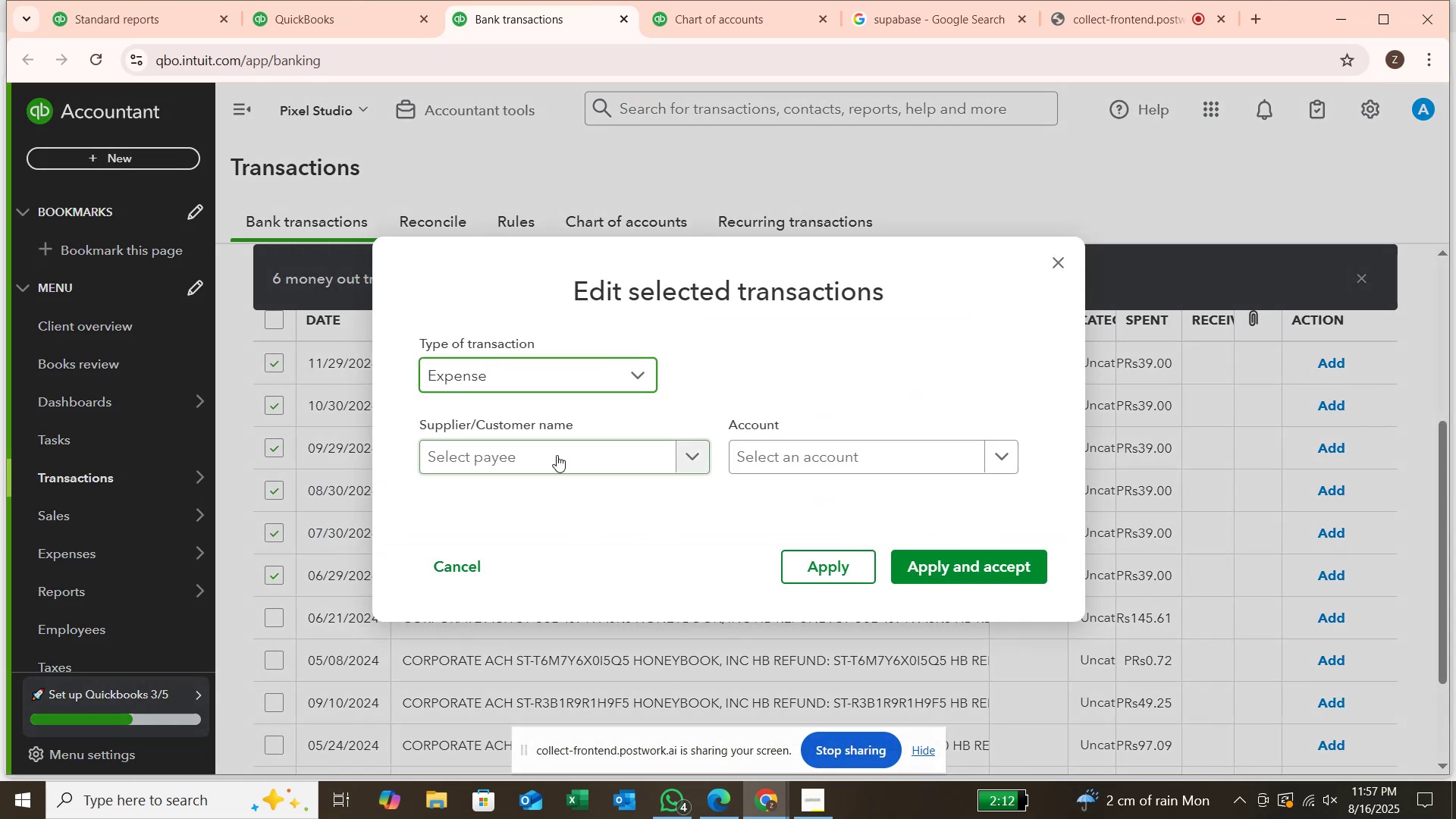 
left_click([557, 455])
 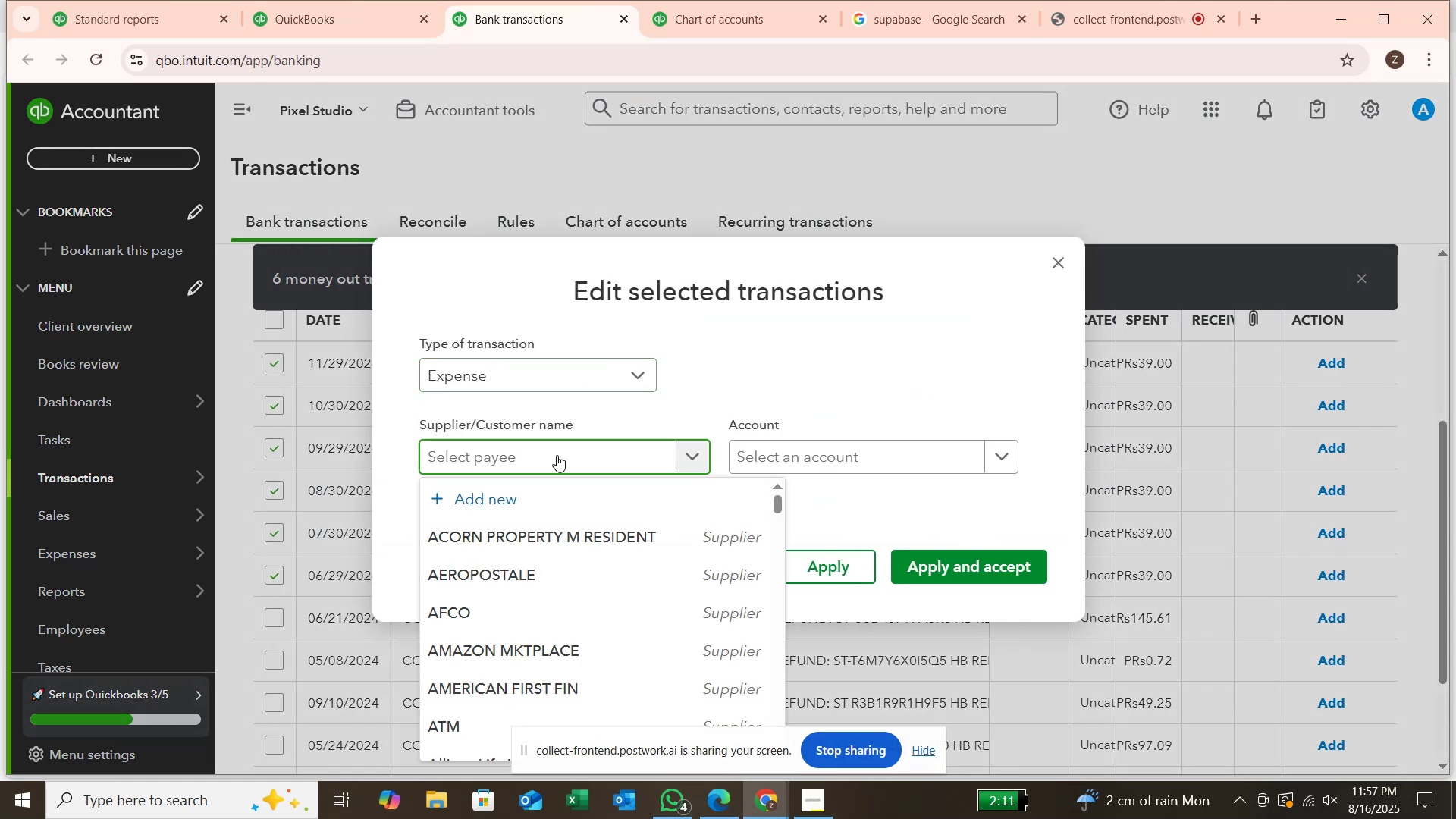 
type(honey)
 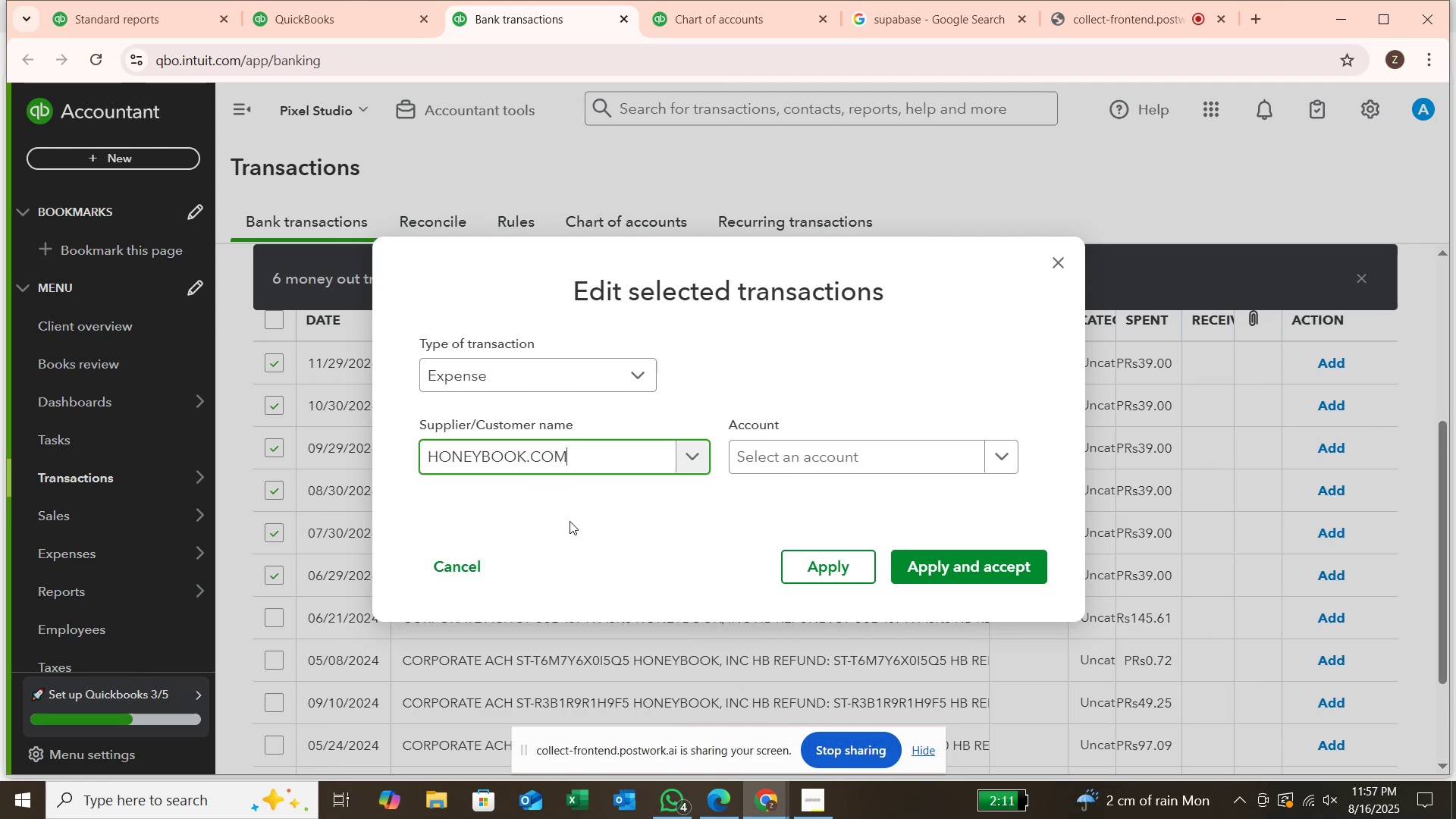 
left_click([789, 460])
 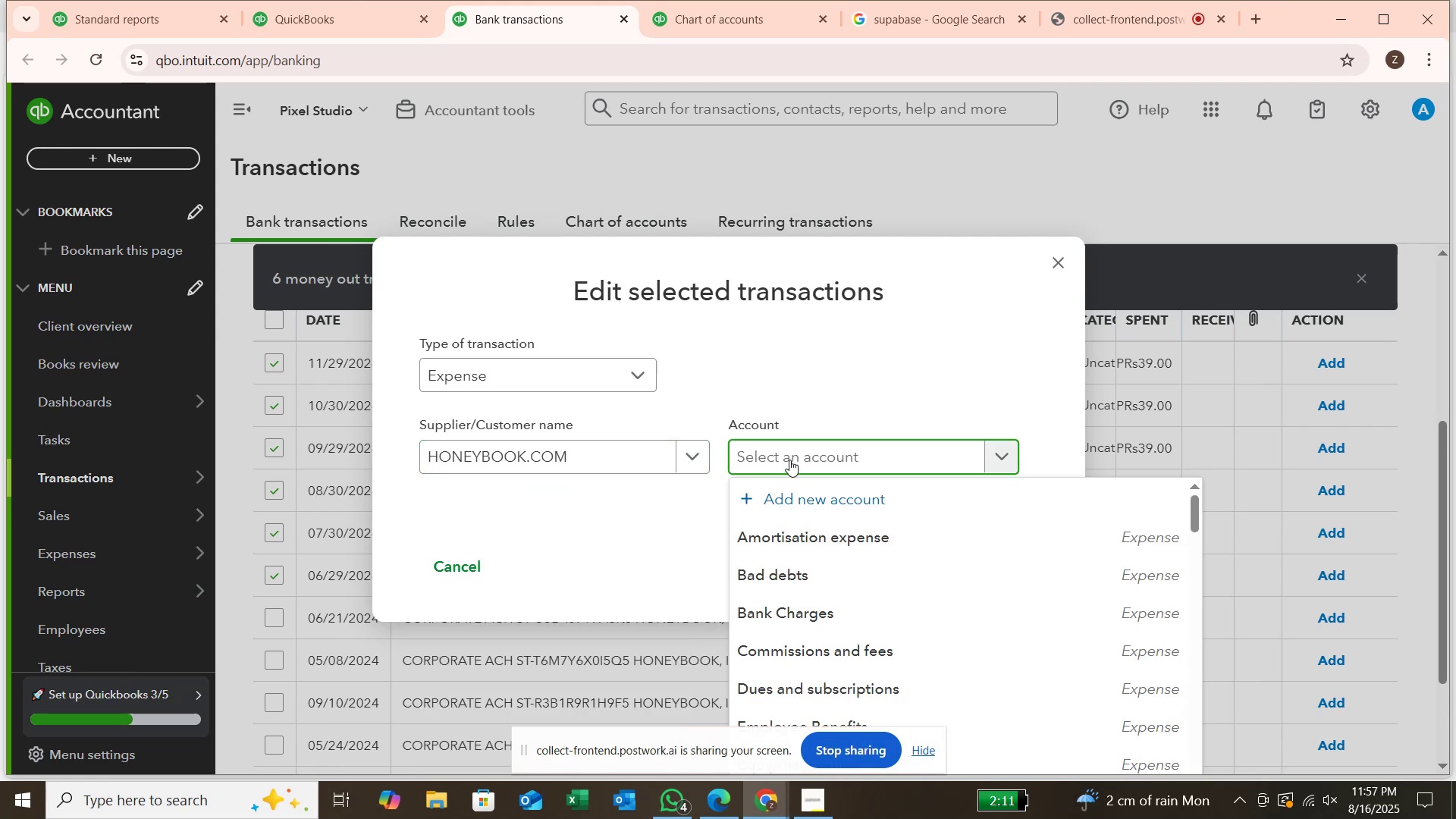 
type(subs)
 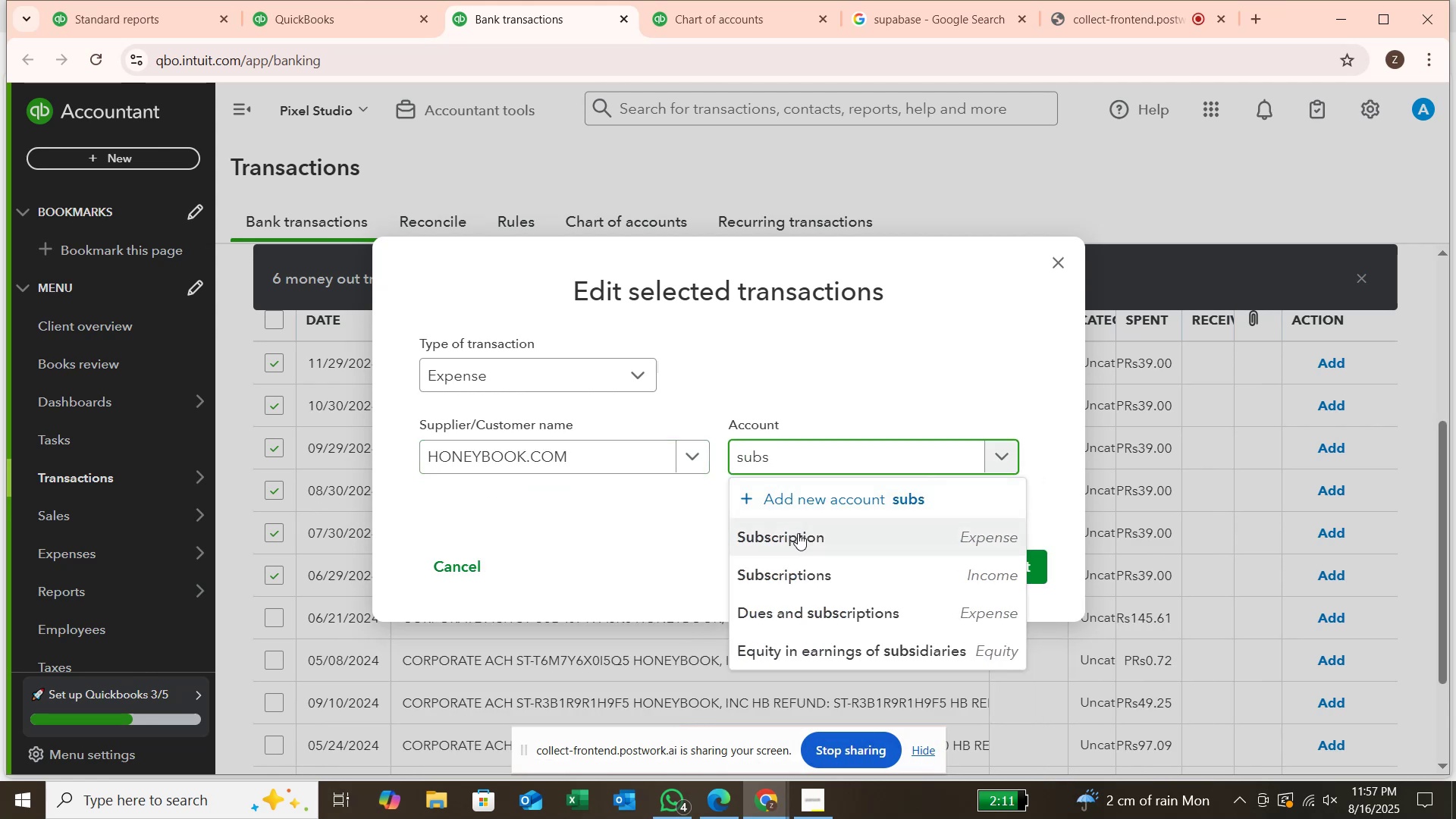 
left_click([798, 533])
 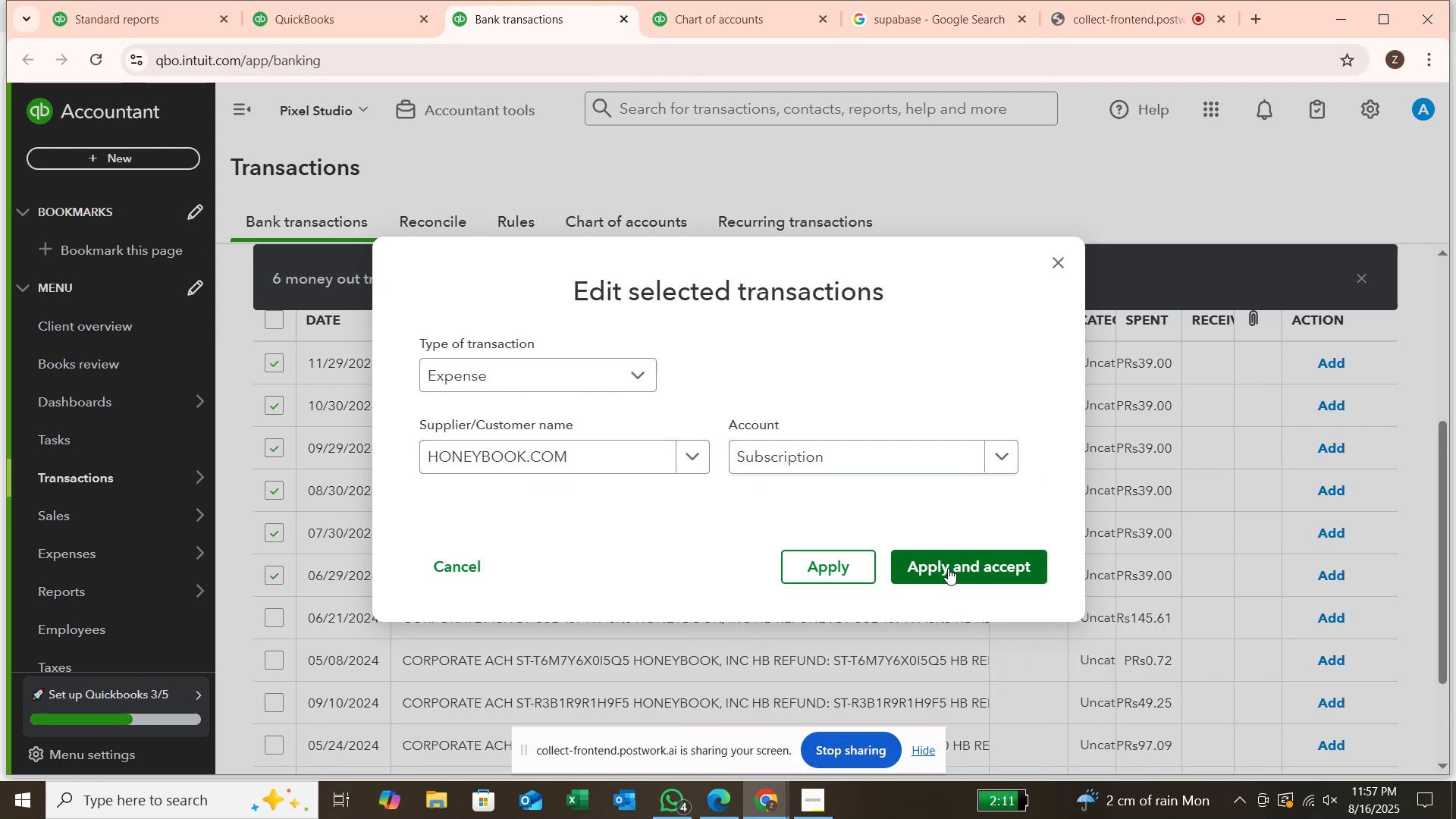 
left_click([948, 568])
 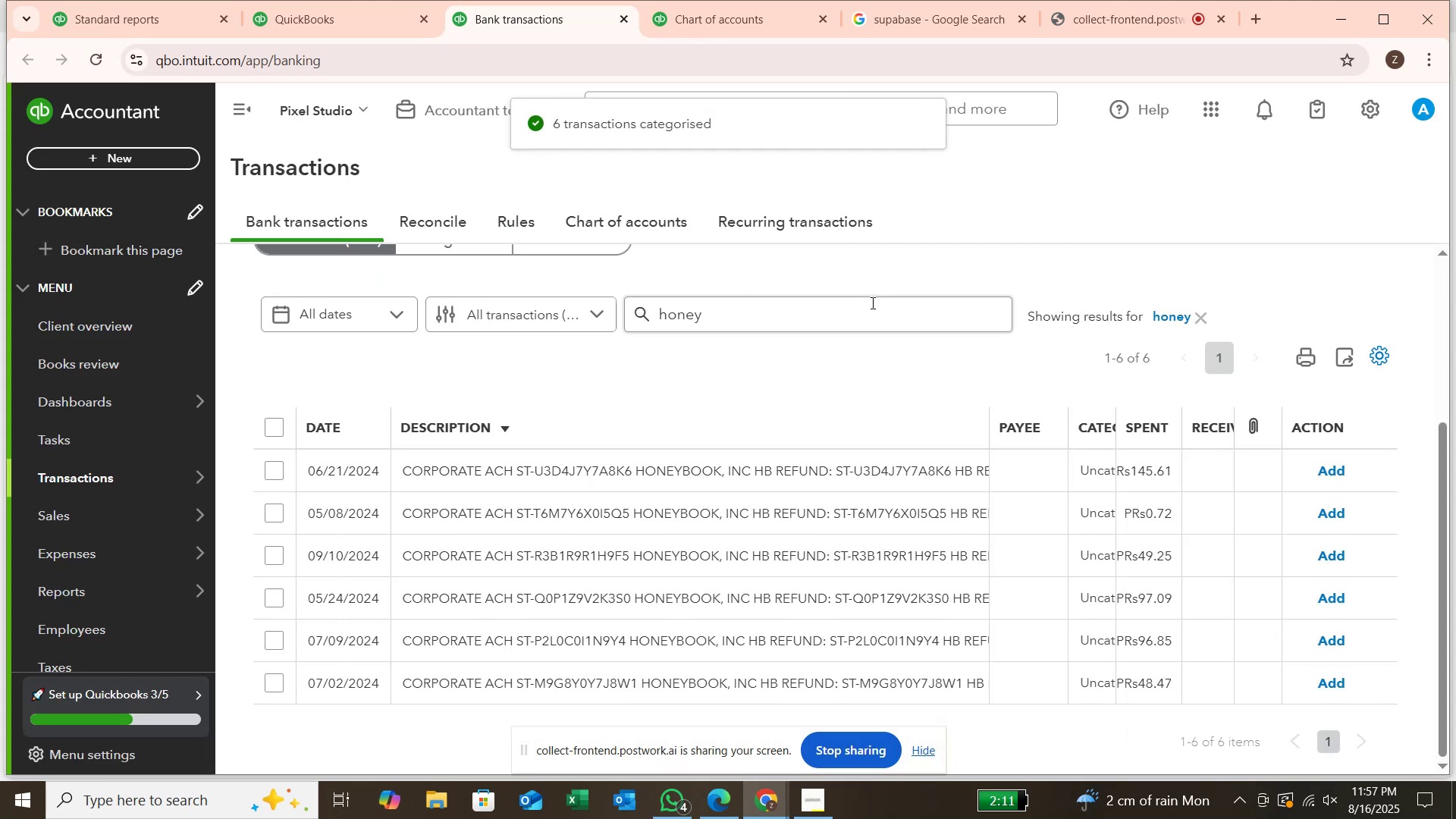 
left_click([1071, 26])
 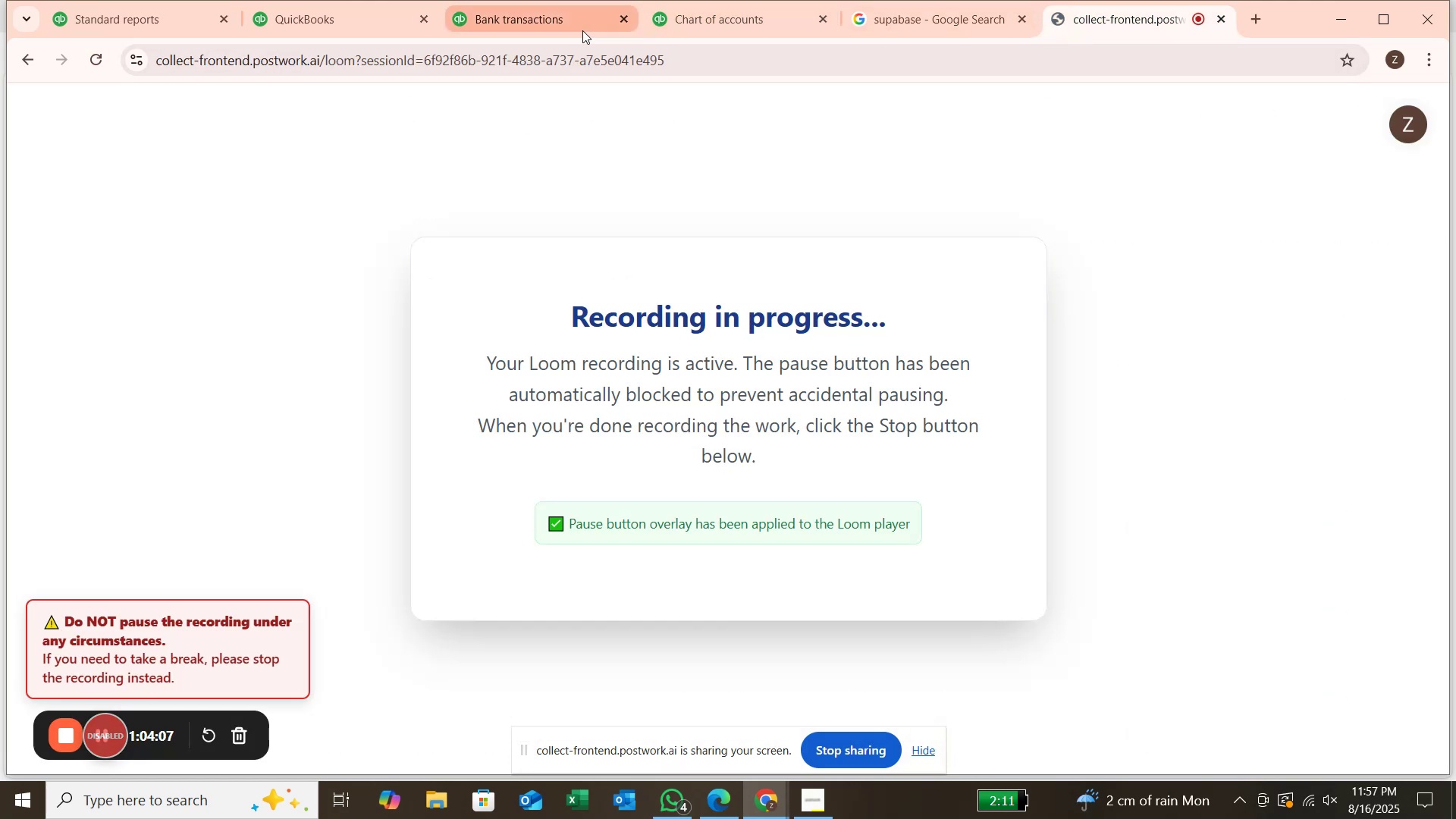 
left_click([562, 25])
 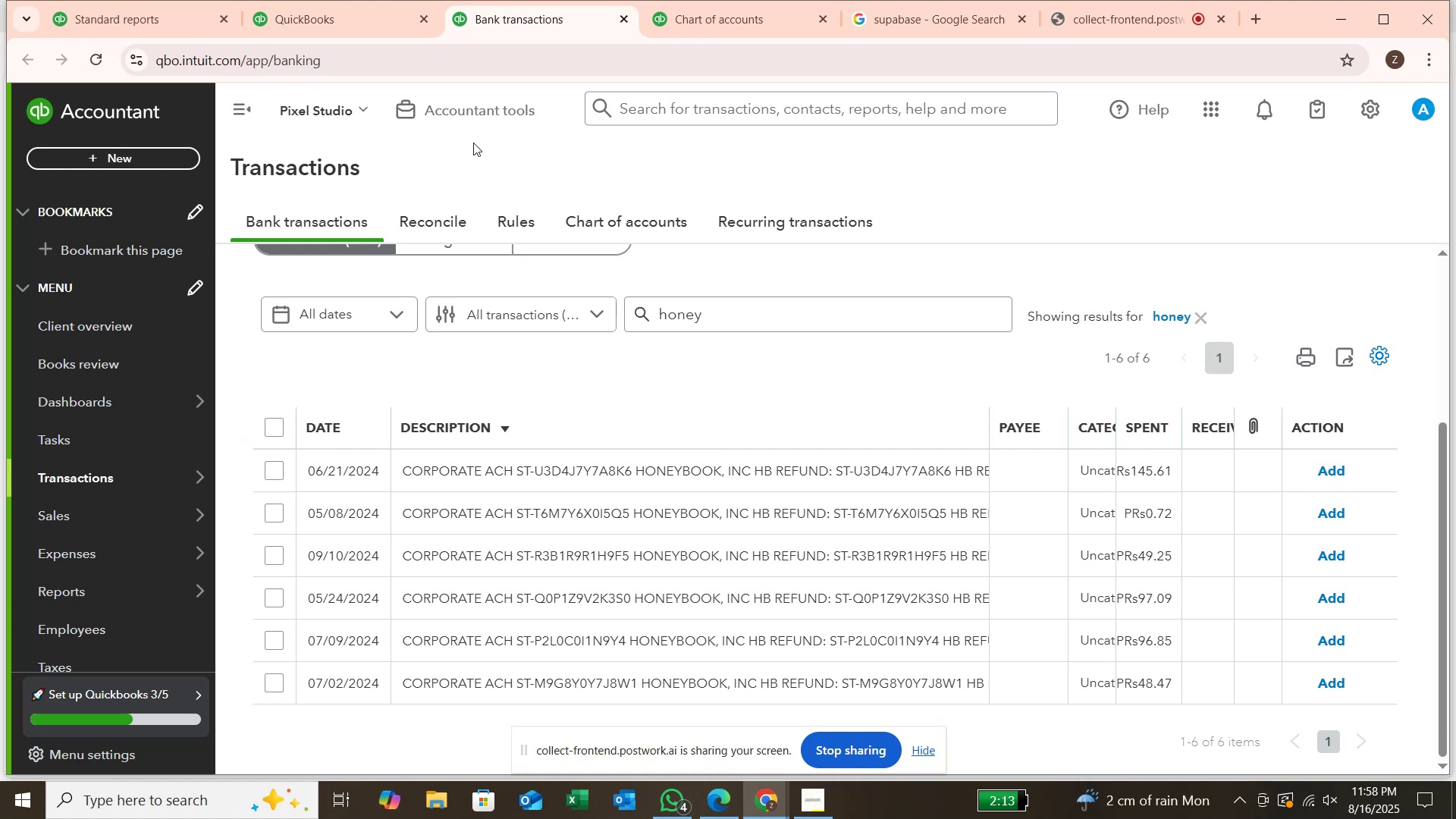 
wait(31.35)
 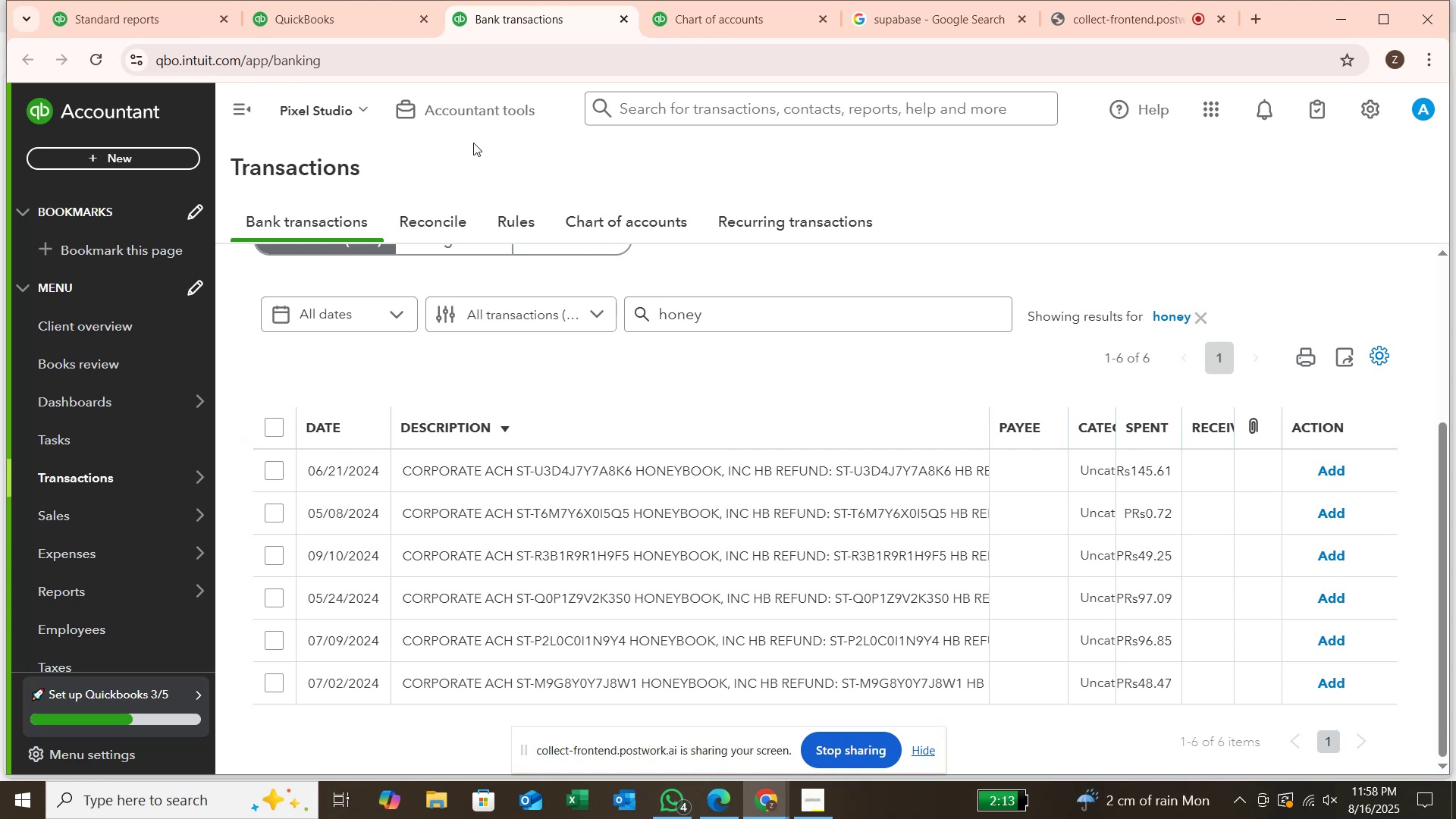 
left_click([283, 469])
 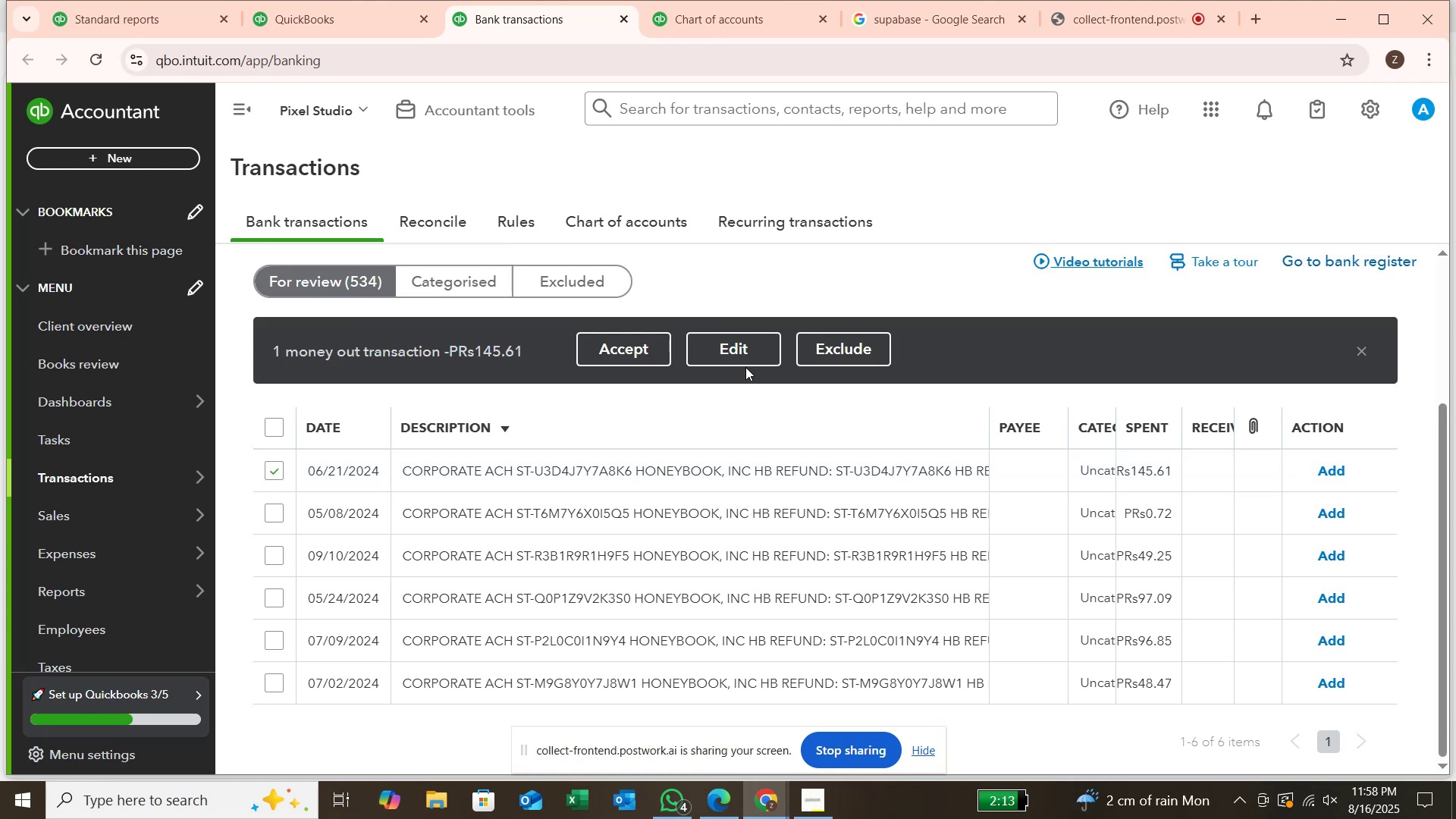 
wait(14.09)
 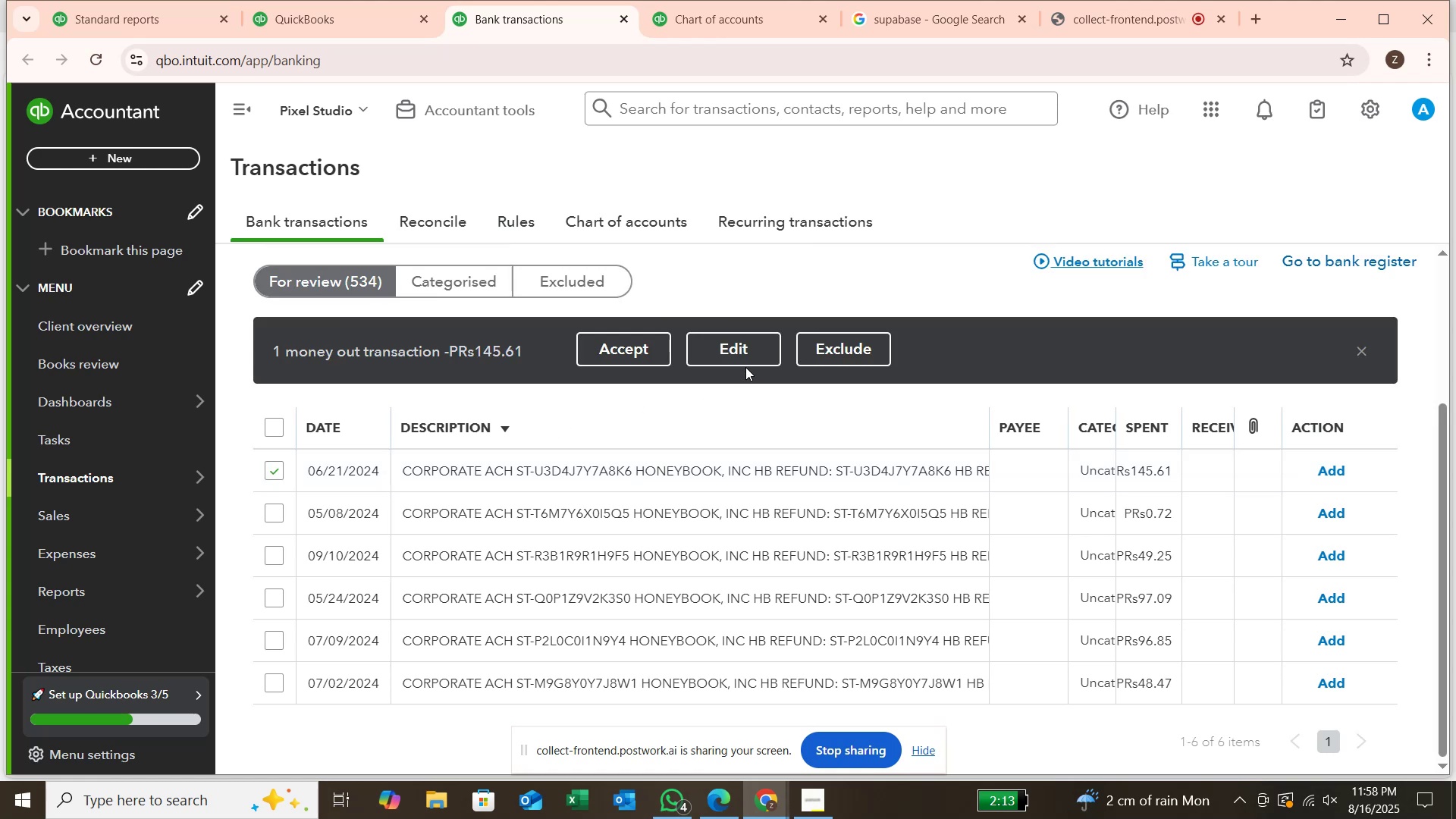 
left_click([753, 354])
 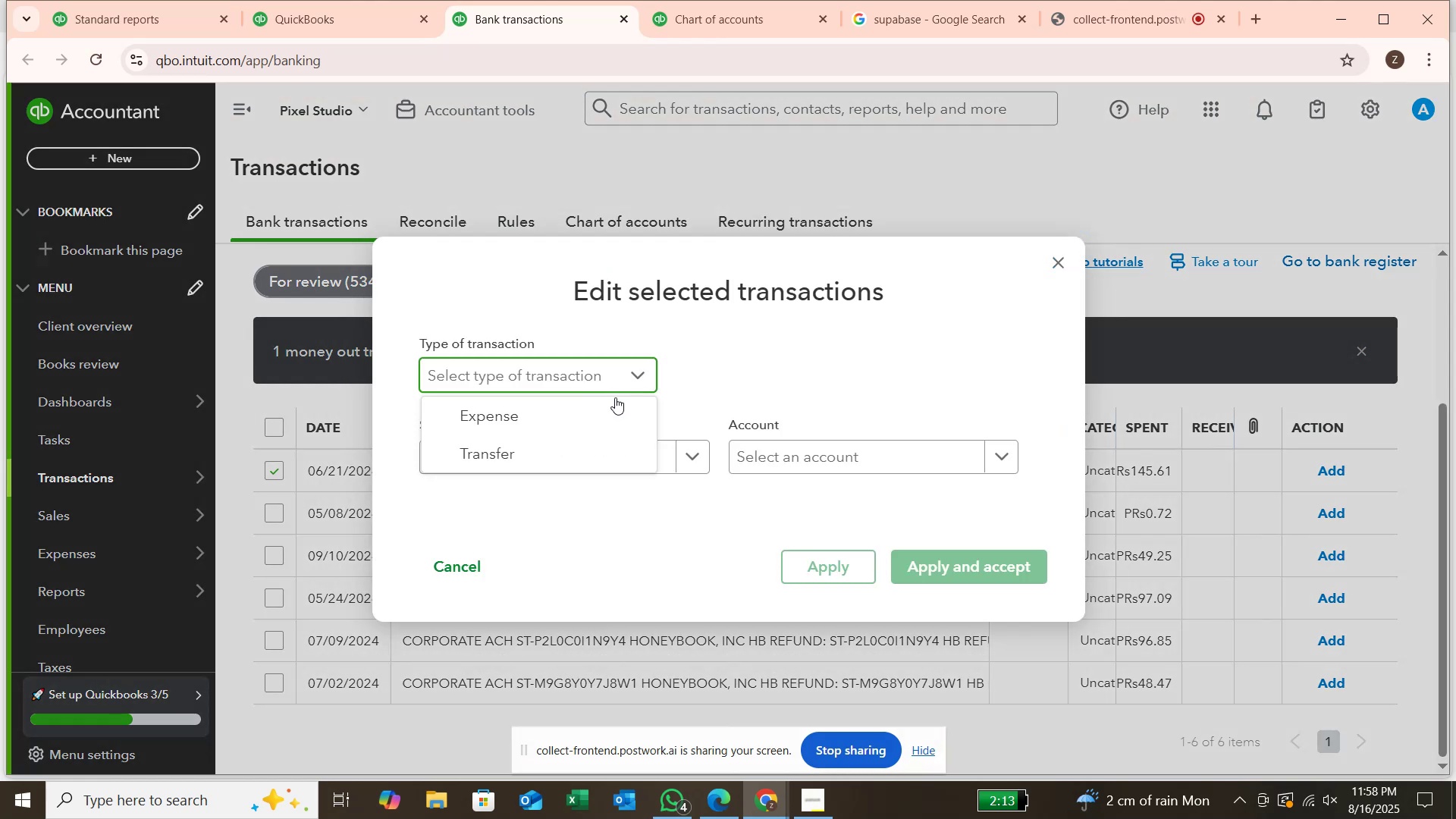 
left_click([612, 418])
 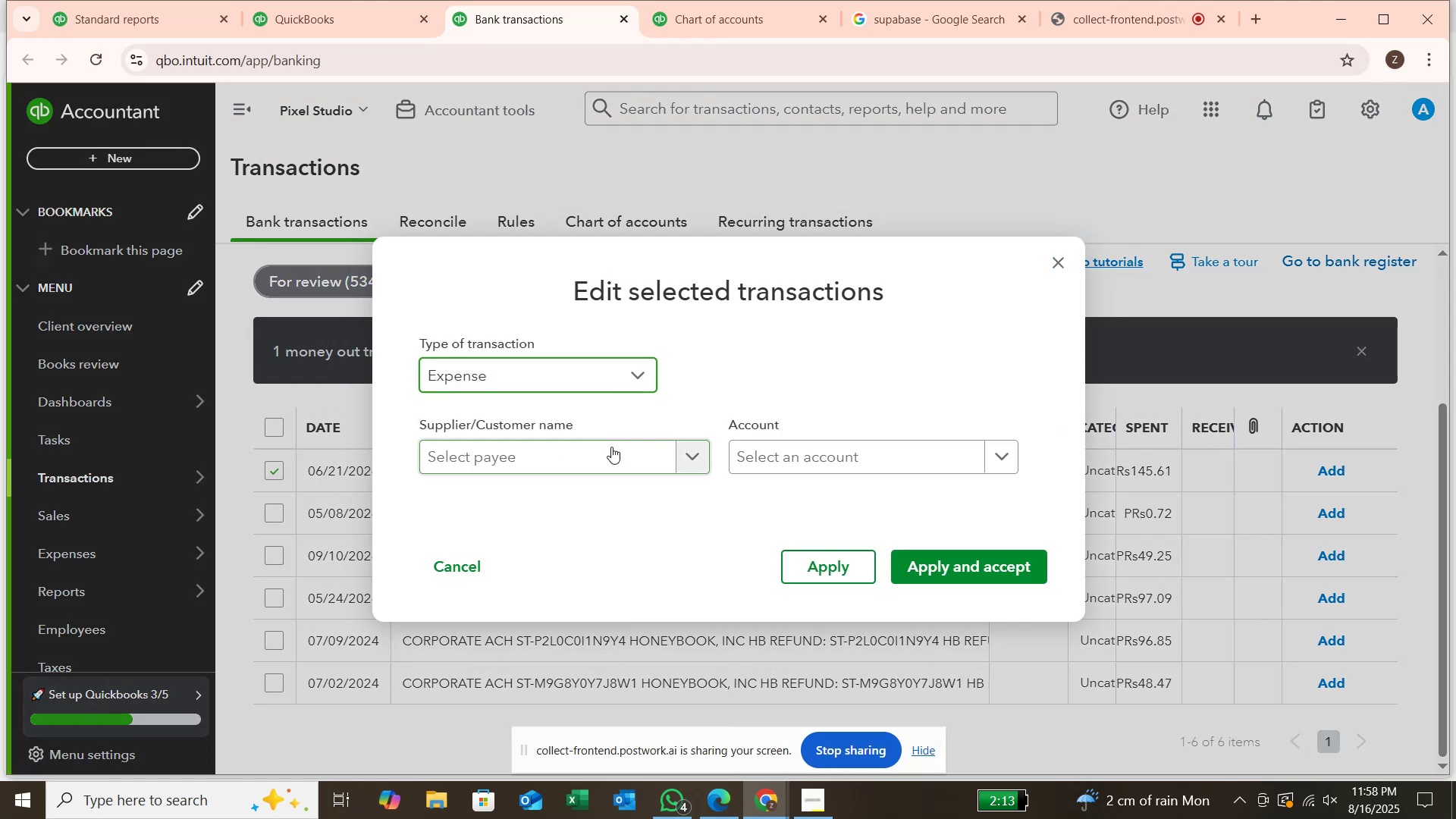 
left_click([611, 448])
 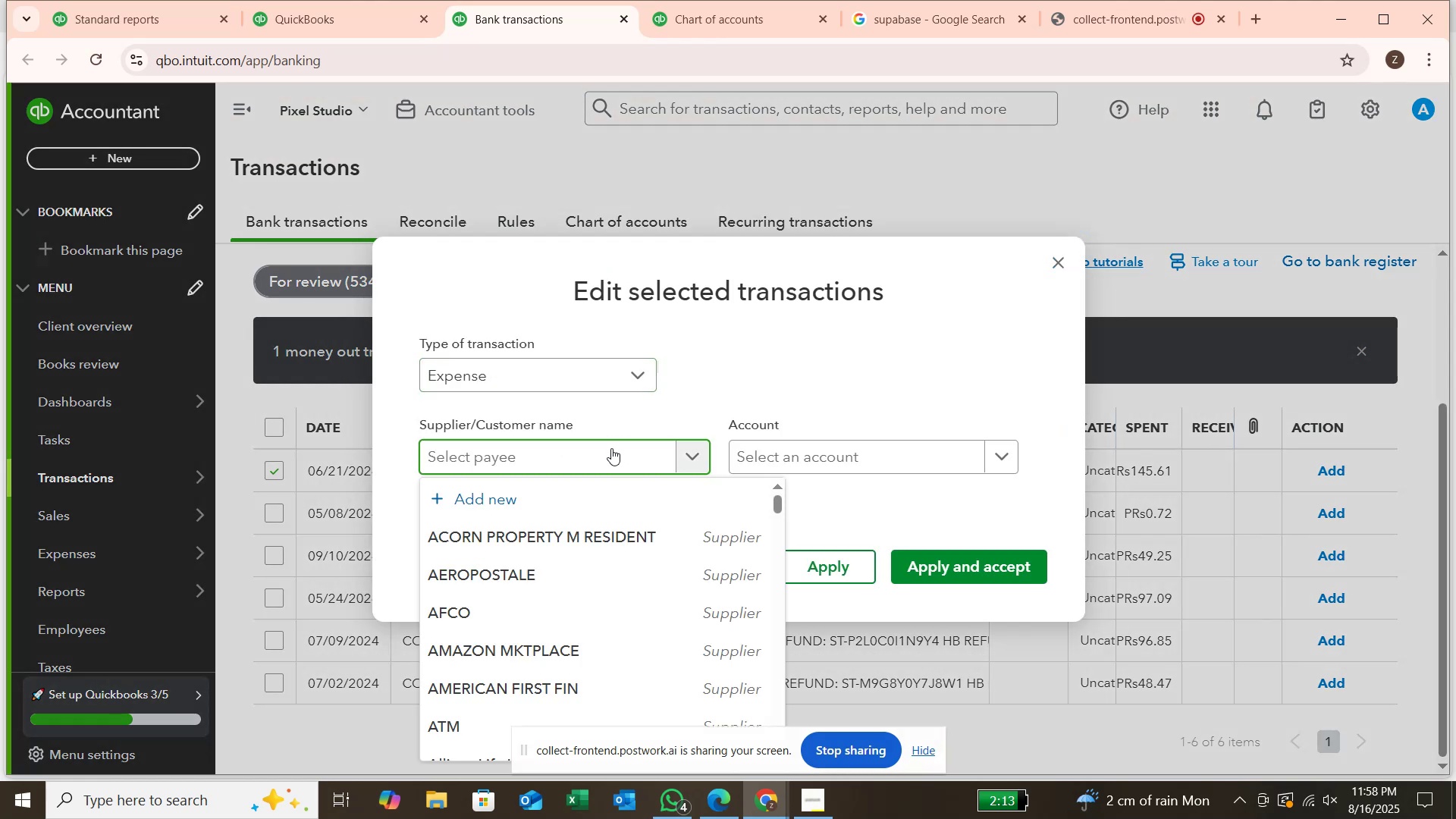 
type(honey)
 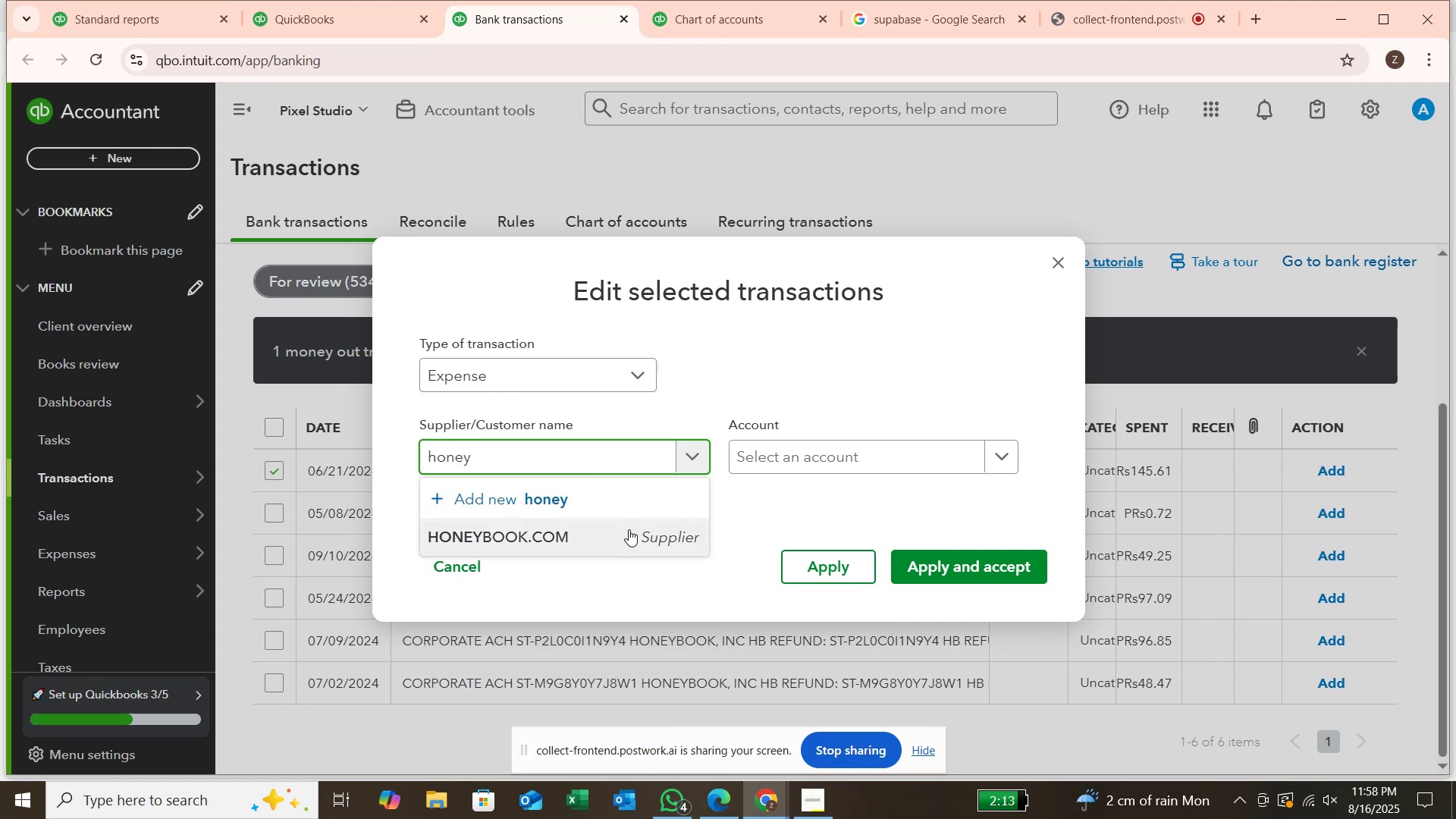 
left_click([629, 530])
 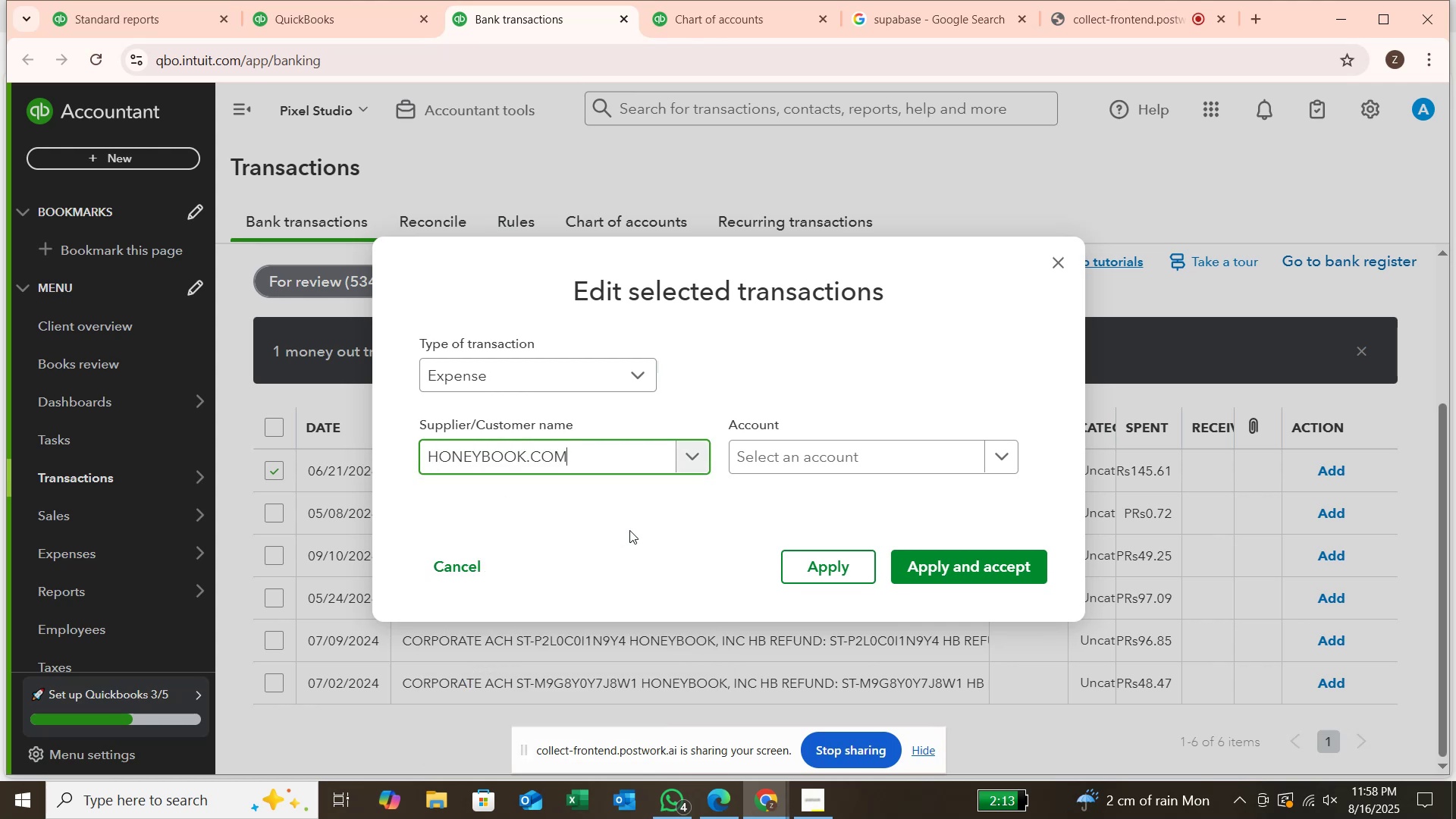 
left_click([795, 460])
 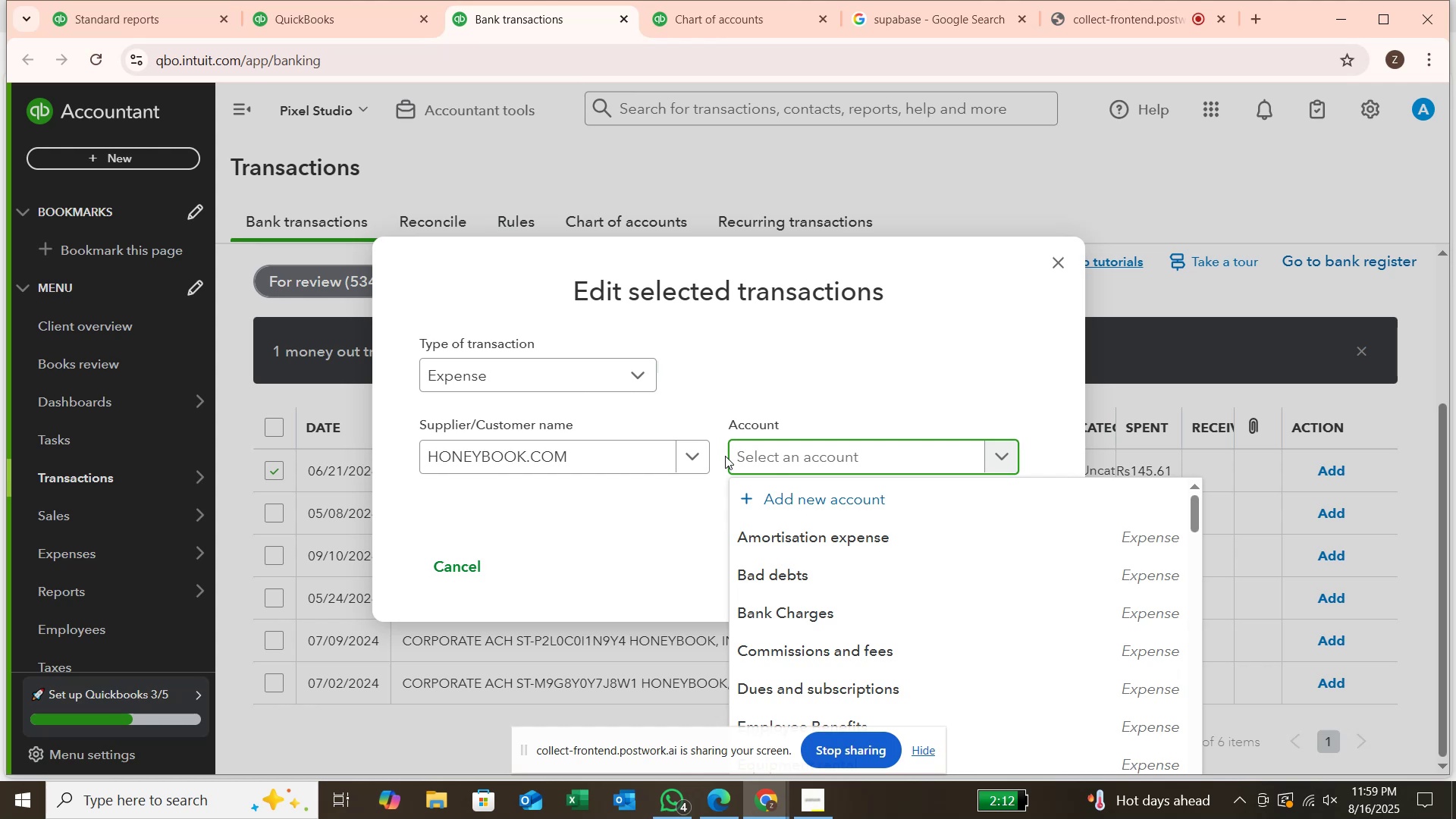 
wait(47.07)
 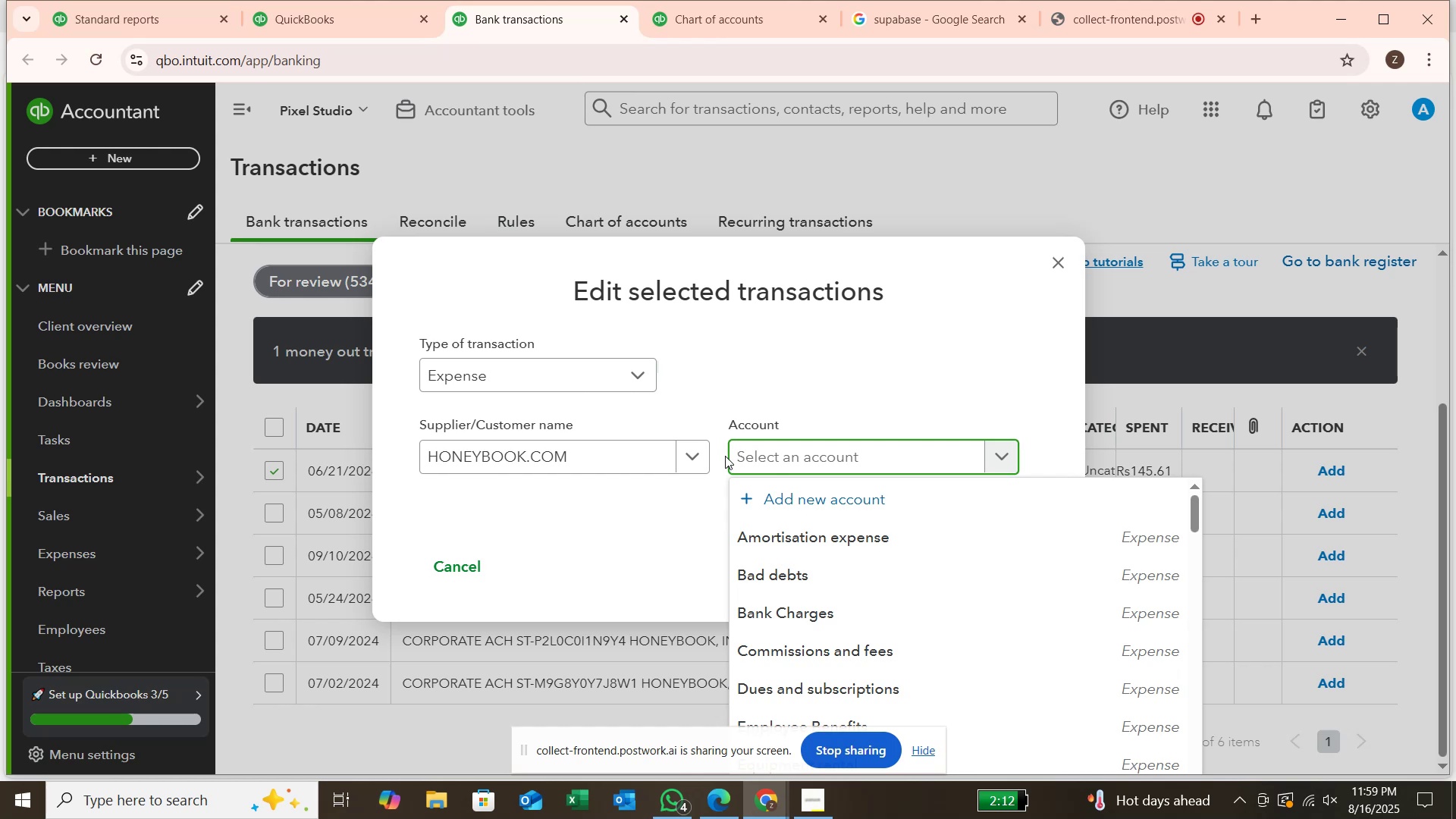 
scroll: coordinate [858, 536], scroll_direction: down, amount: 4.0
 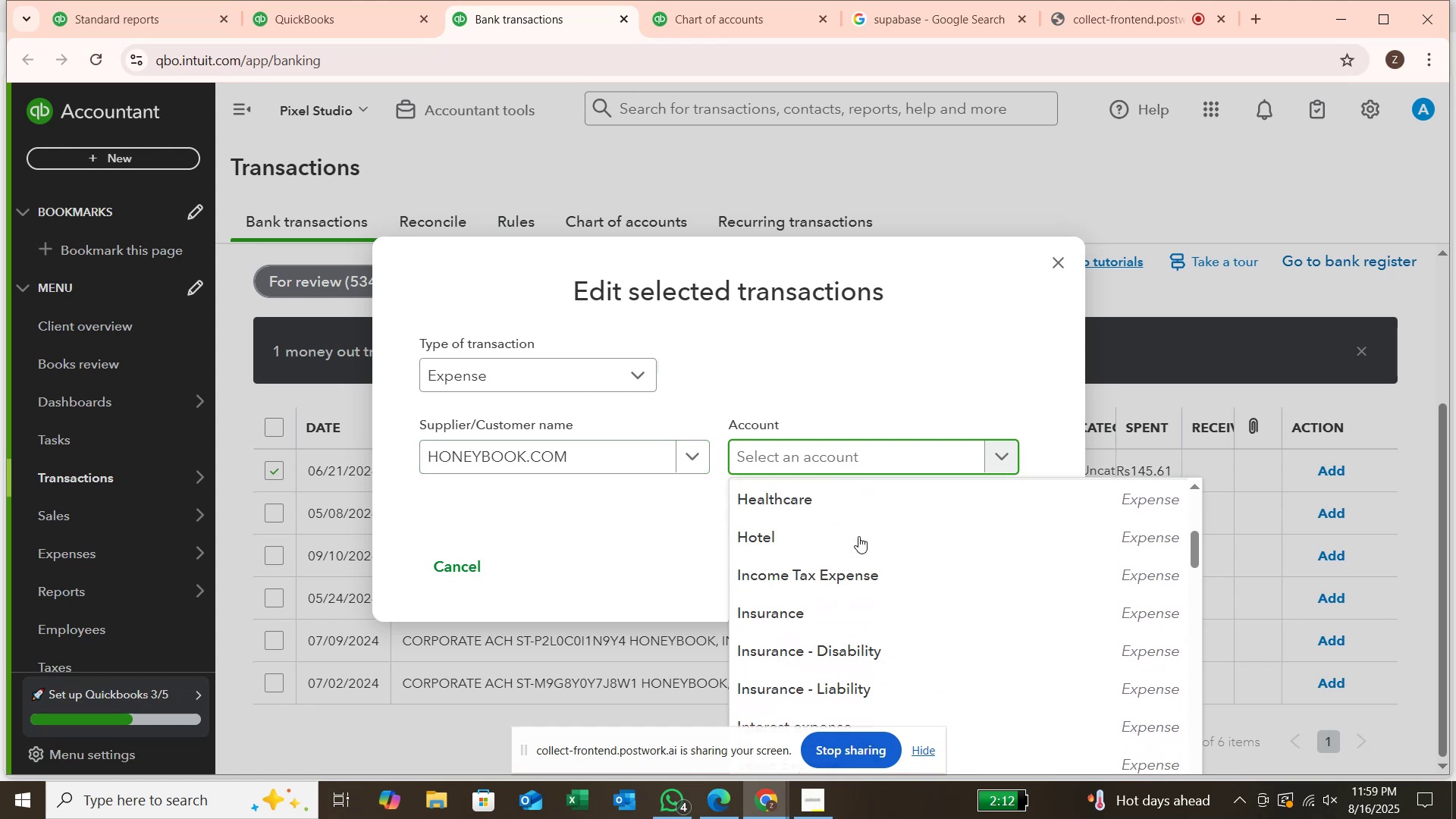 
scroll: coordinate [858, 536], scroll_direction: up, amount: 1.0
 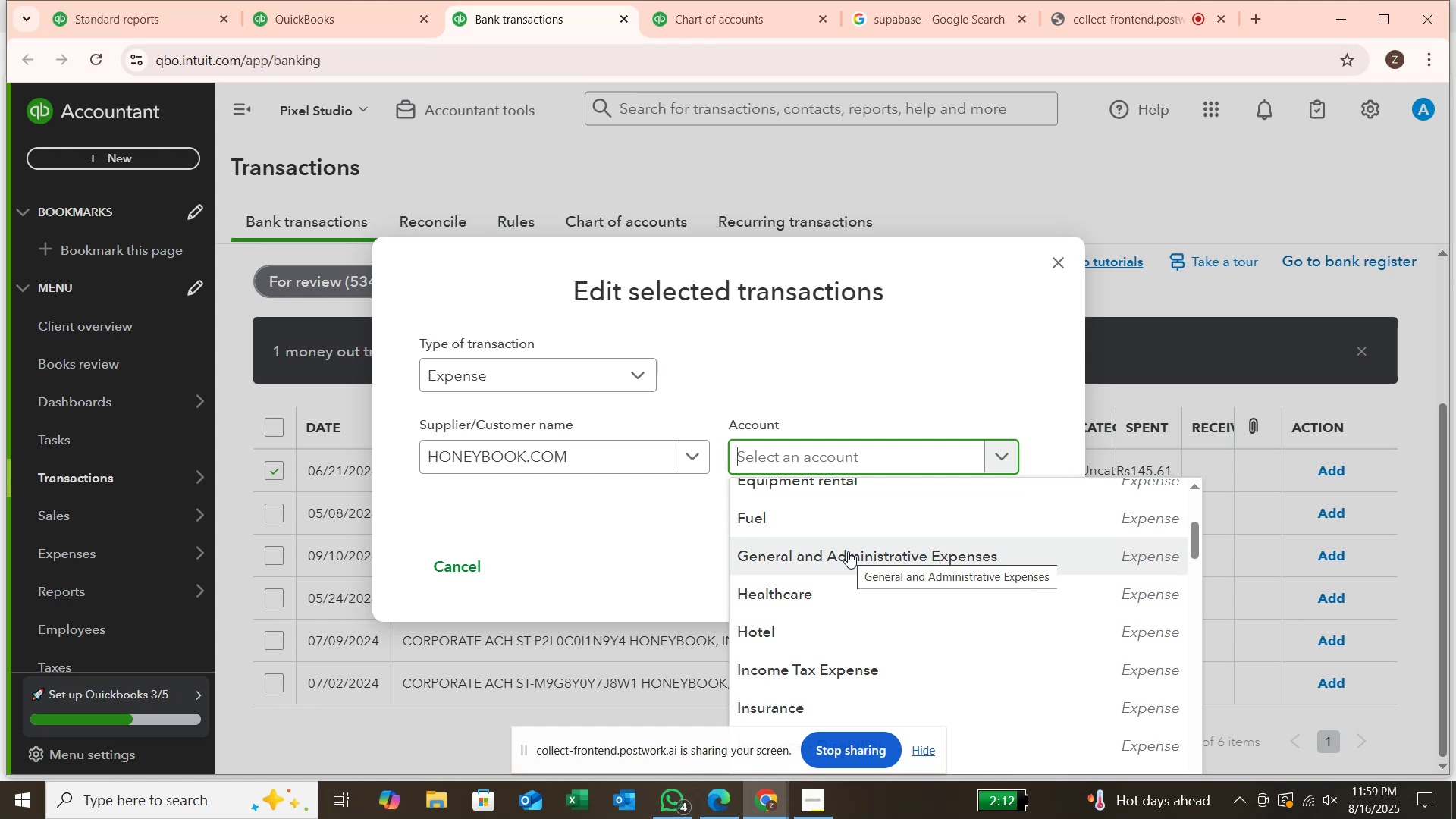 
wait(5.75)
 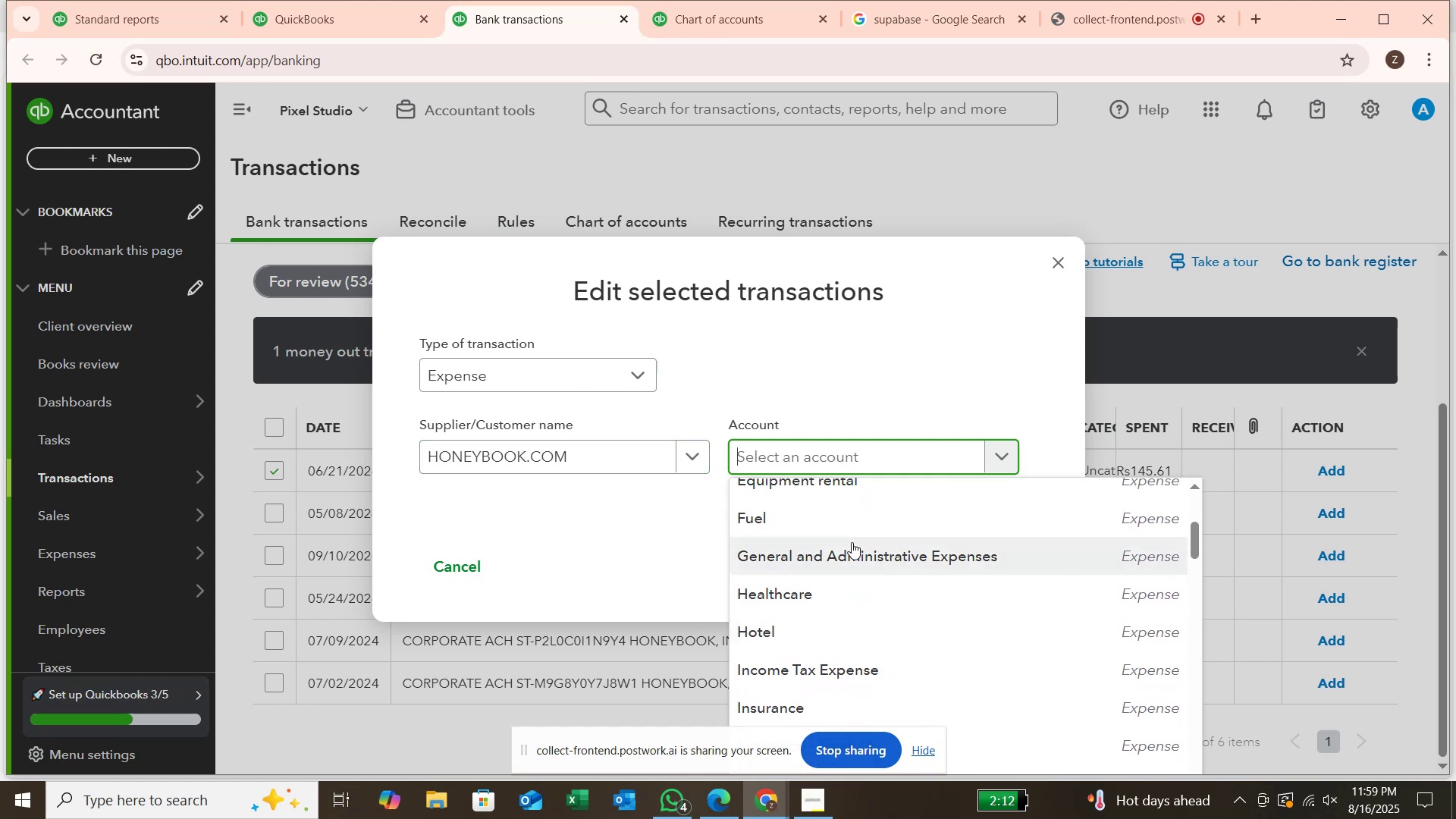 
scroll: coordinate [849, 551], scroll_direction: down, amount: 5.0
 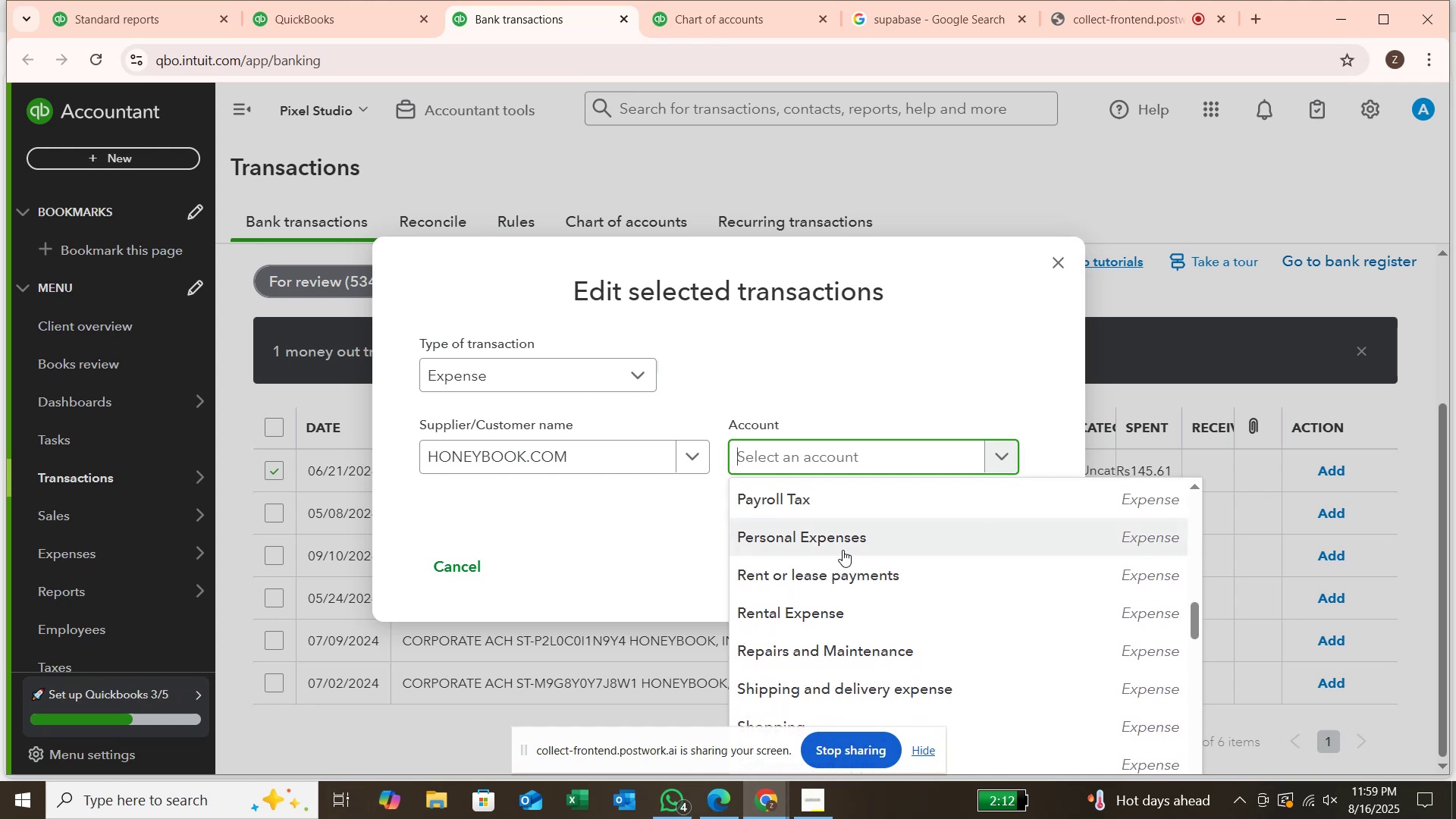 
scroll: coordinate [839, 551], scroll_direction: down, amount: 1.0
 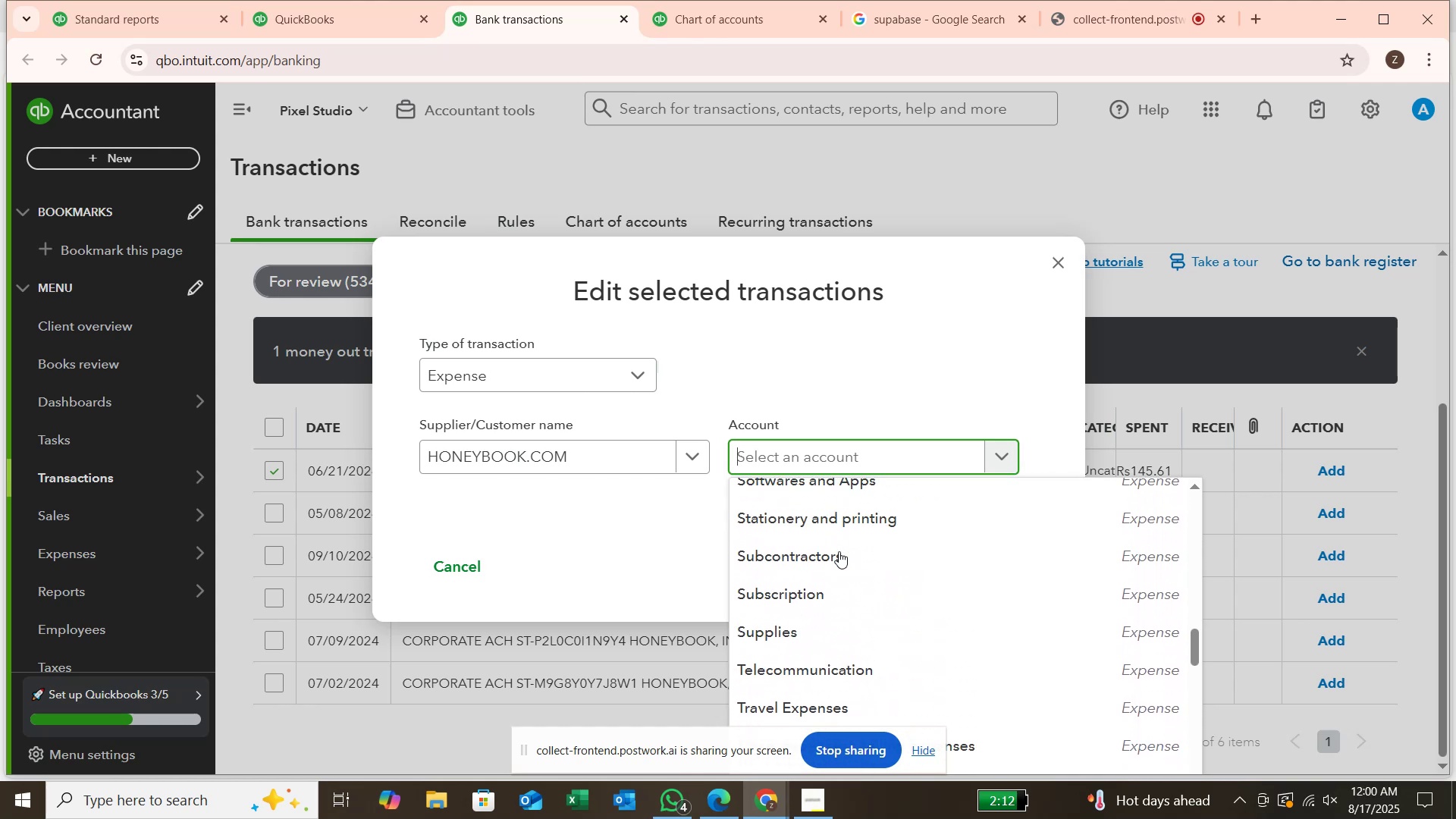 
scroll: coordinate [839, 551], scroll_direction: up, amount: 1.0
 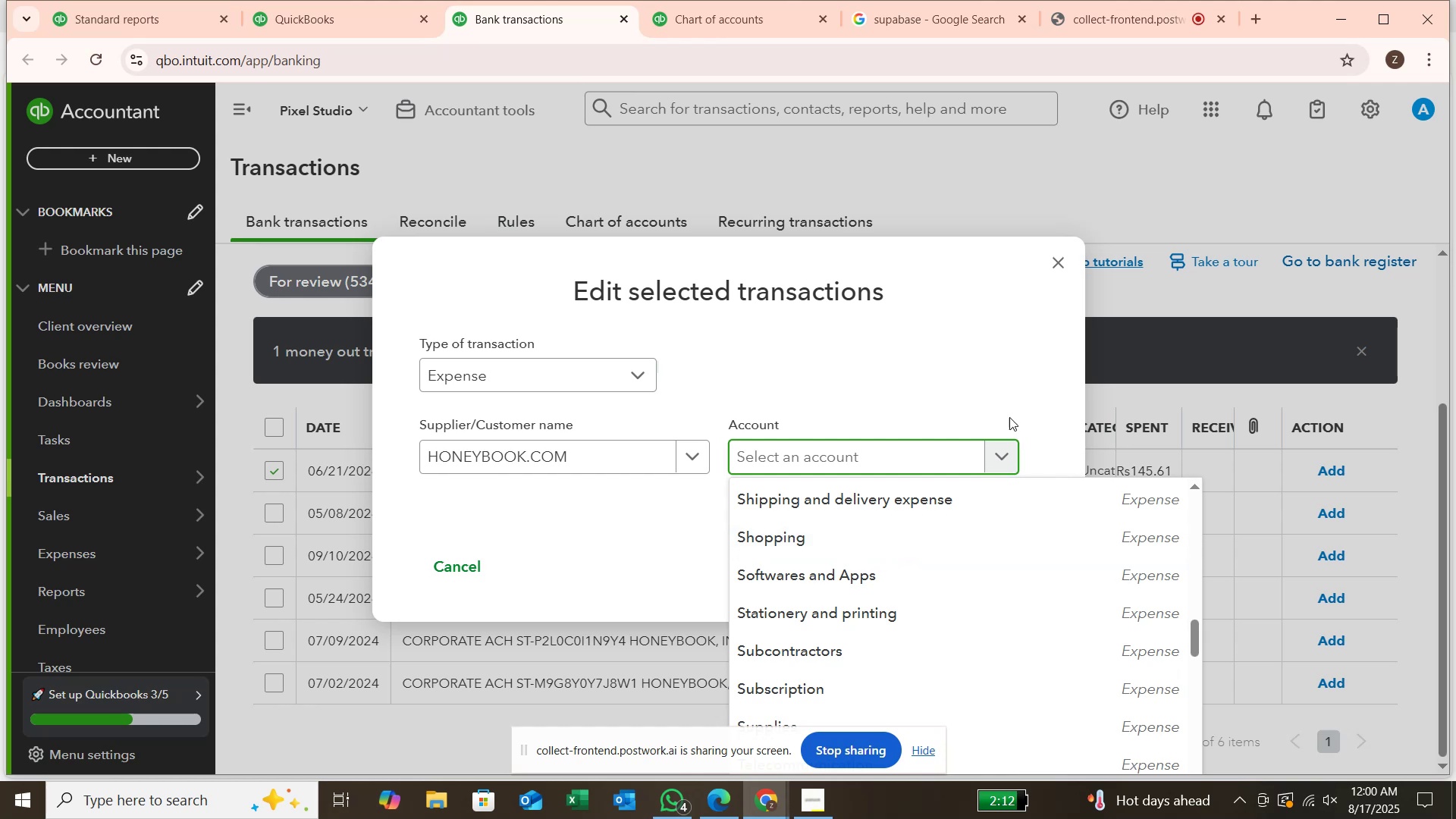 
wait(7.31)
 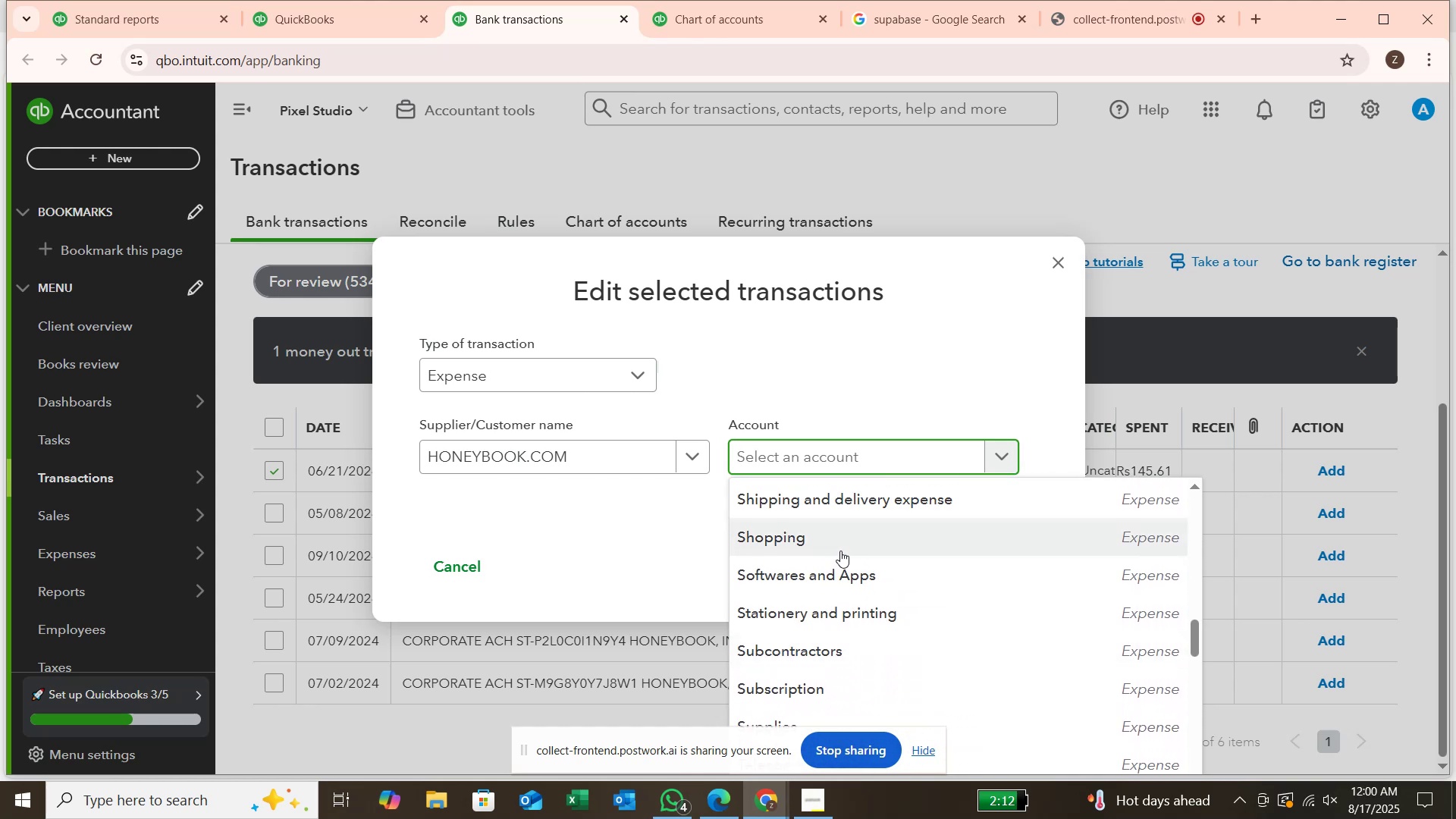 
left_click([1056, 259])
 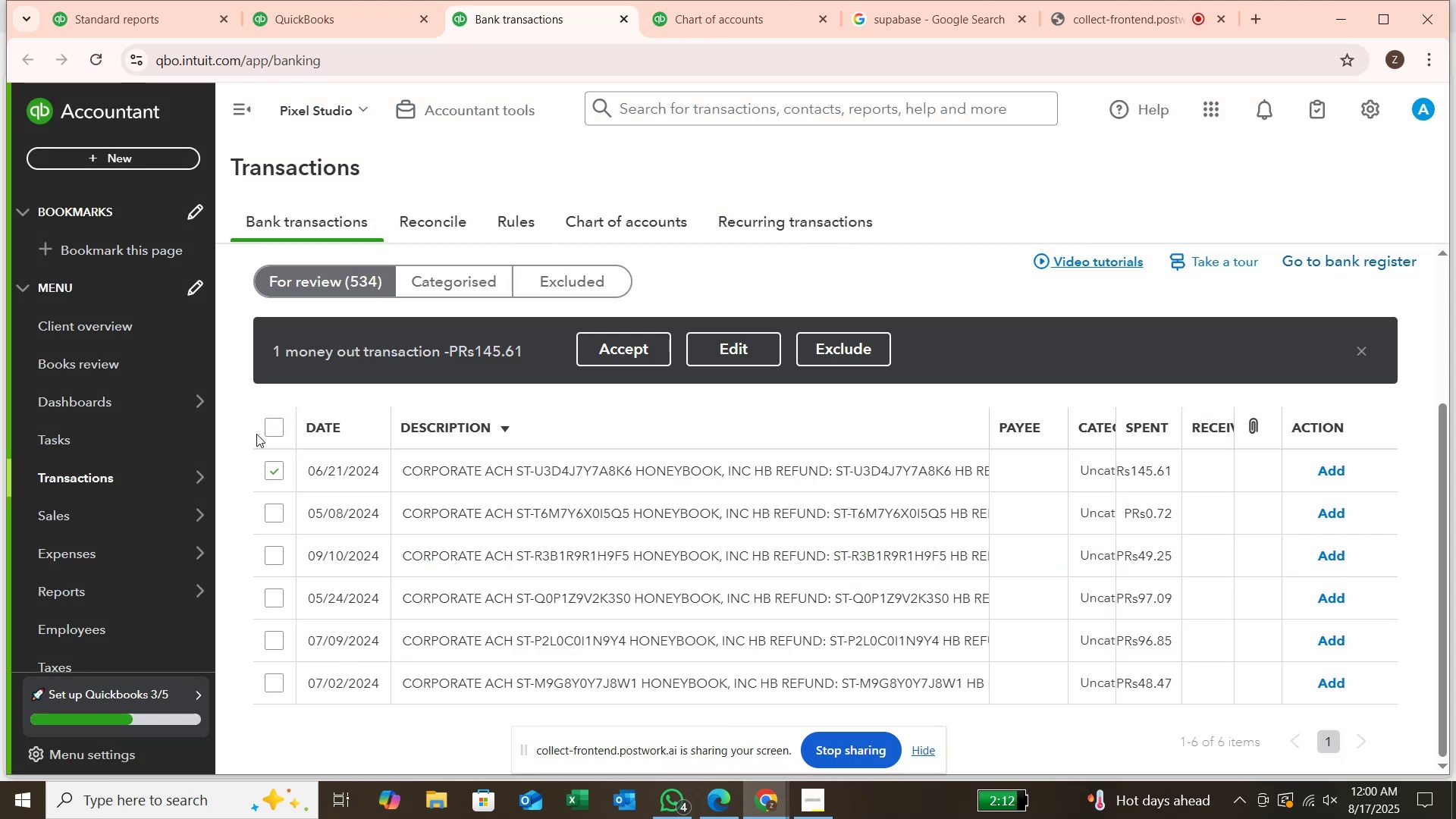 
left_click([273, 431])
 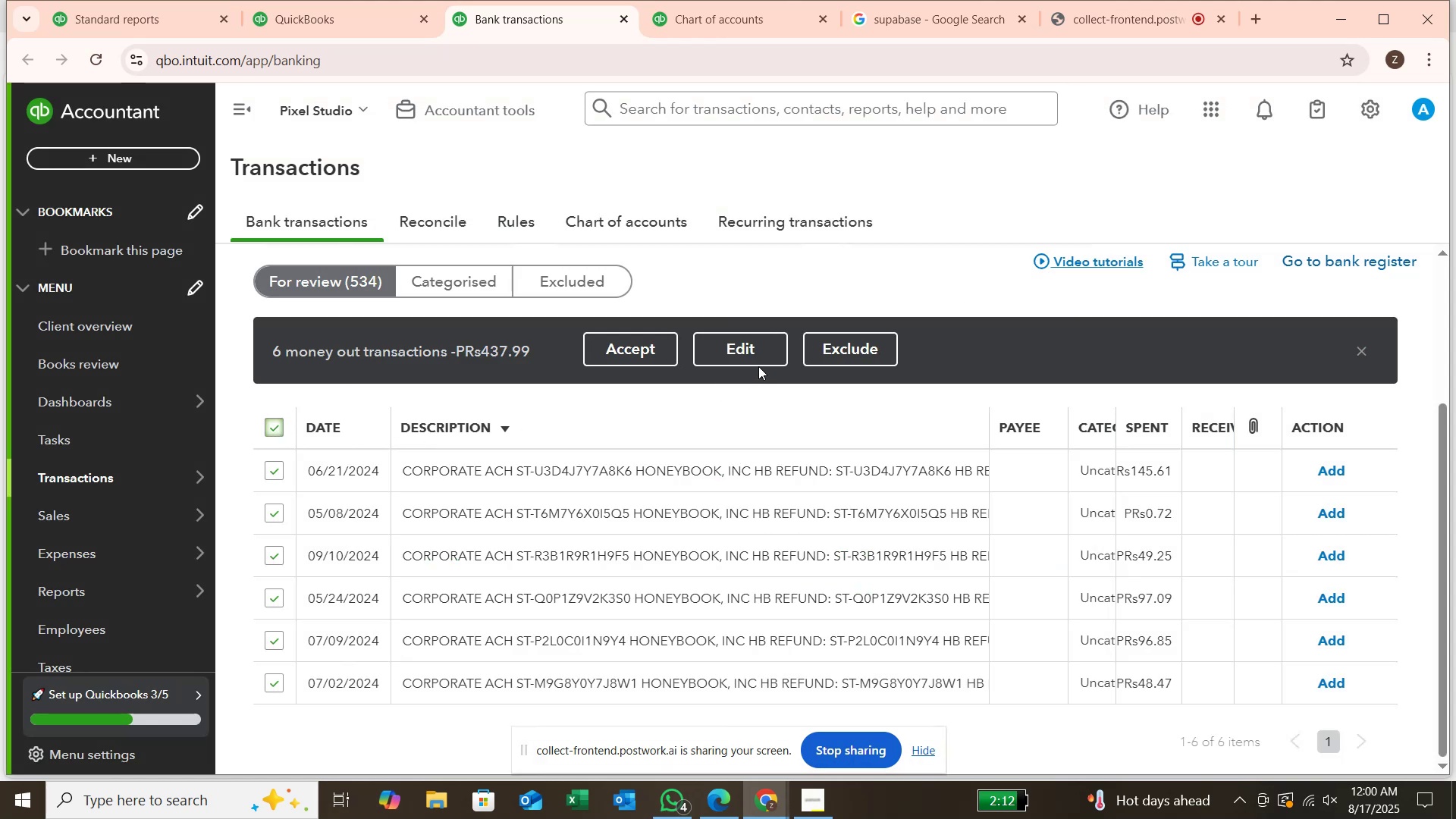 
left_click([762, 355])
 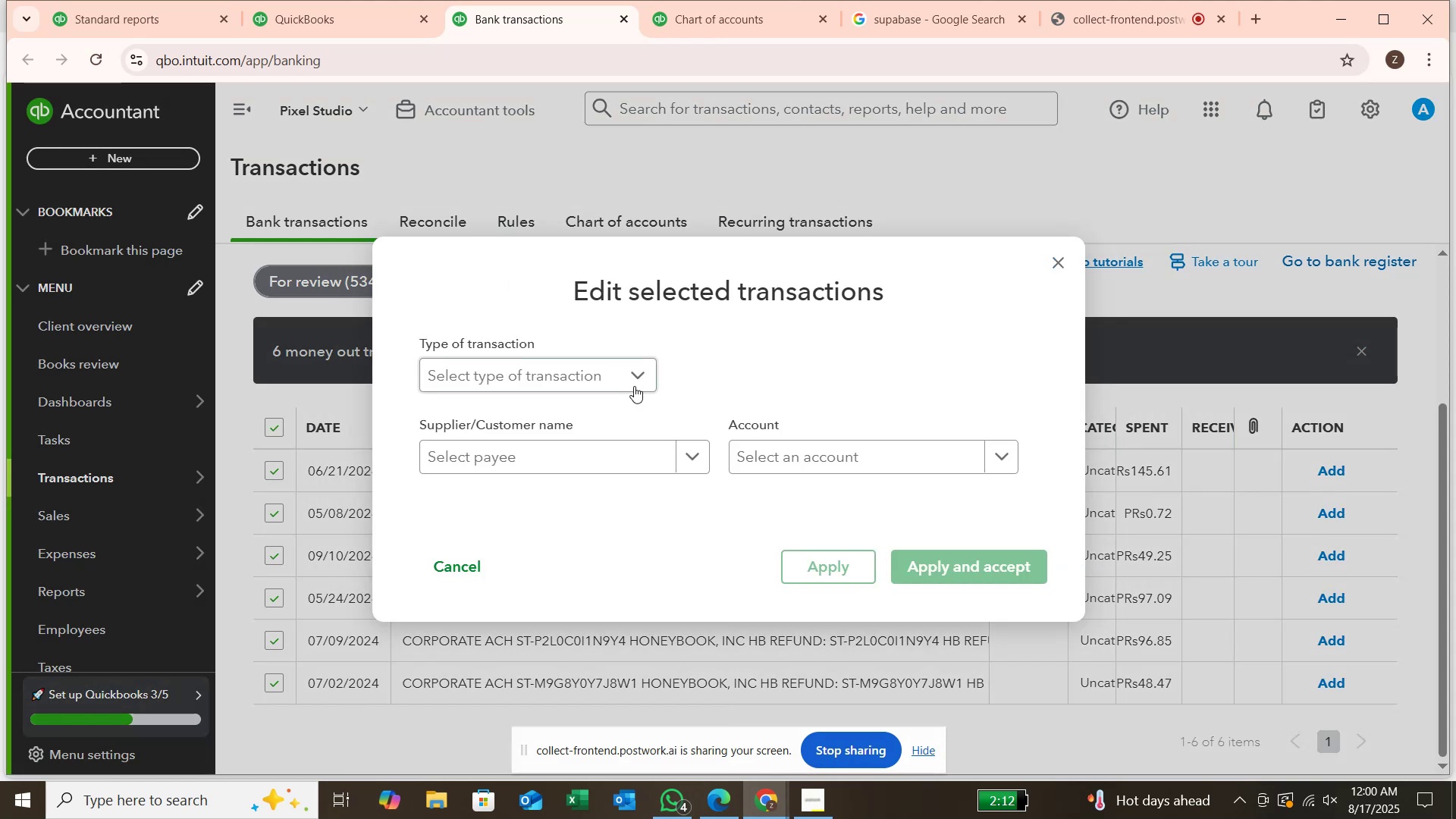 
left_click([624, 367])
 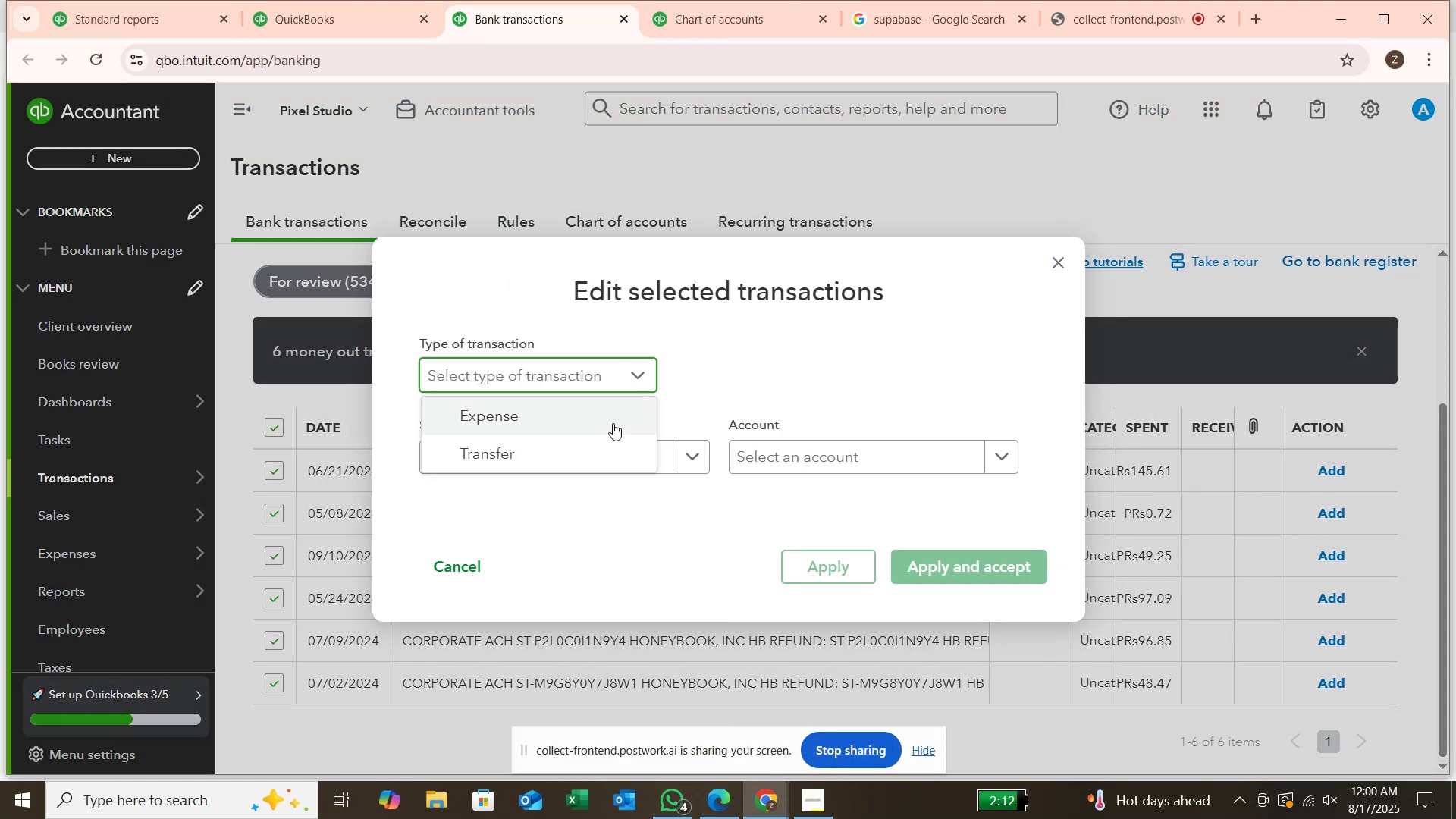 
left_click([613, 423])
 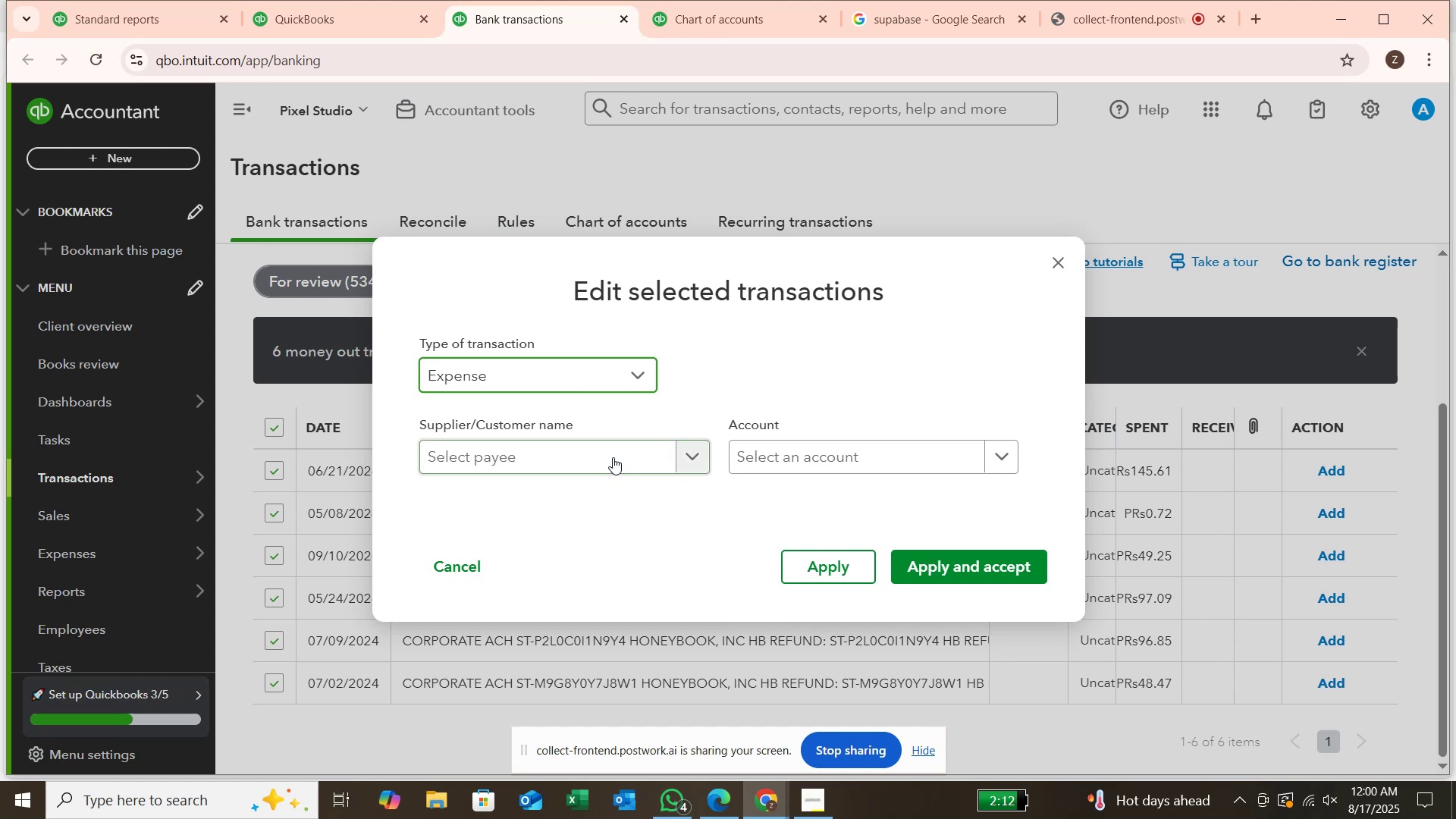 
left_click([613, 457])
 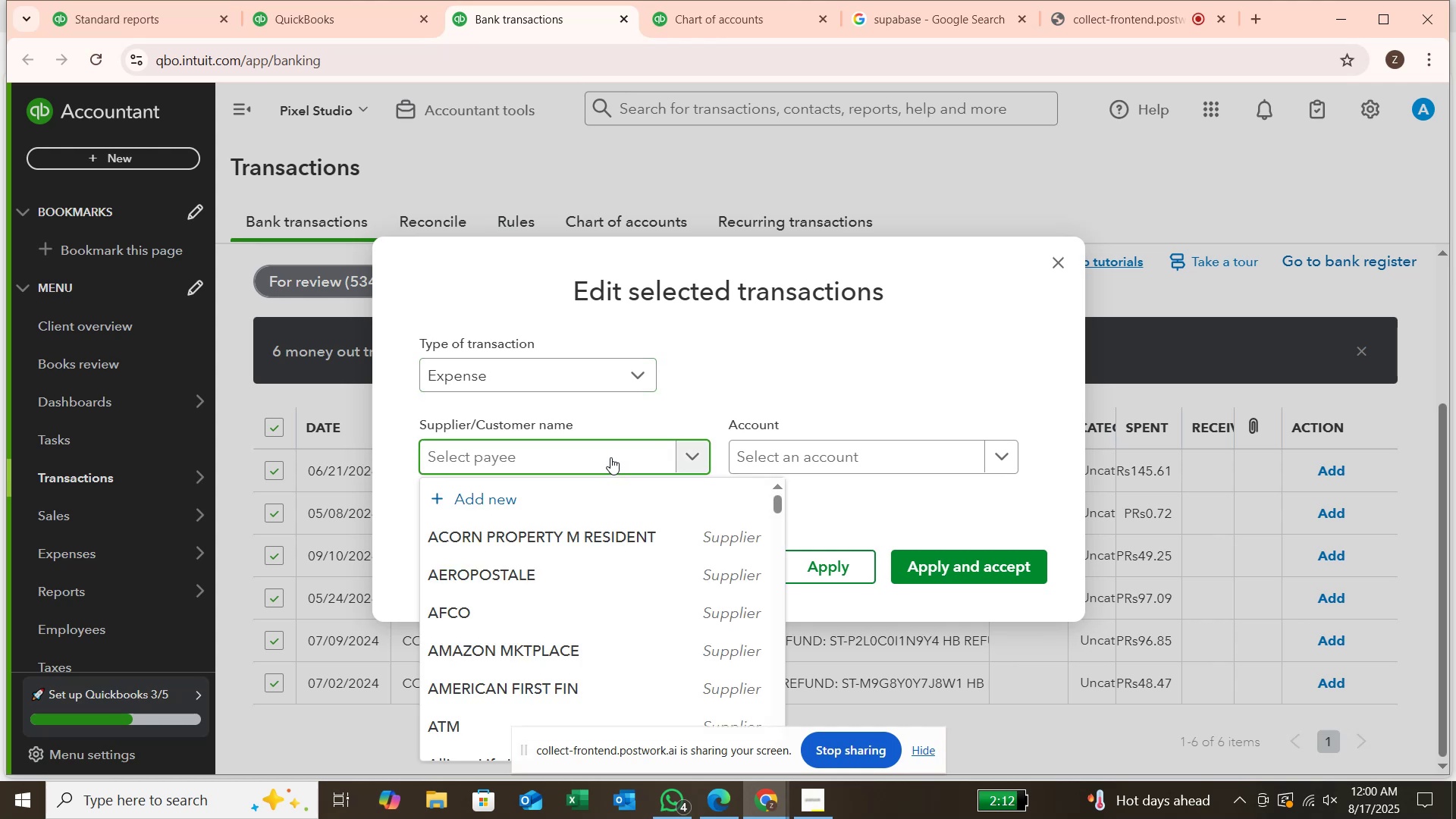 
type(hon)
 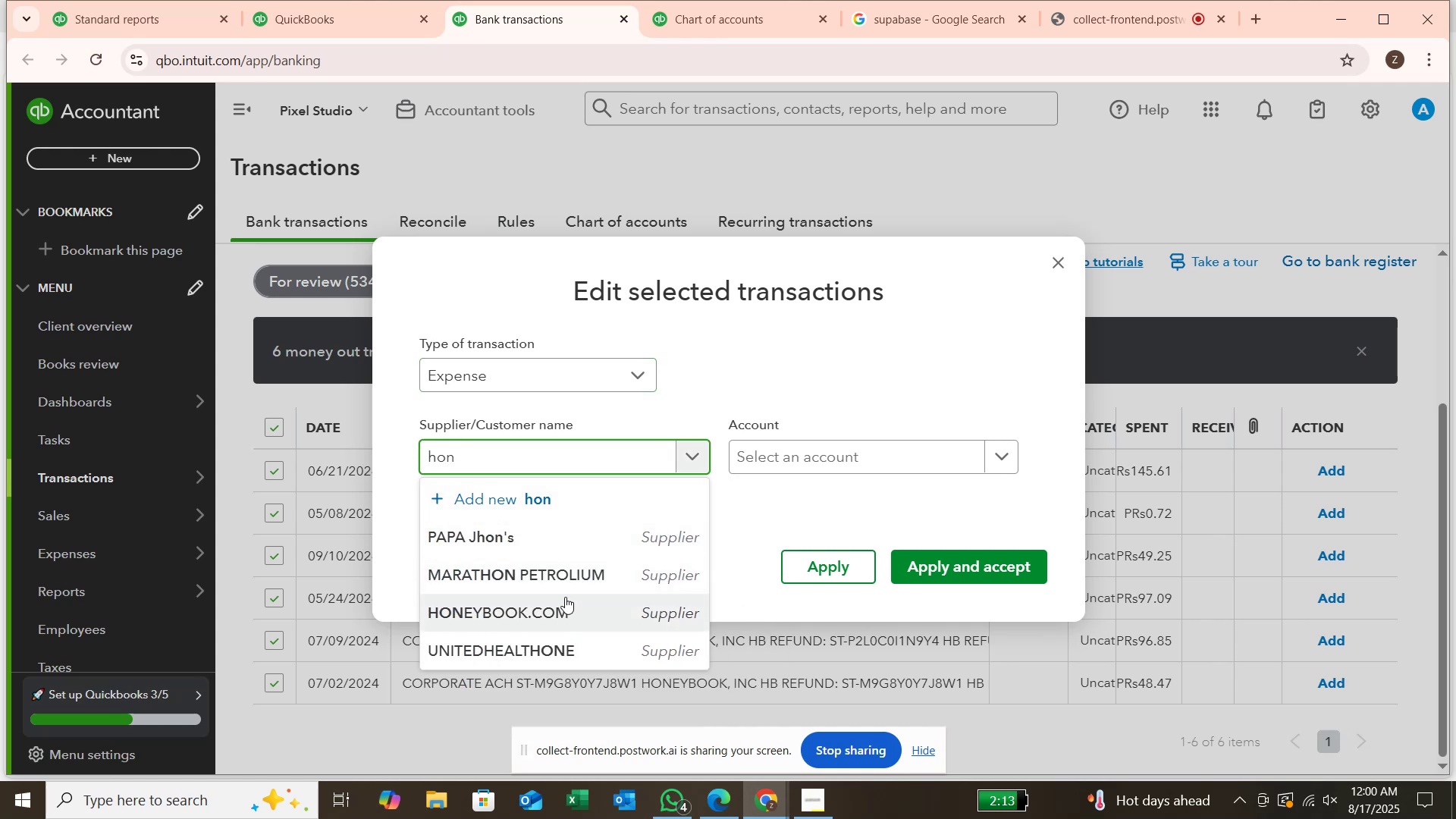 
left_click([551, 610])
 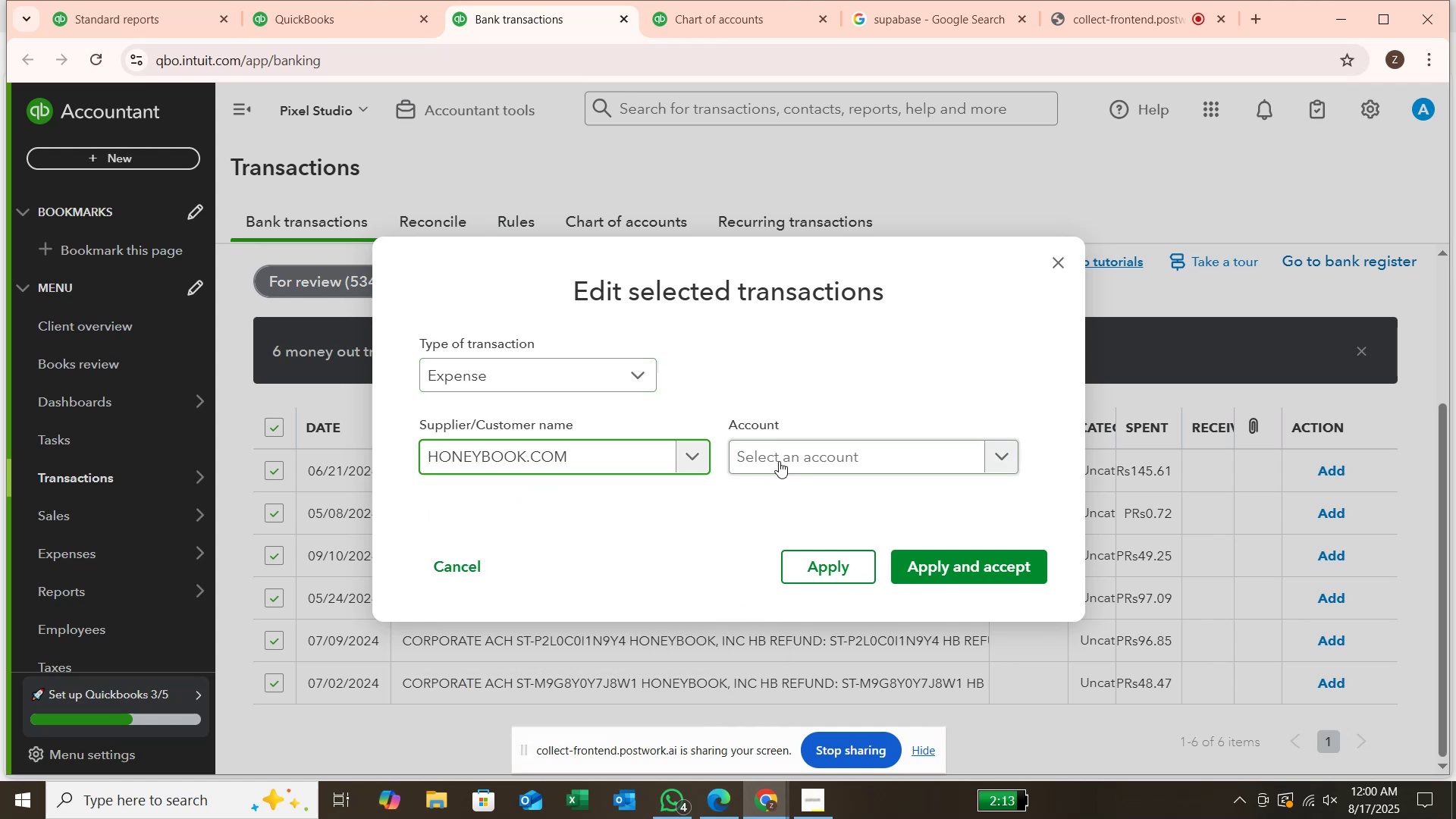 
left_click([780, 457])
 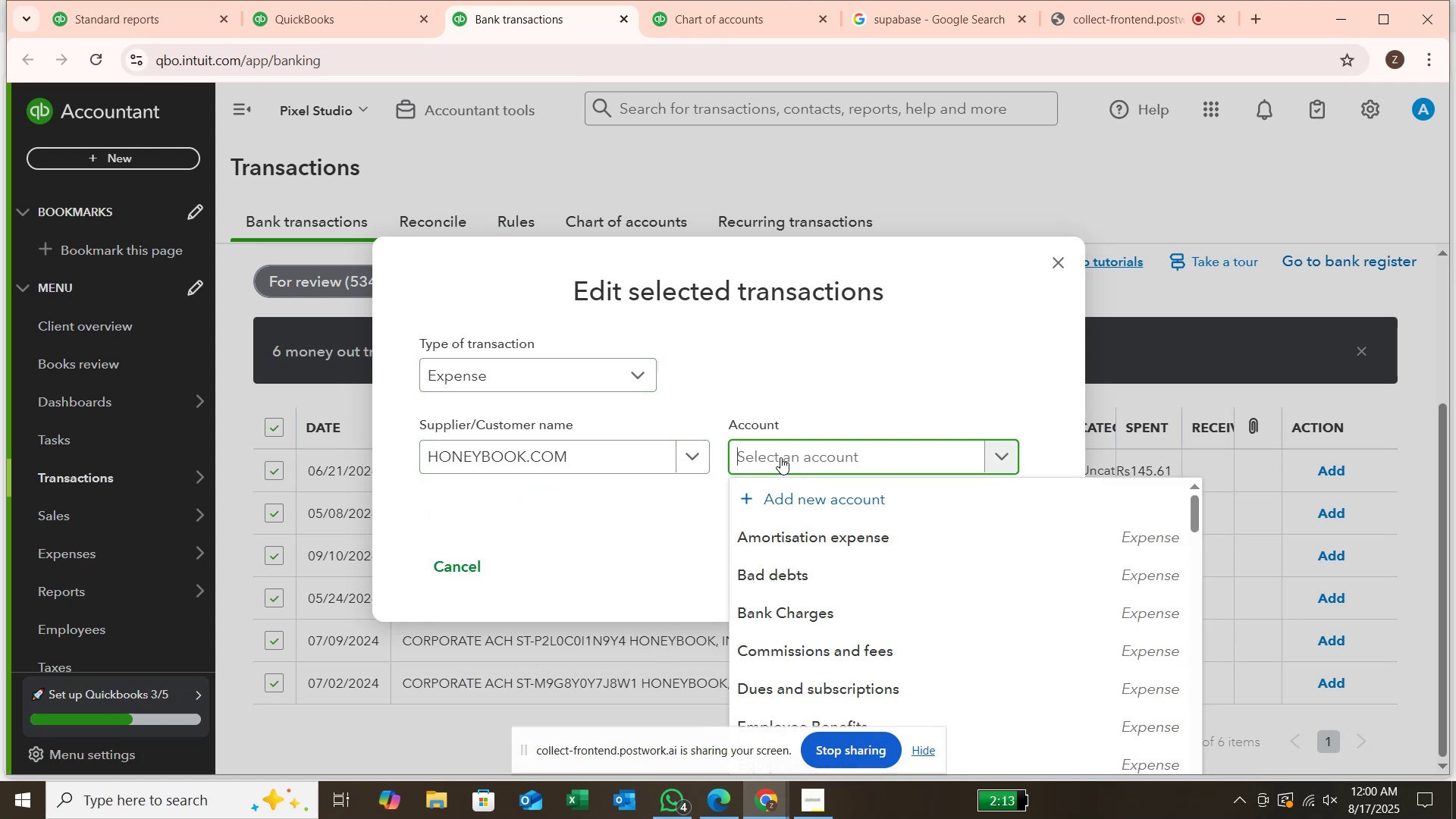 
type(sub)
 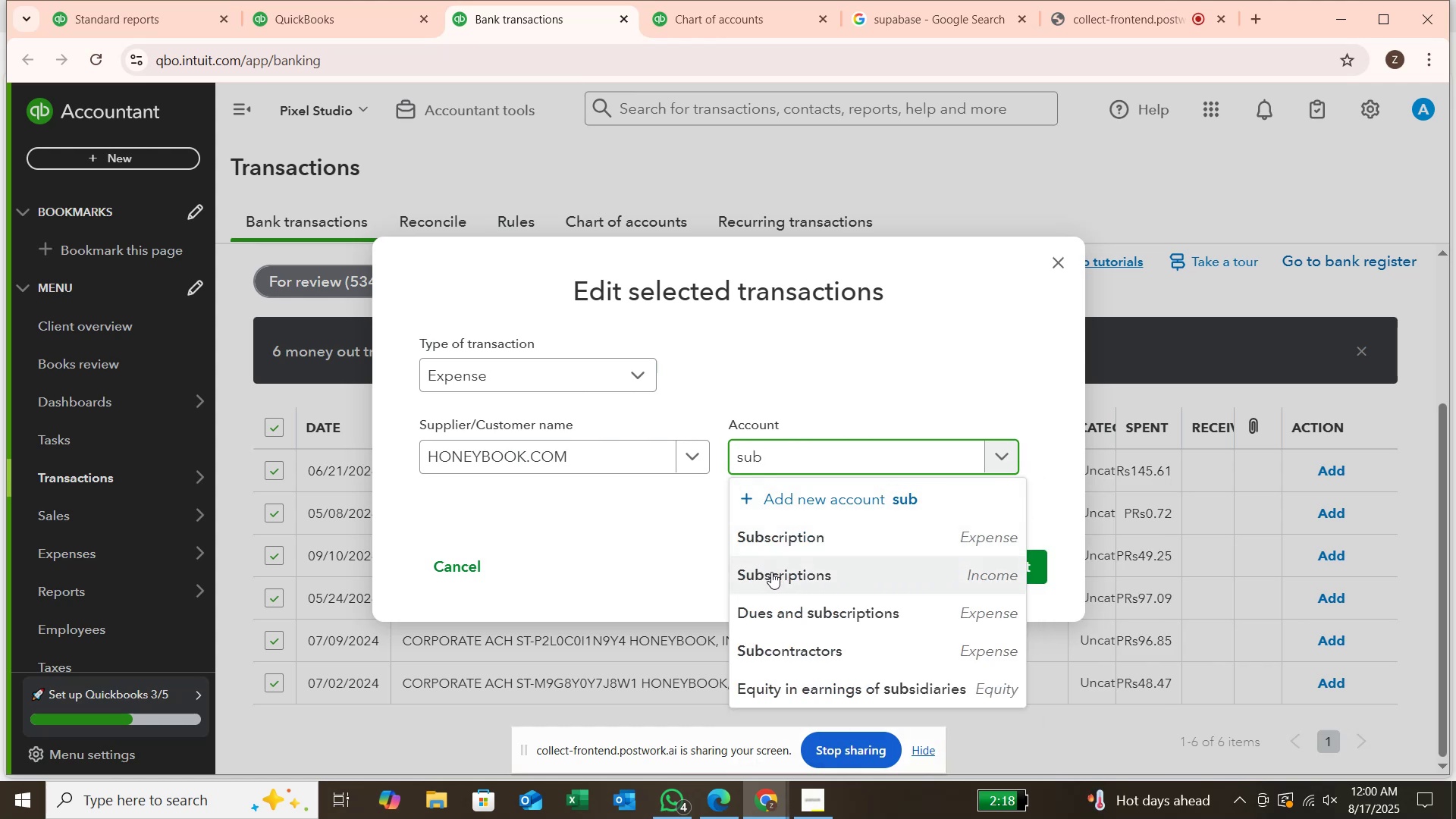 
left_click([786, 540])
 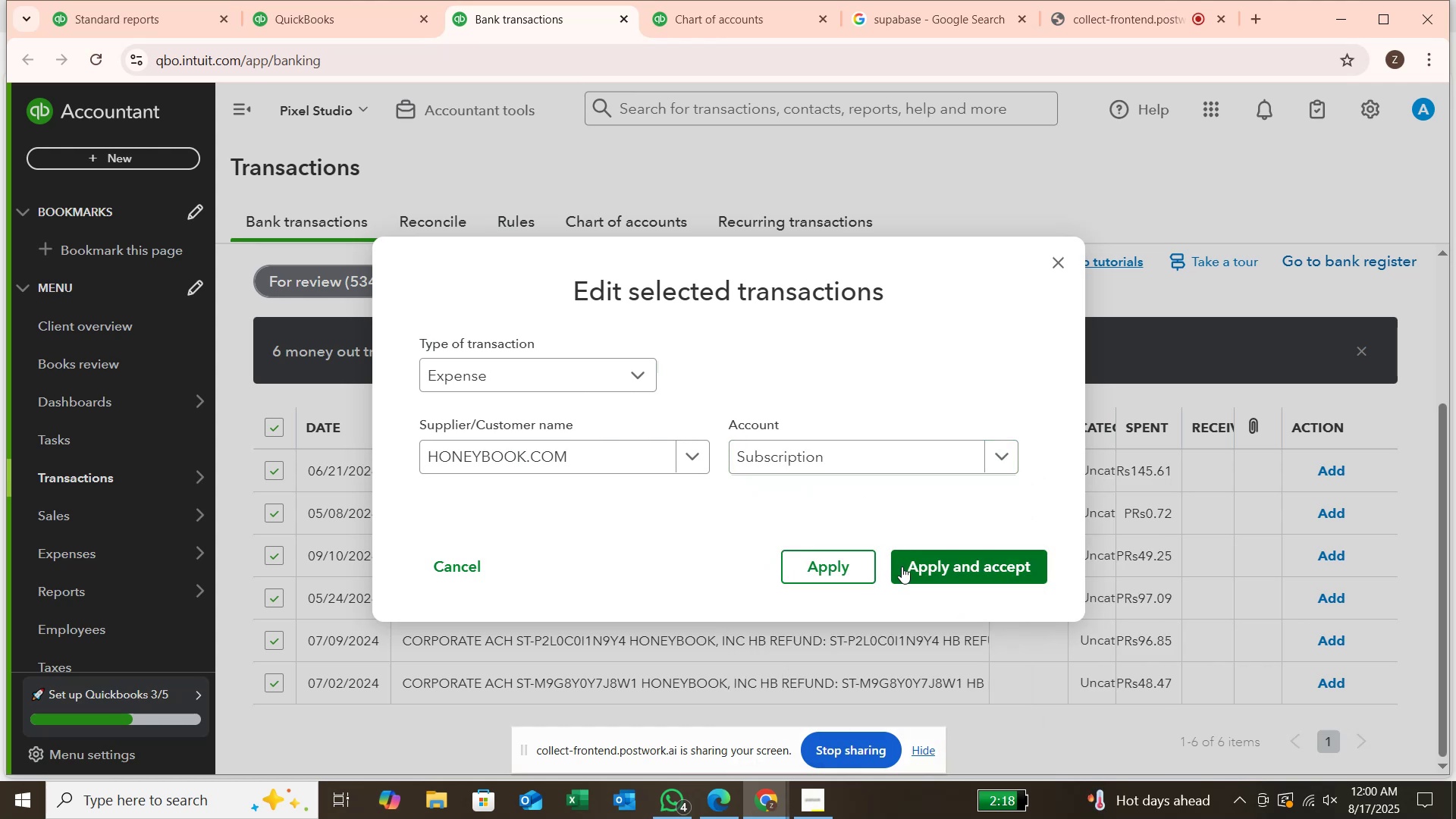 
left_click([902, 567])
 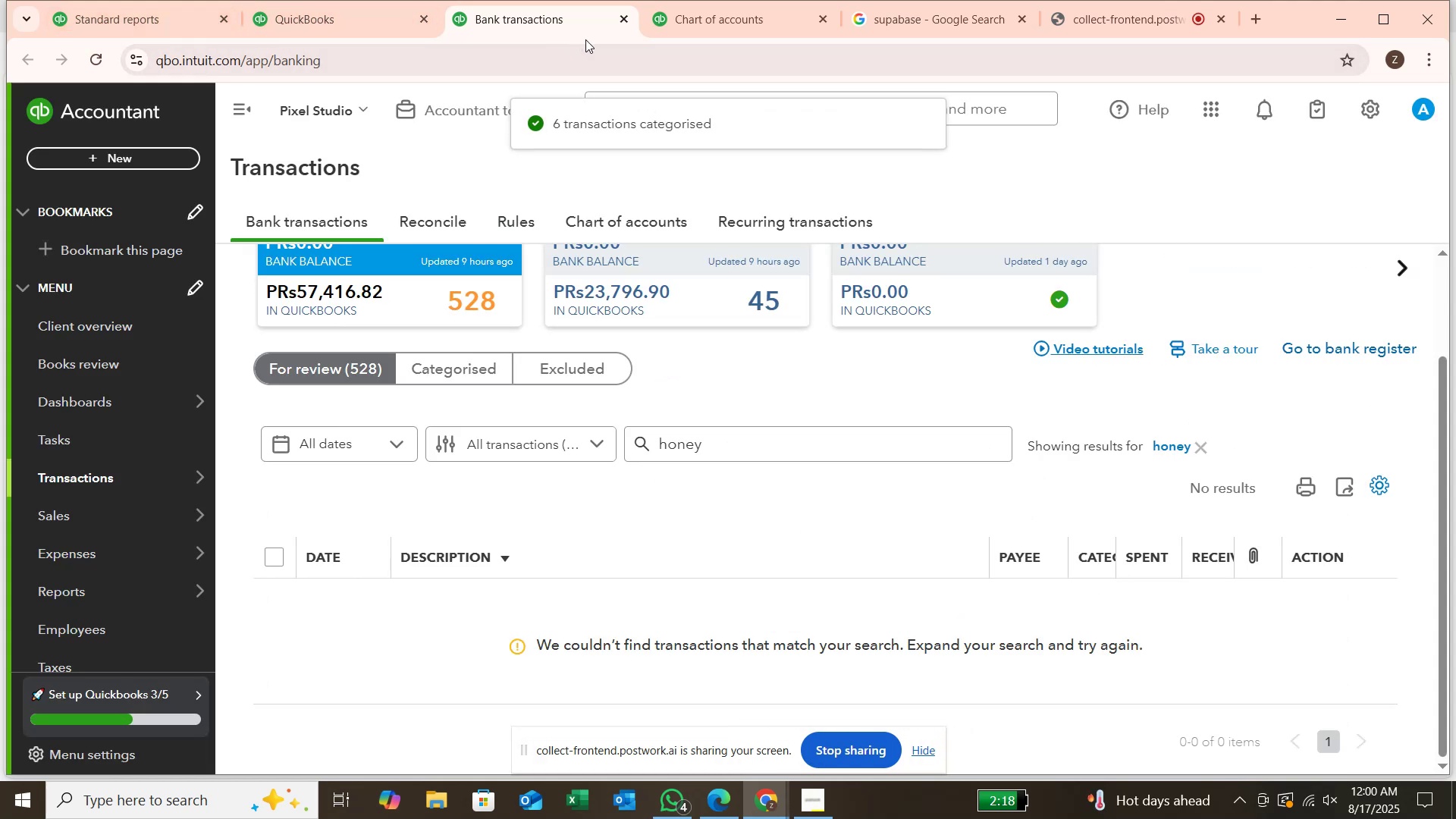 
left_click([370, 24])
 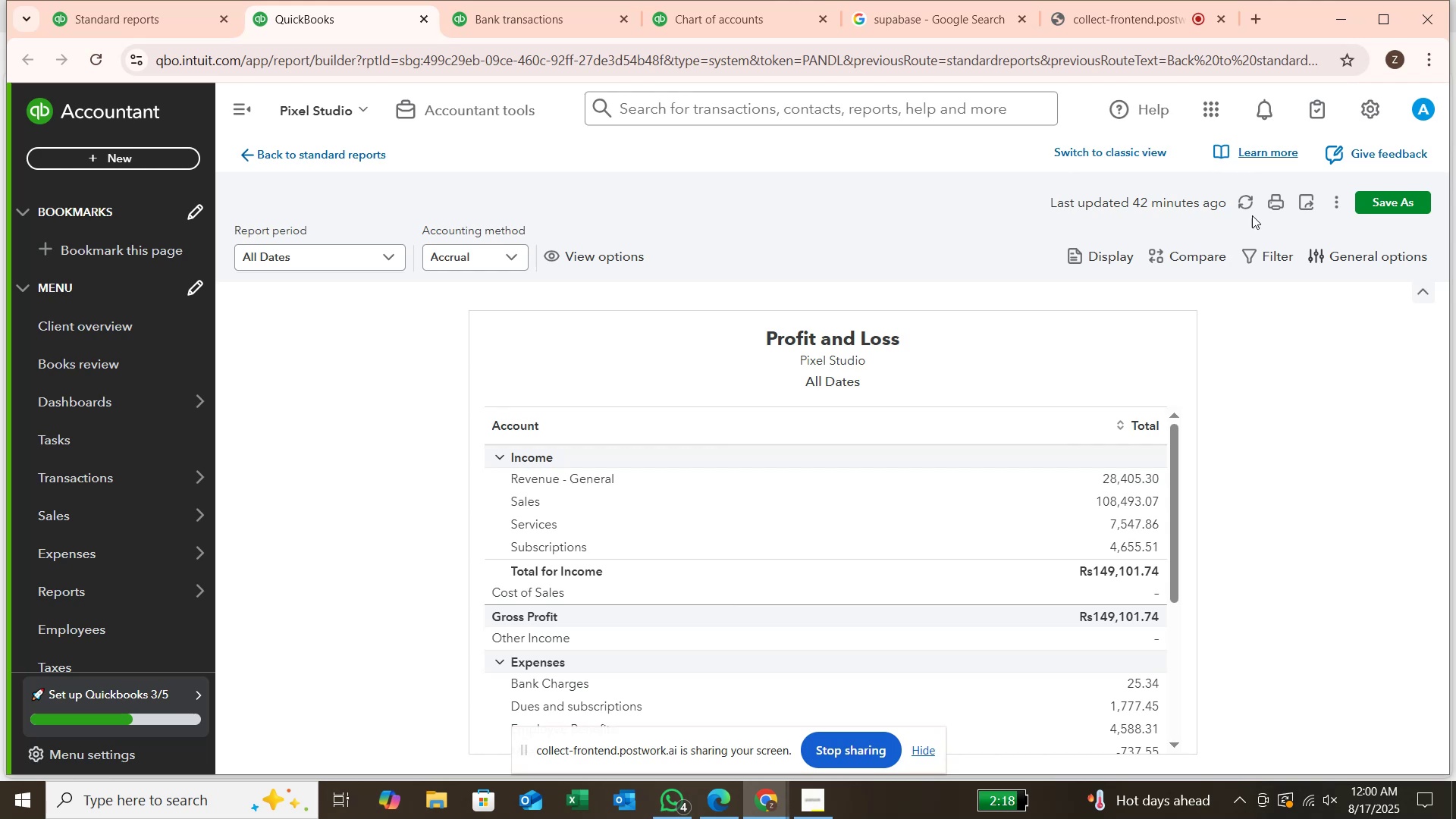 
left_click([1241, 202])
 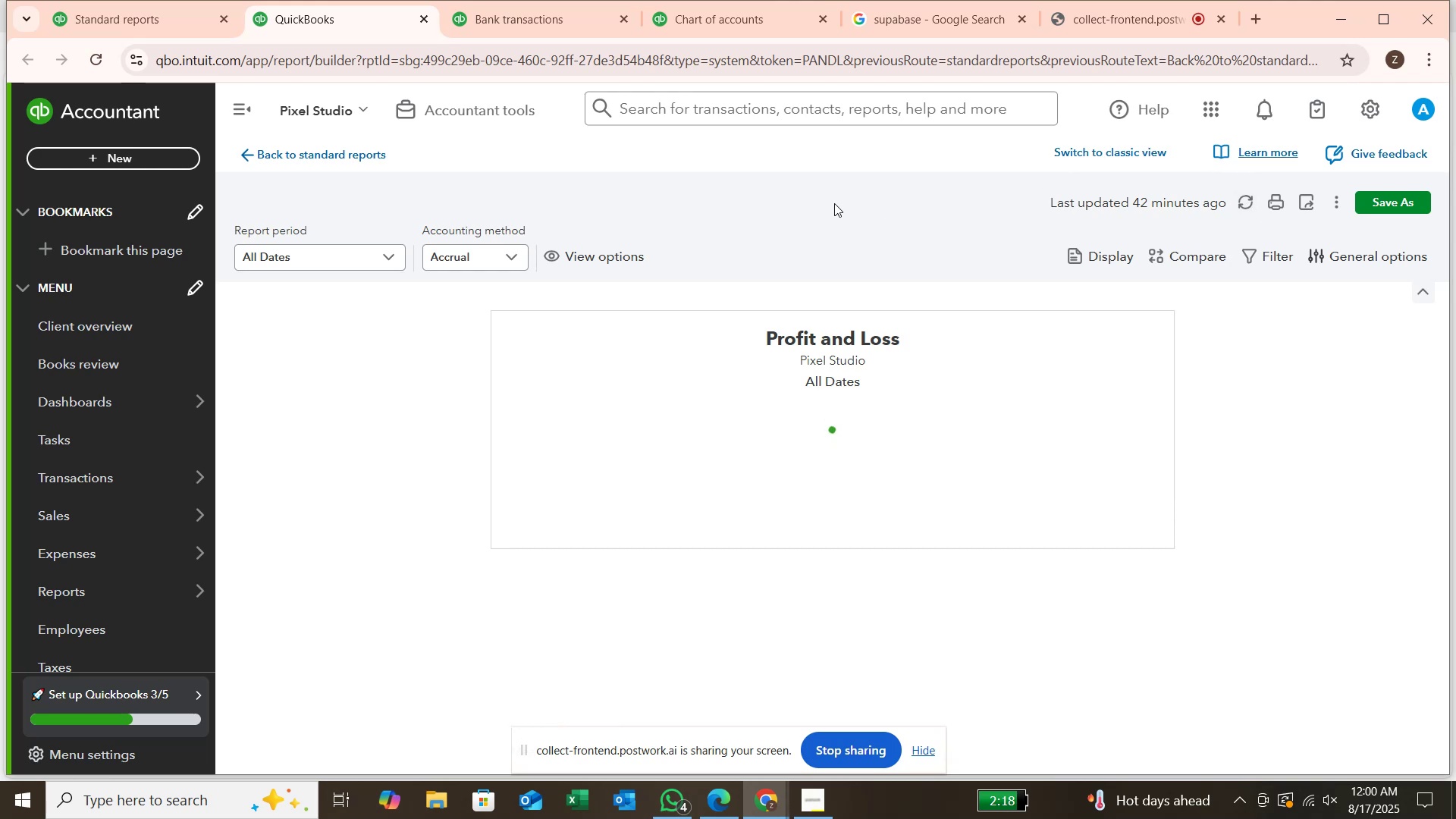 
wait(10.67)
 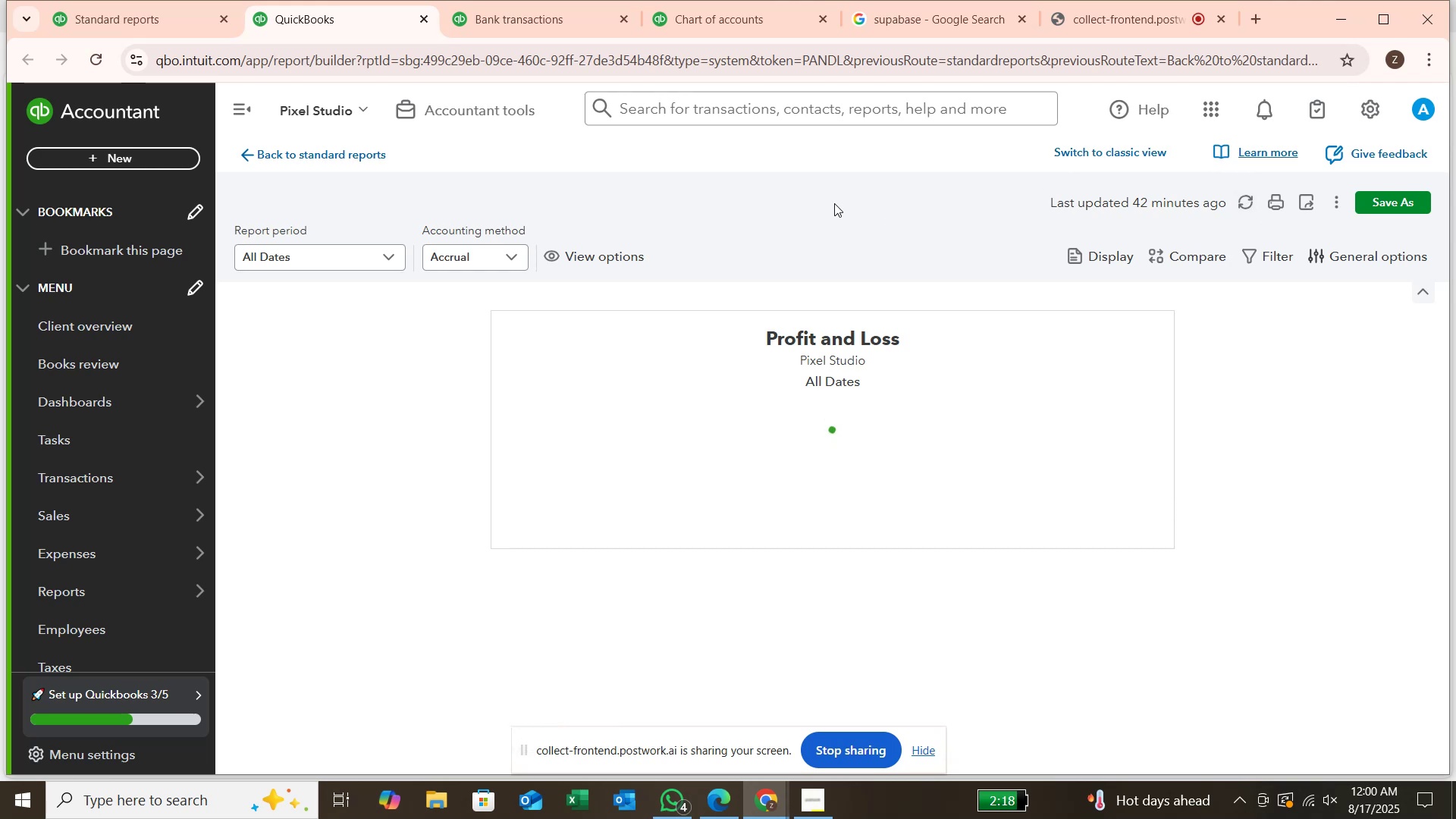 
left_click([1245, 202])
 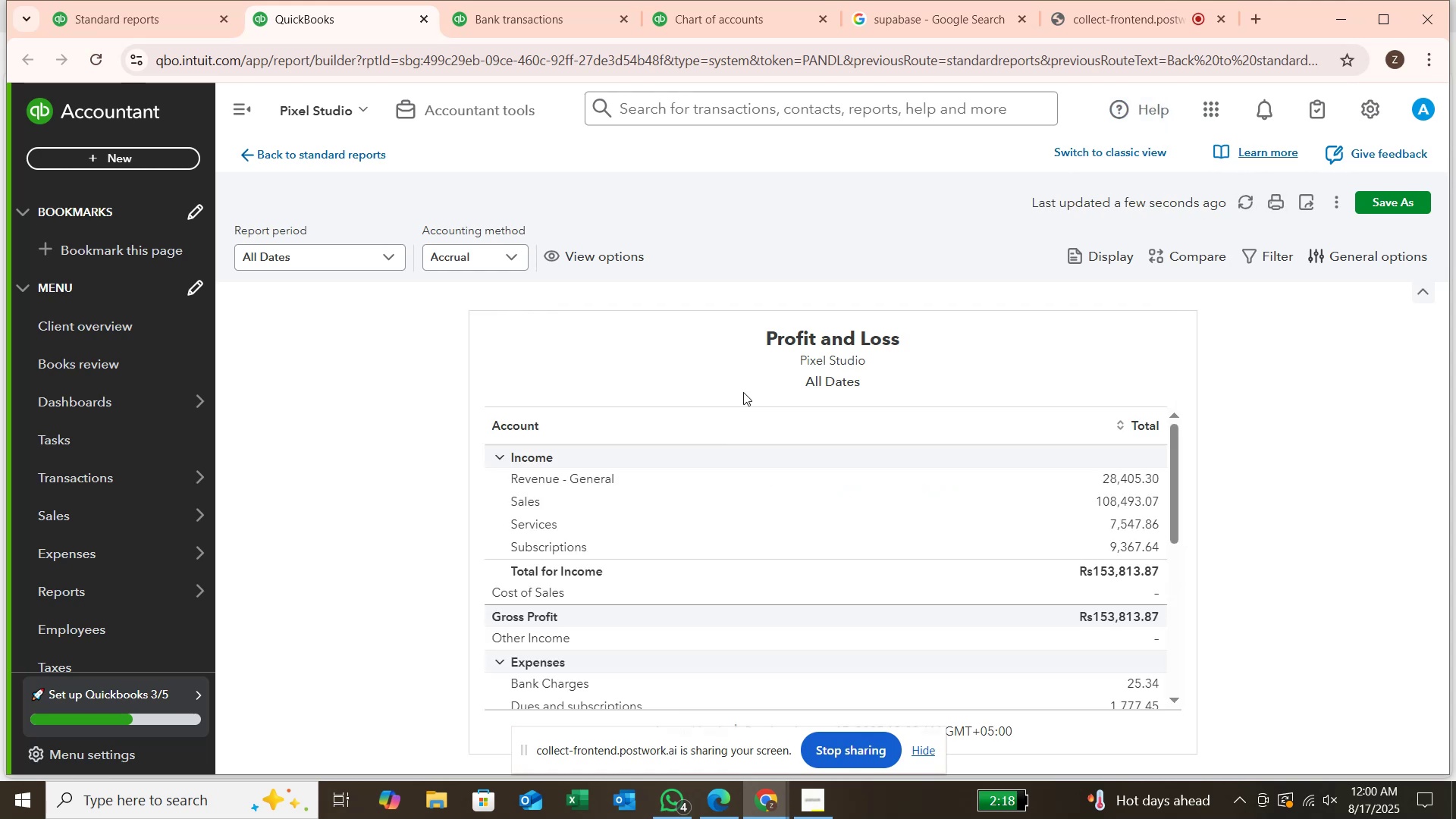 
wait(11.45)
 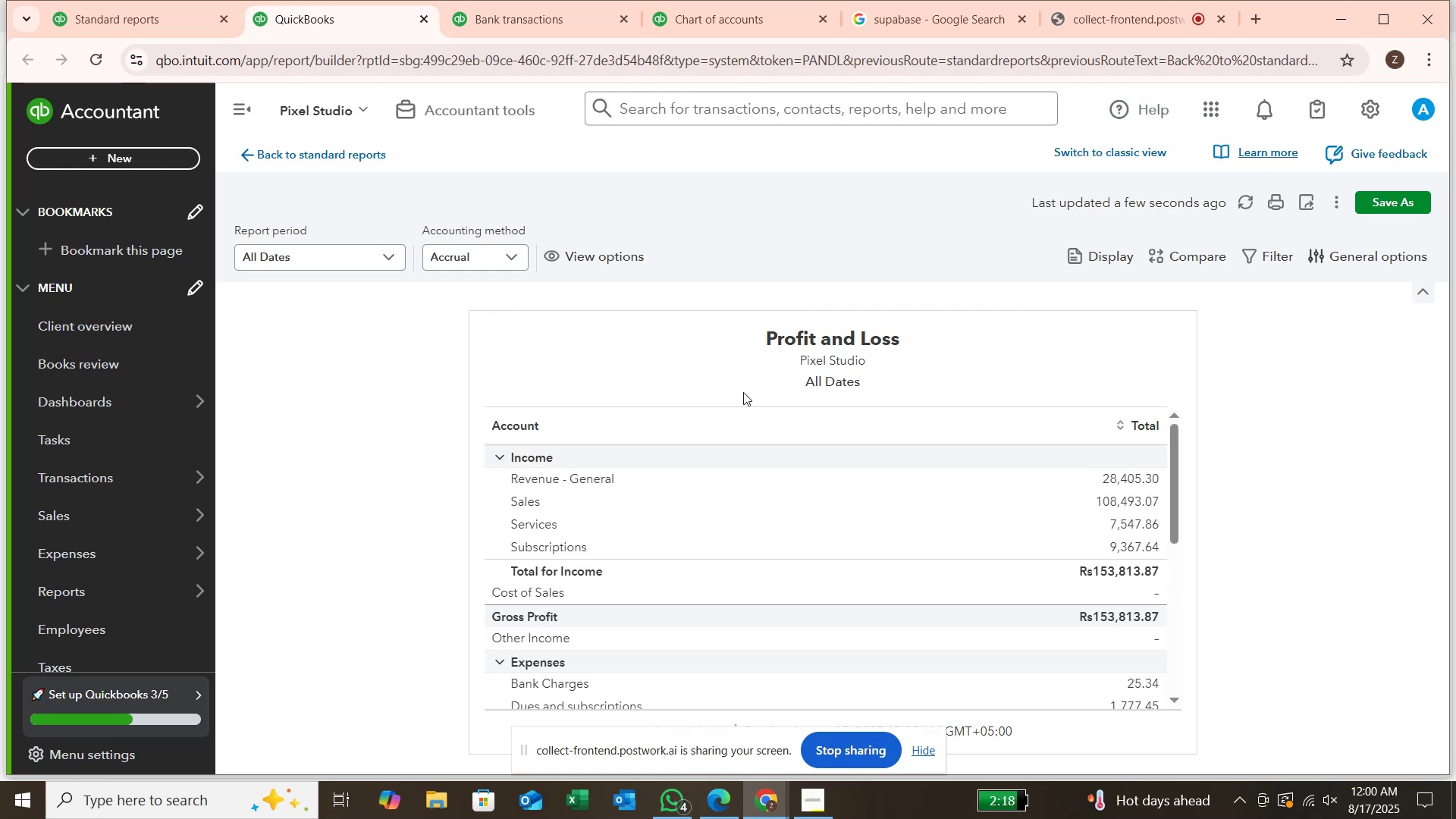 
scroll: coordinate [1057, 552], scroll_direction: down, amount: 2.0
 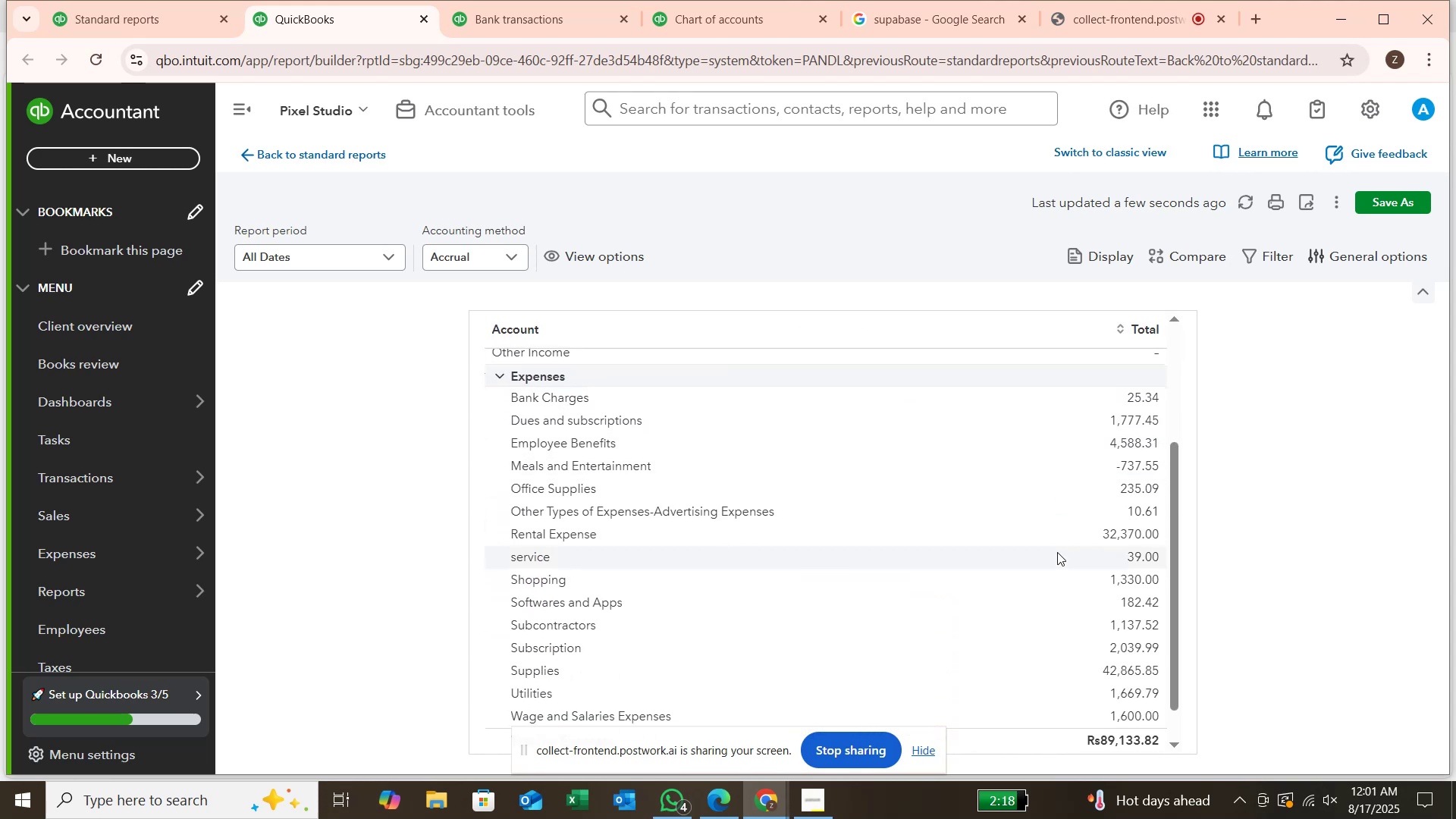 
mouse_move([1109, 634])
 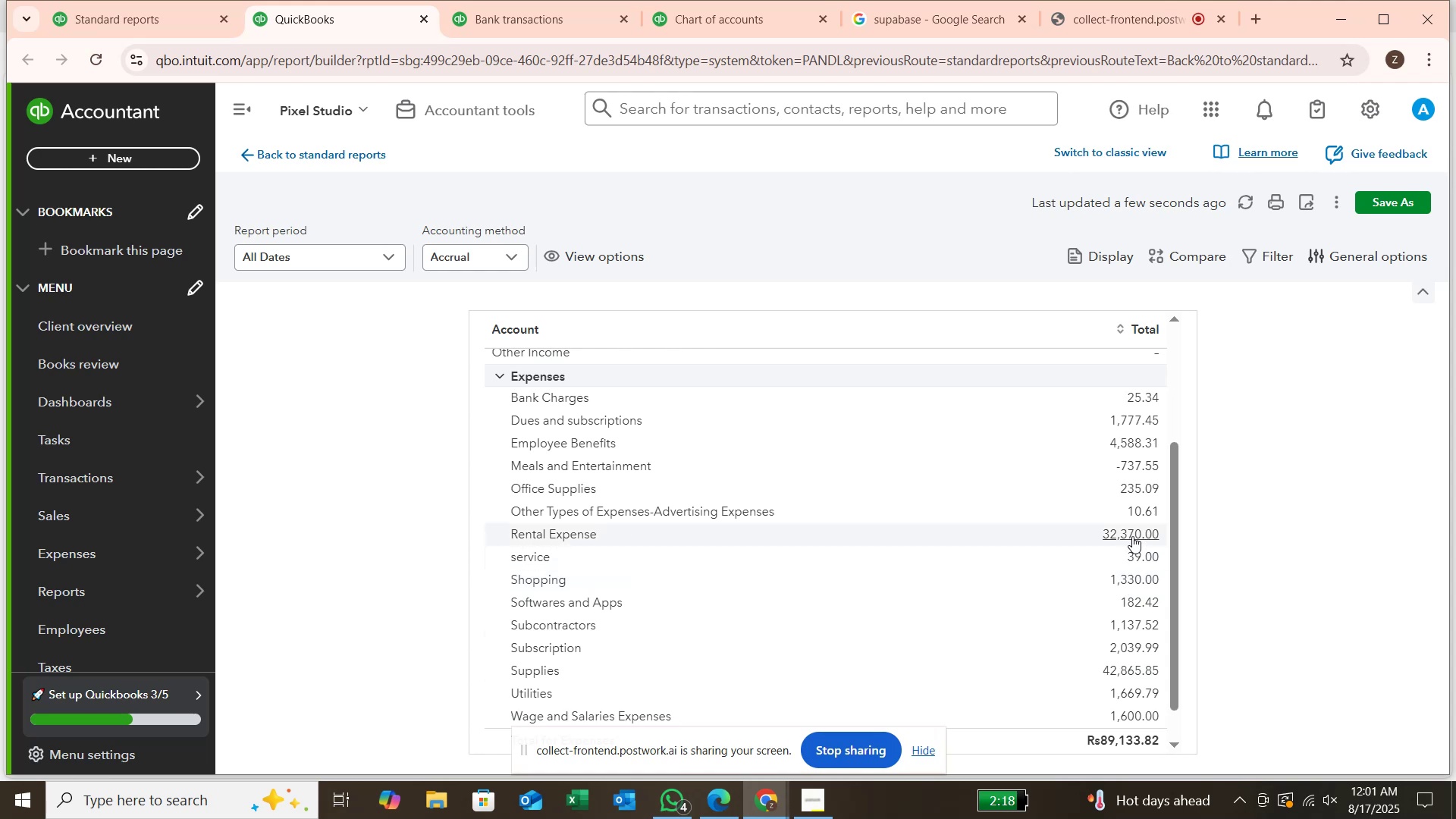 
mouse_move([1119, 491])
 